 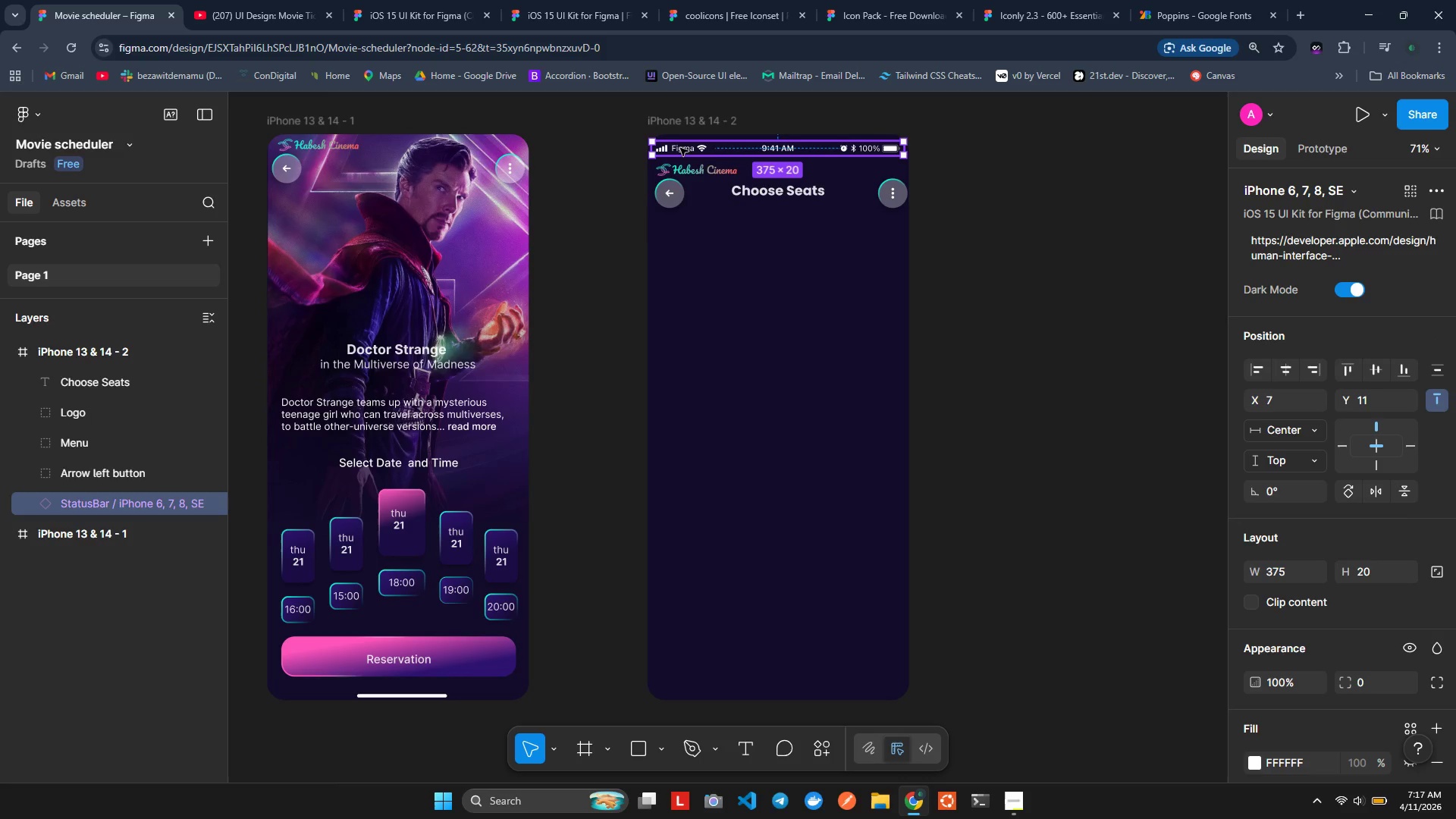 
left_click([681, 148])
 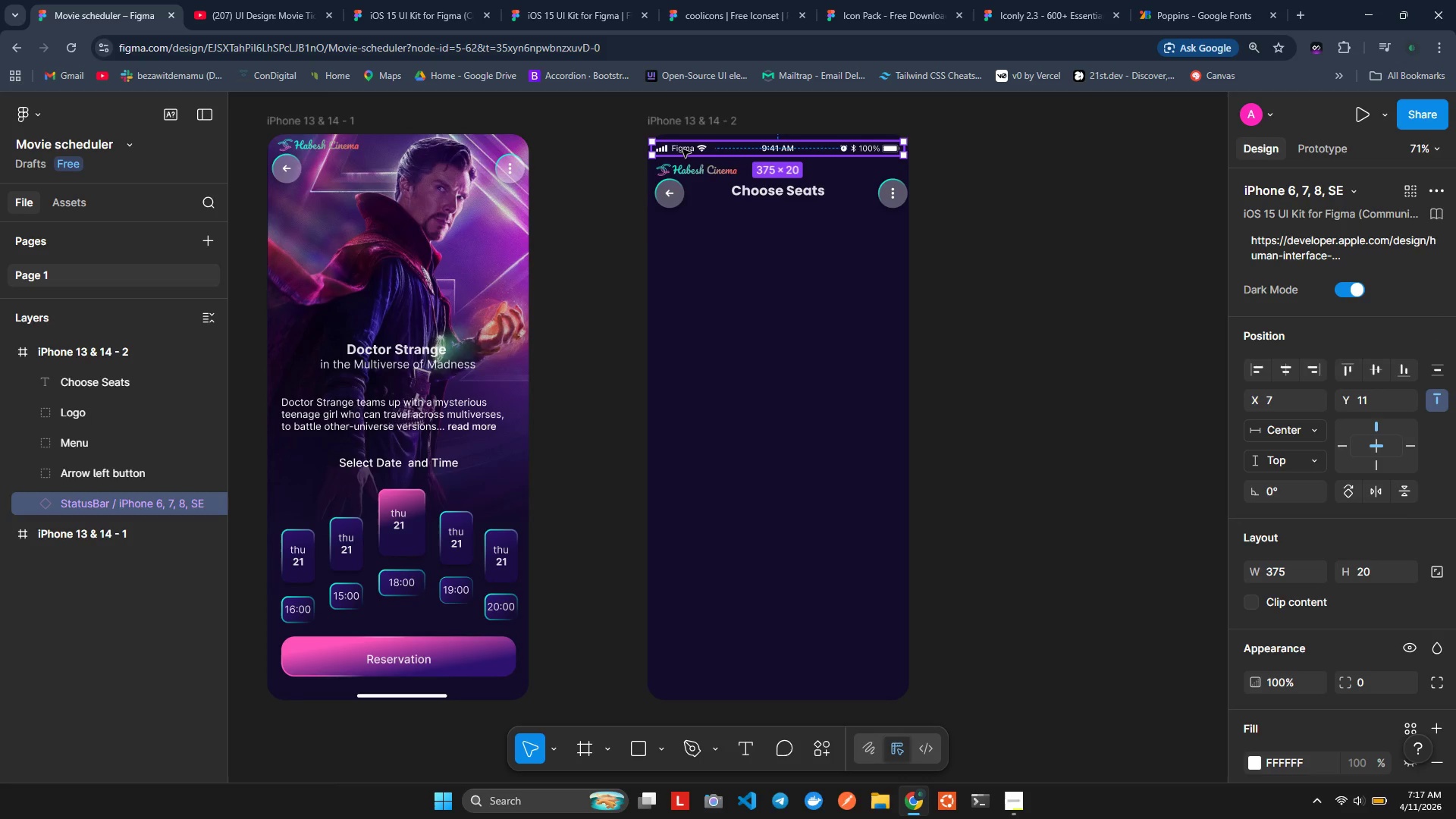 
double_click([682, 149])
 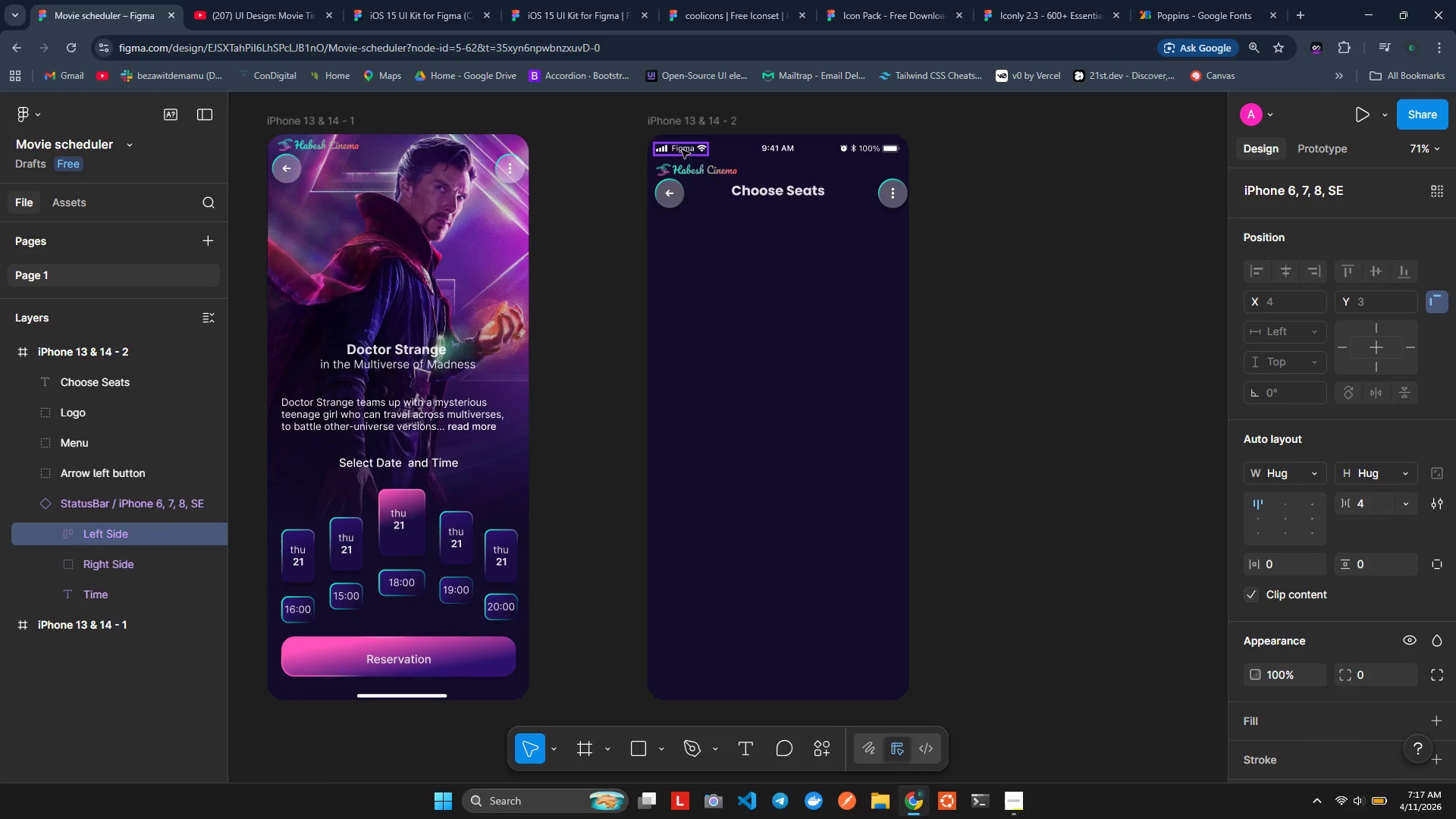 
double_click([682, 150])
 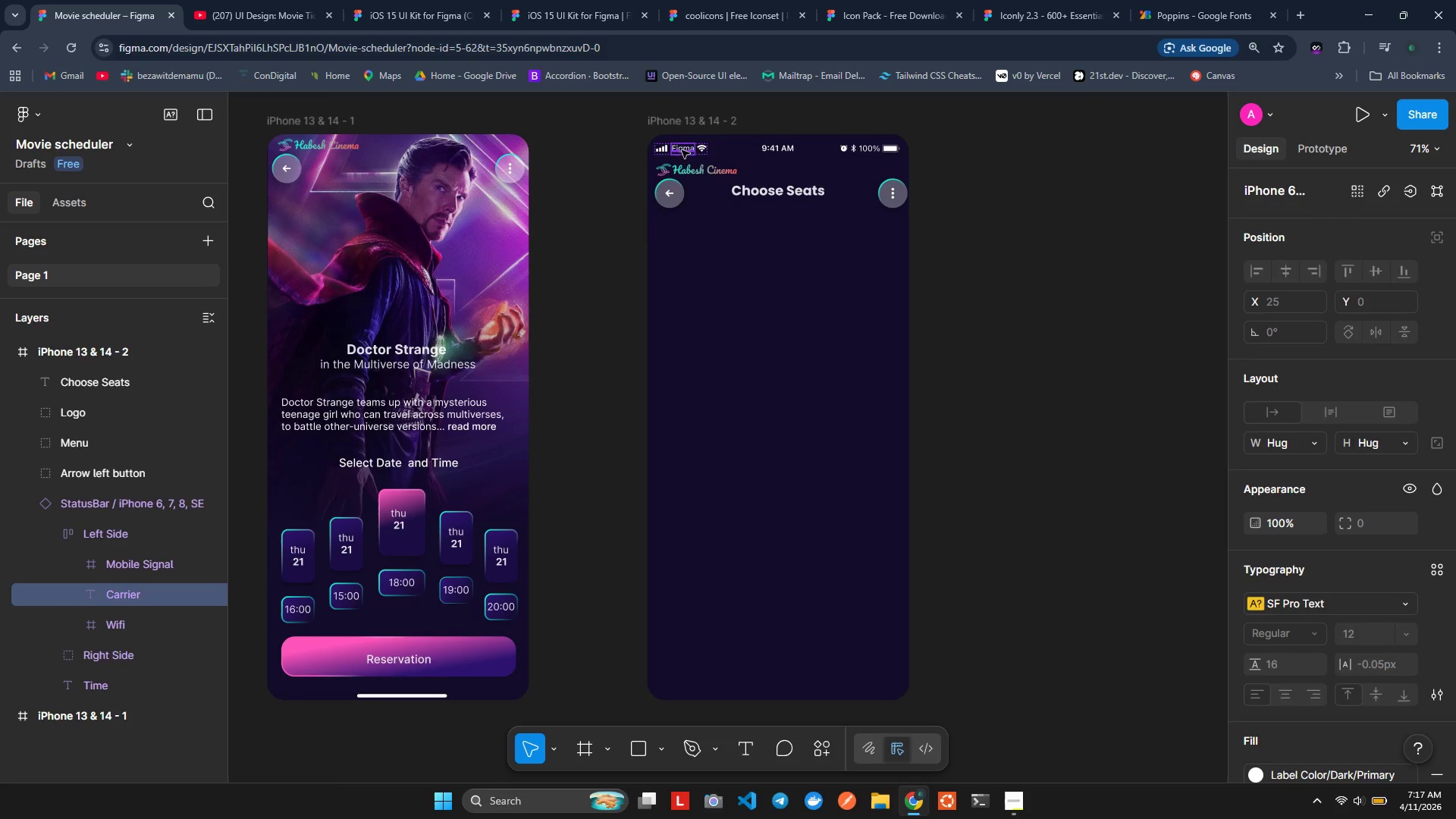 
left_click([682, 150])
 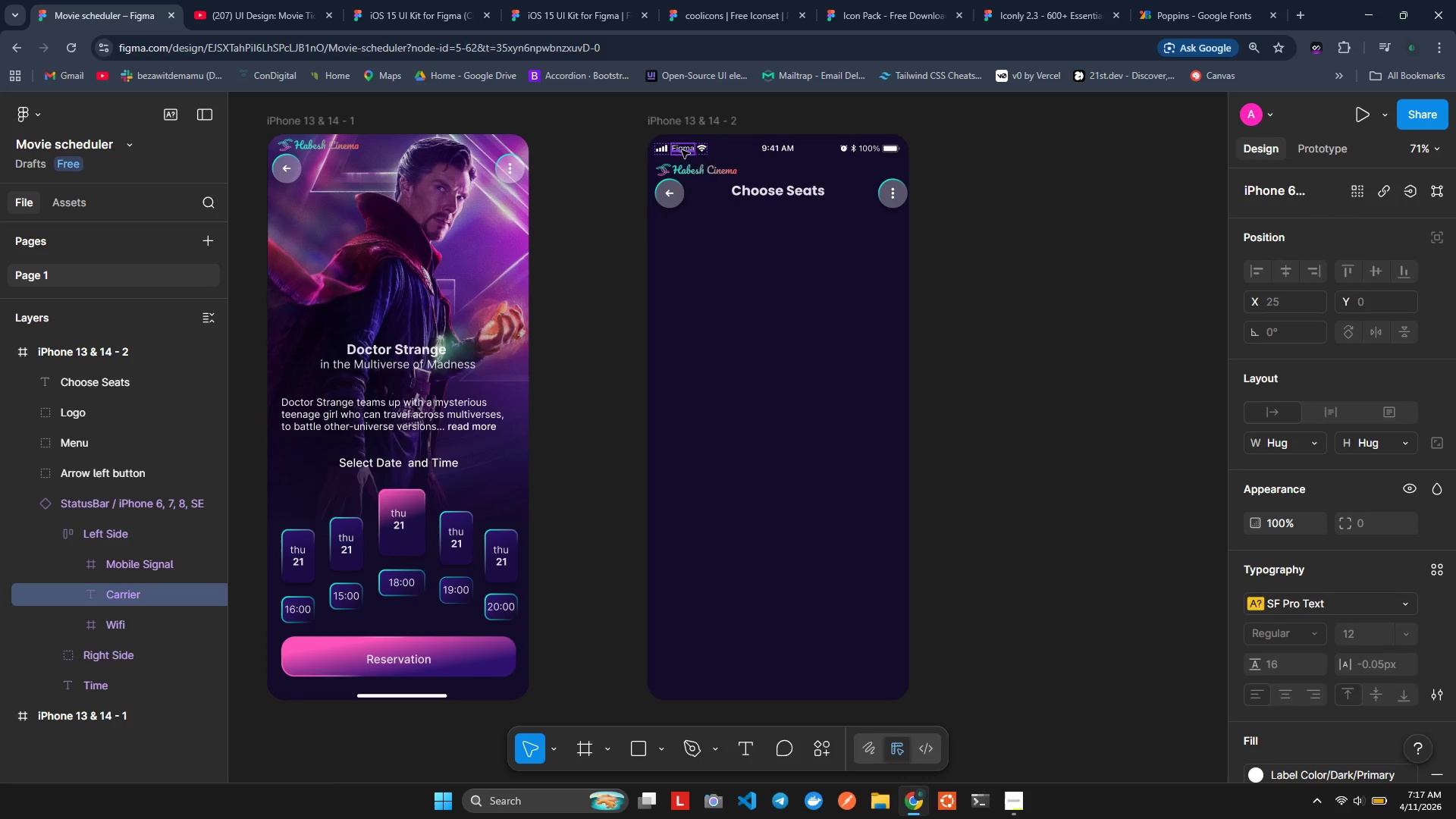 
double_click([682, 150])
 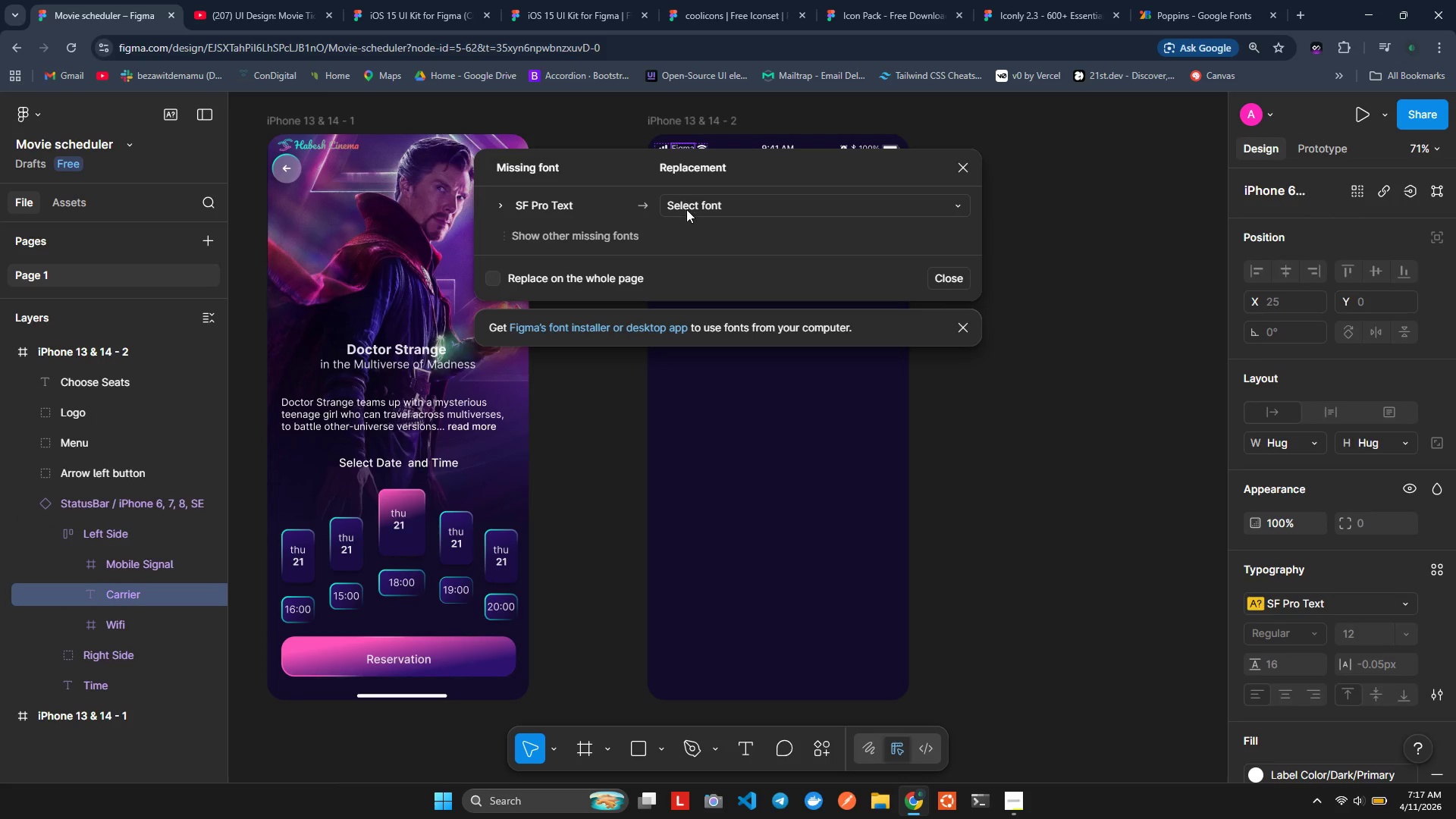 
left_click([694, 206])
 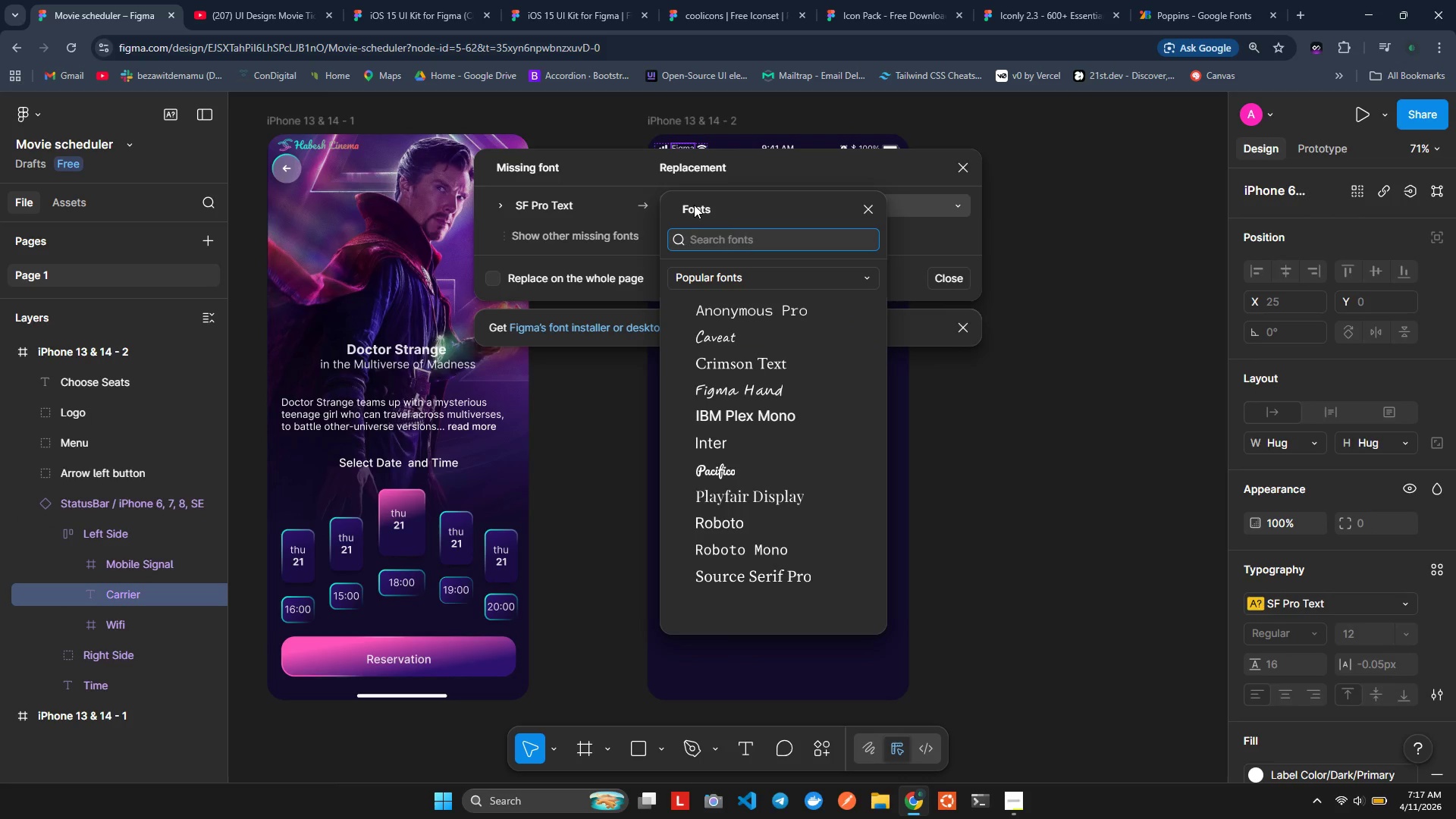 
left_click([694, 205])
 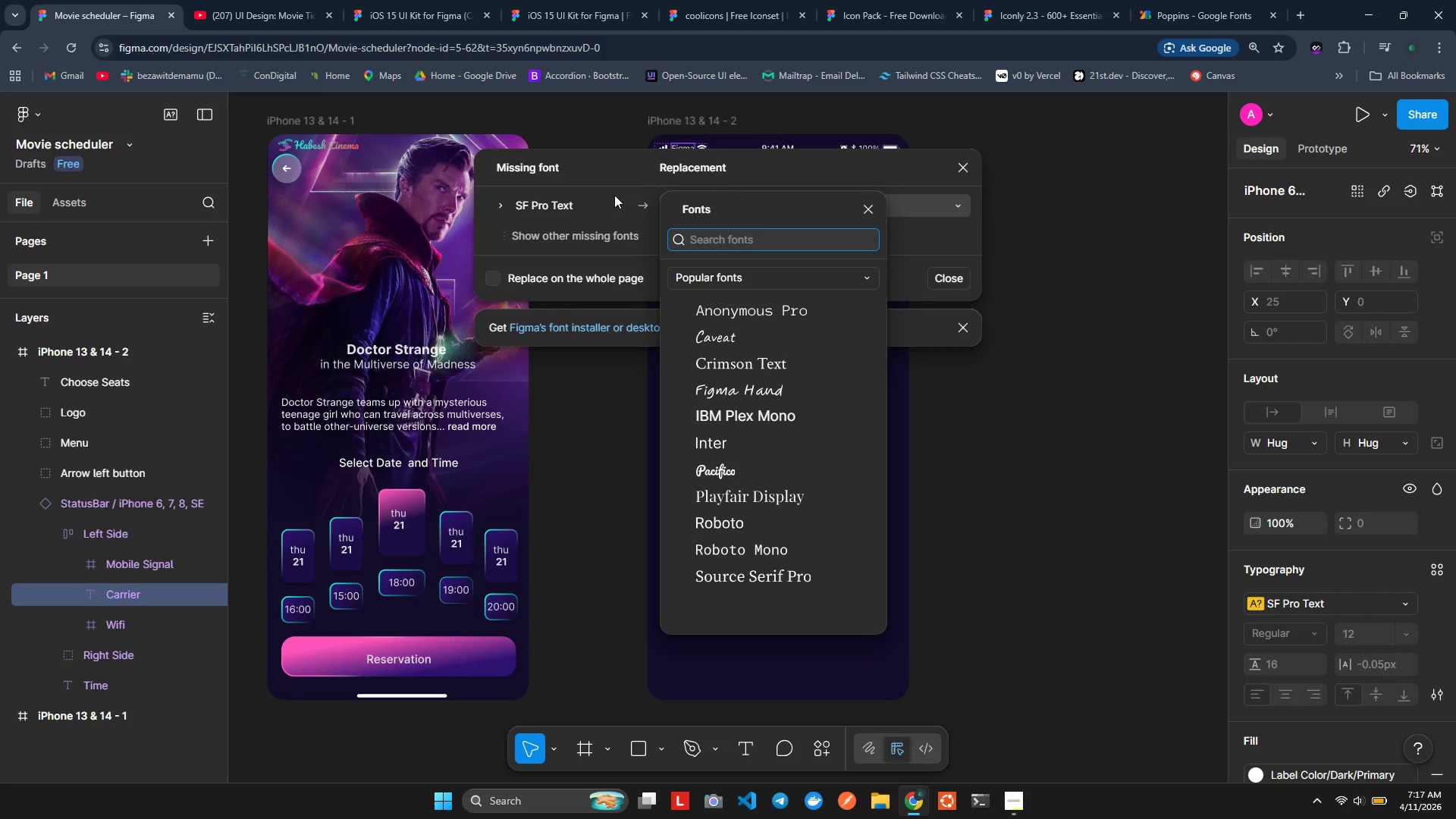 
left_click([597, 199])
 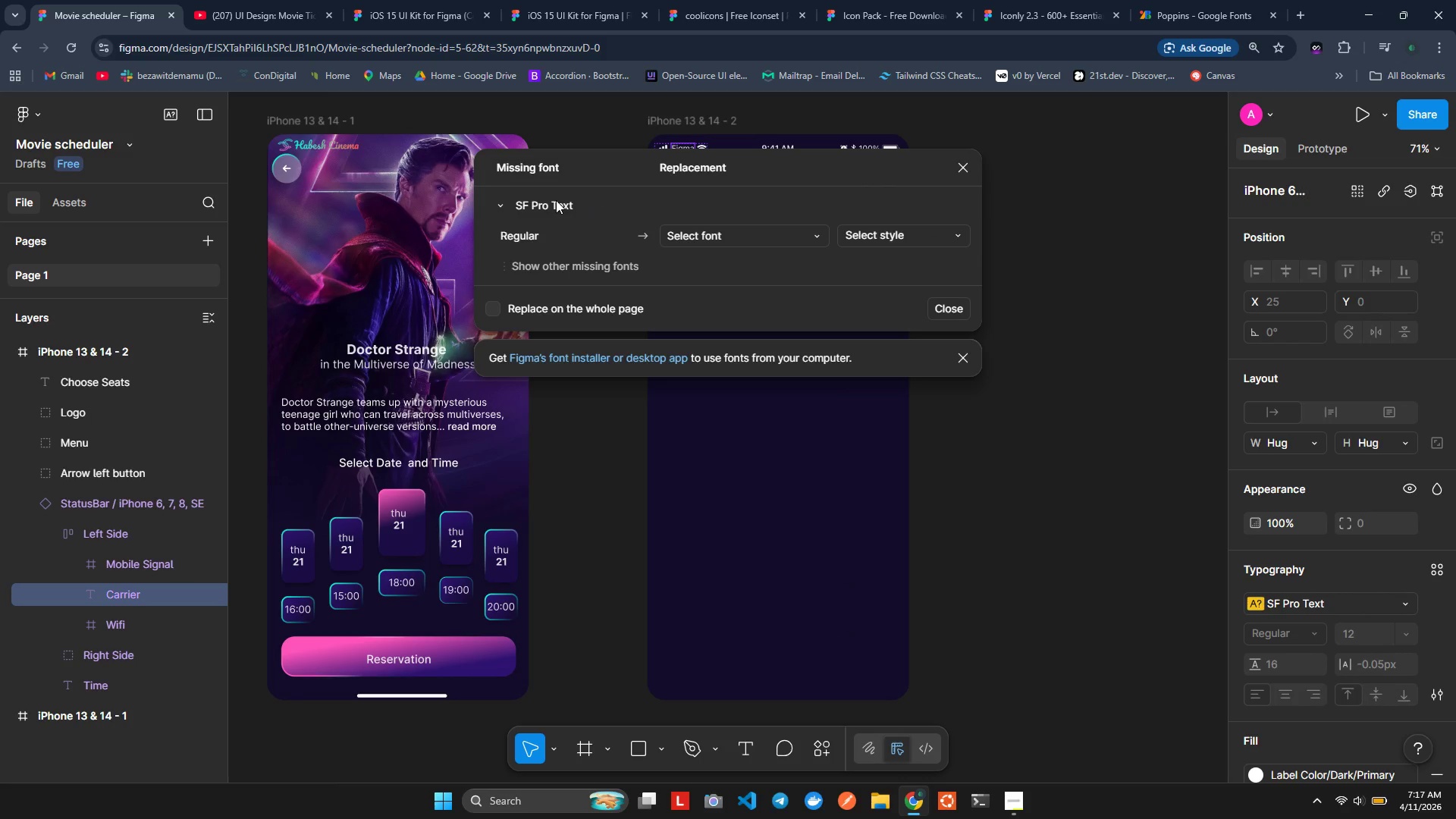 
left_click([557, 201])
 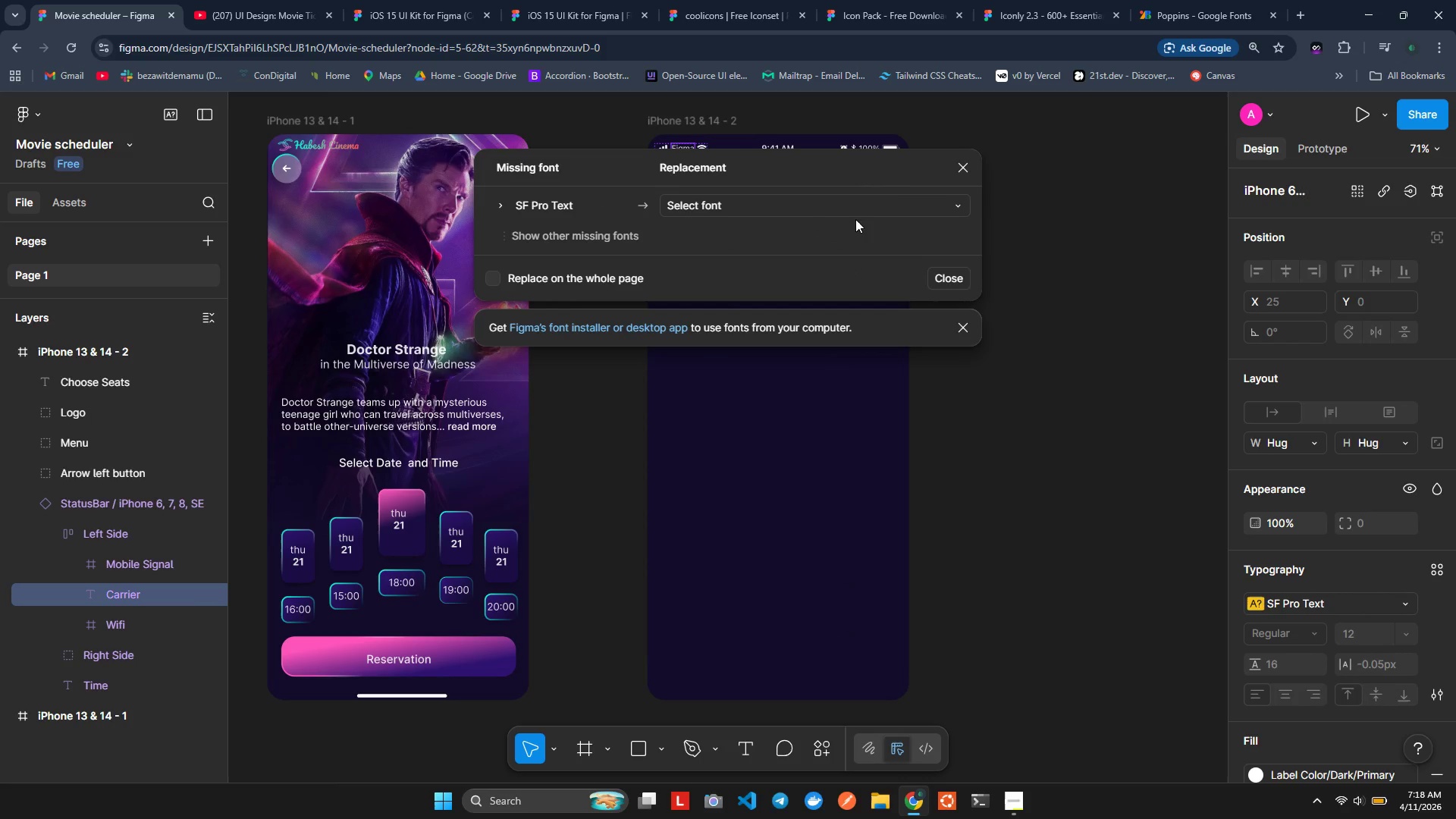 
left_click([958, 161])
 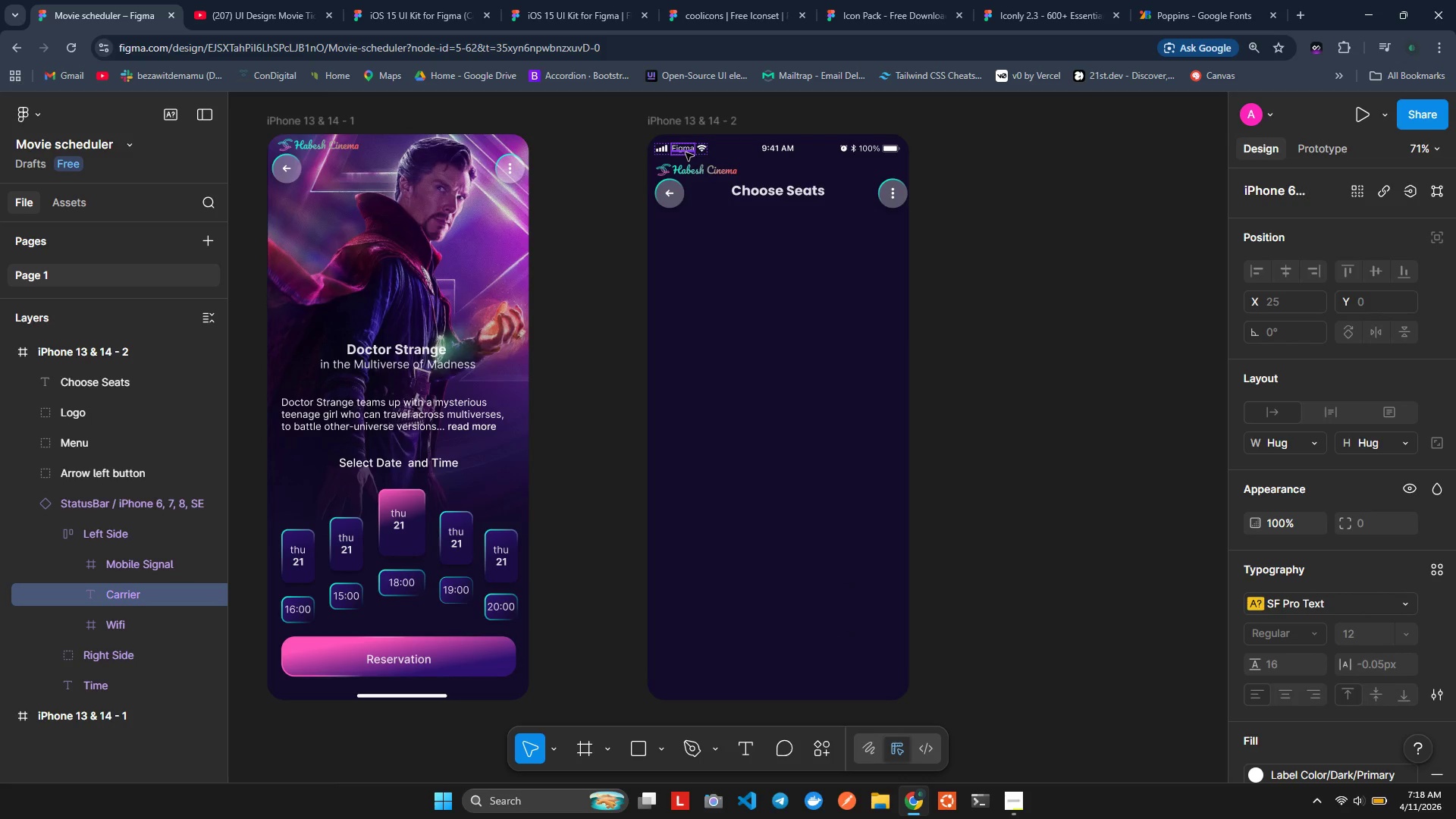 
double_click([686, 153])
 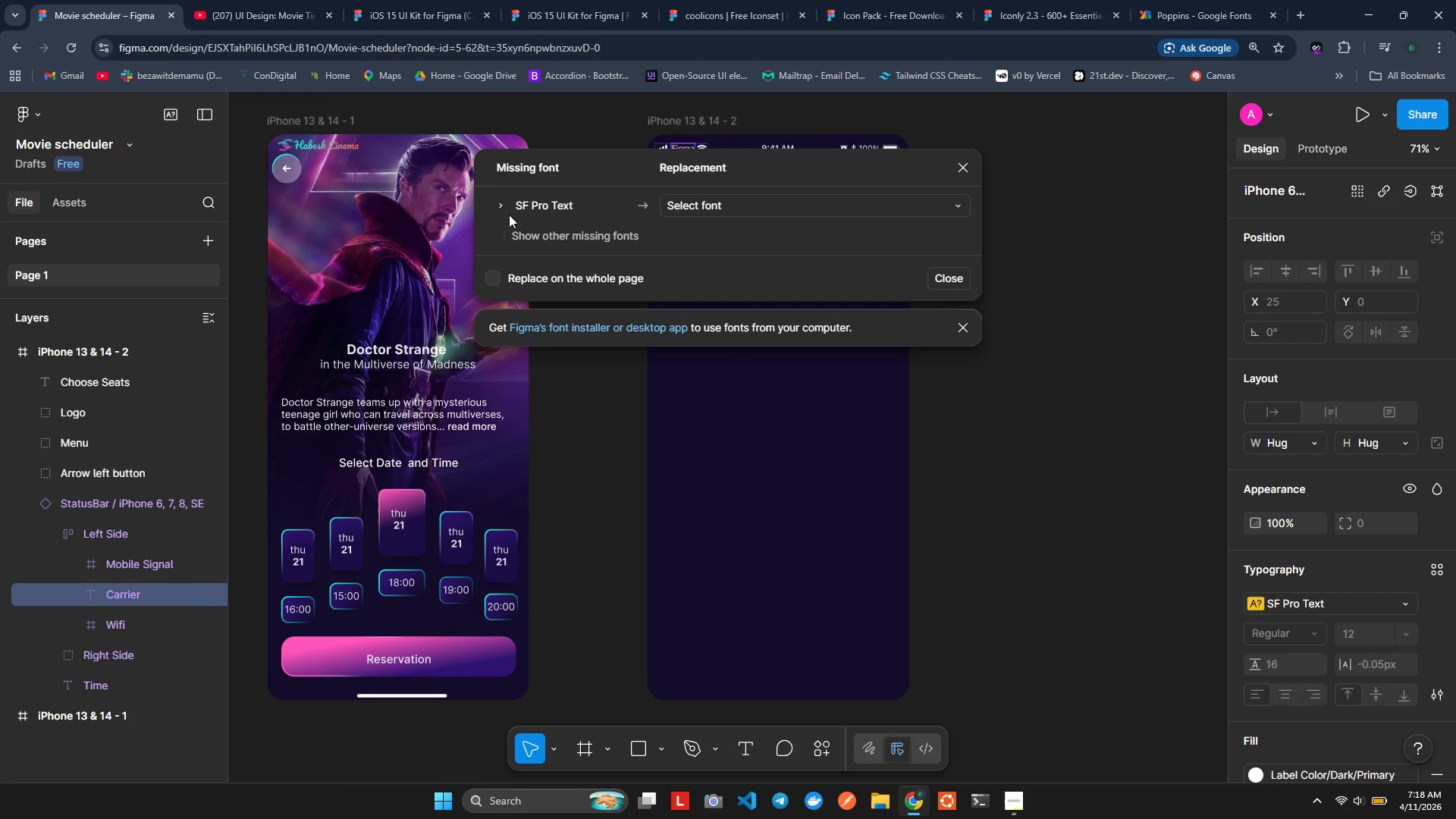 
left_click([504, 202])
 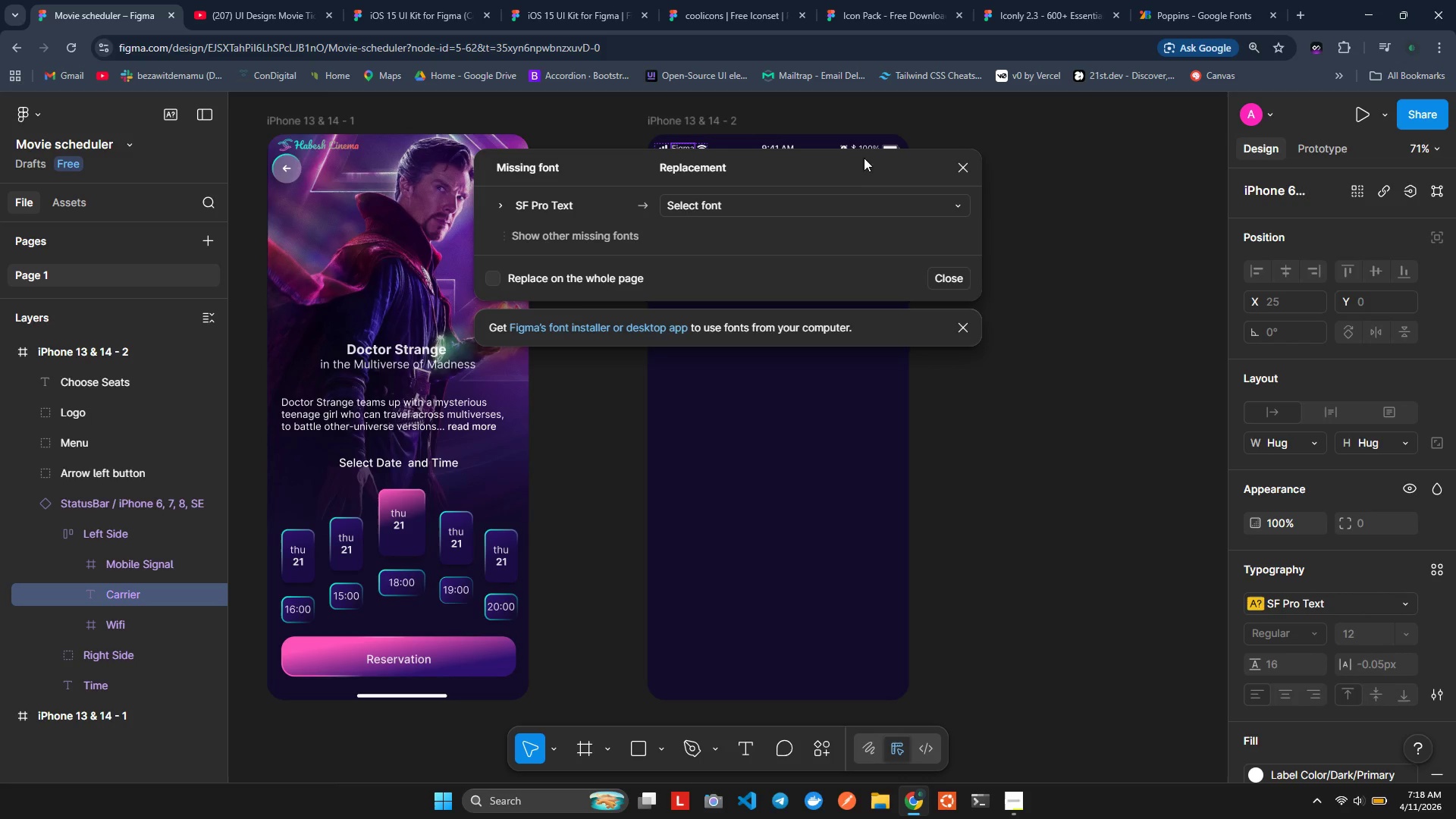 
left_click([814, 191])
 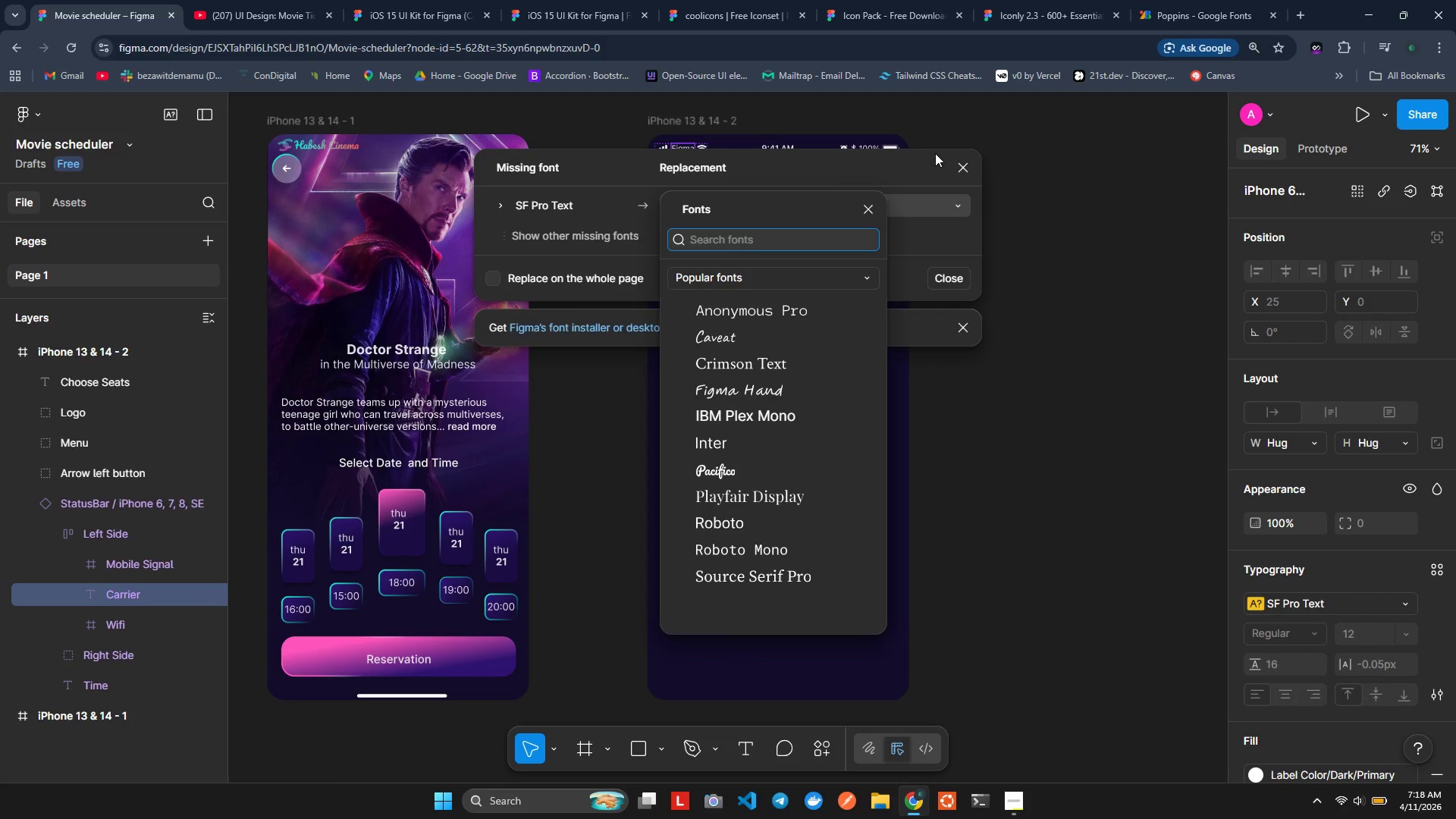 
left_click([956, 162])
 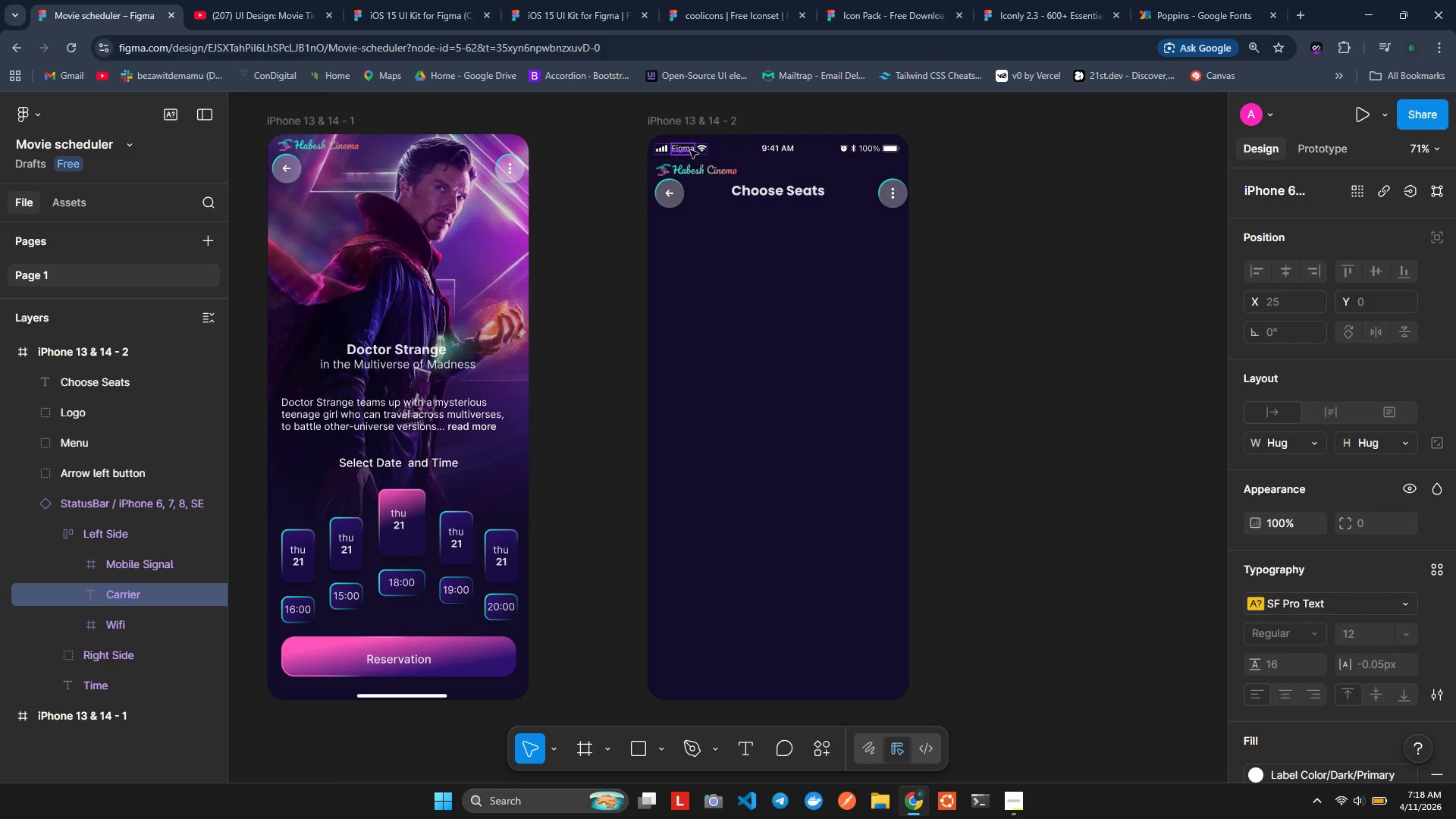 
left_click([686, 149])
 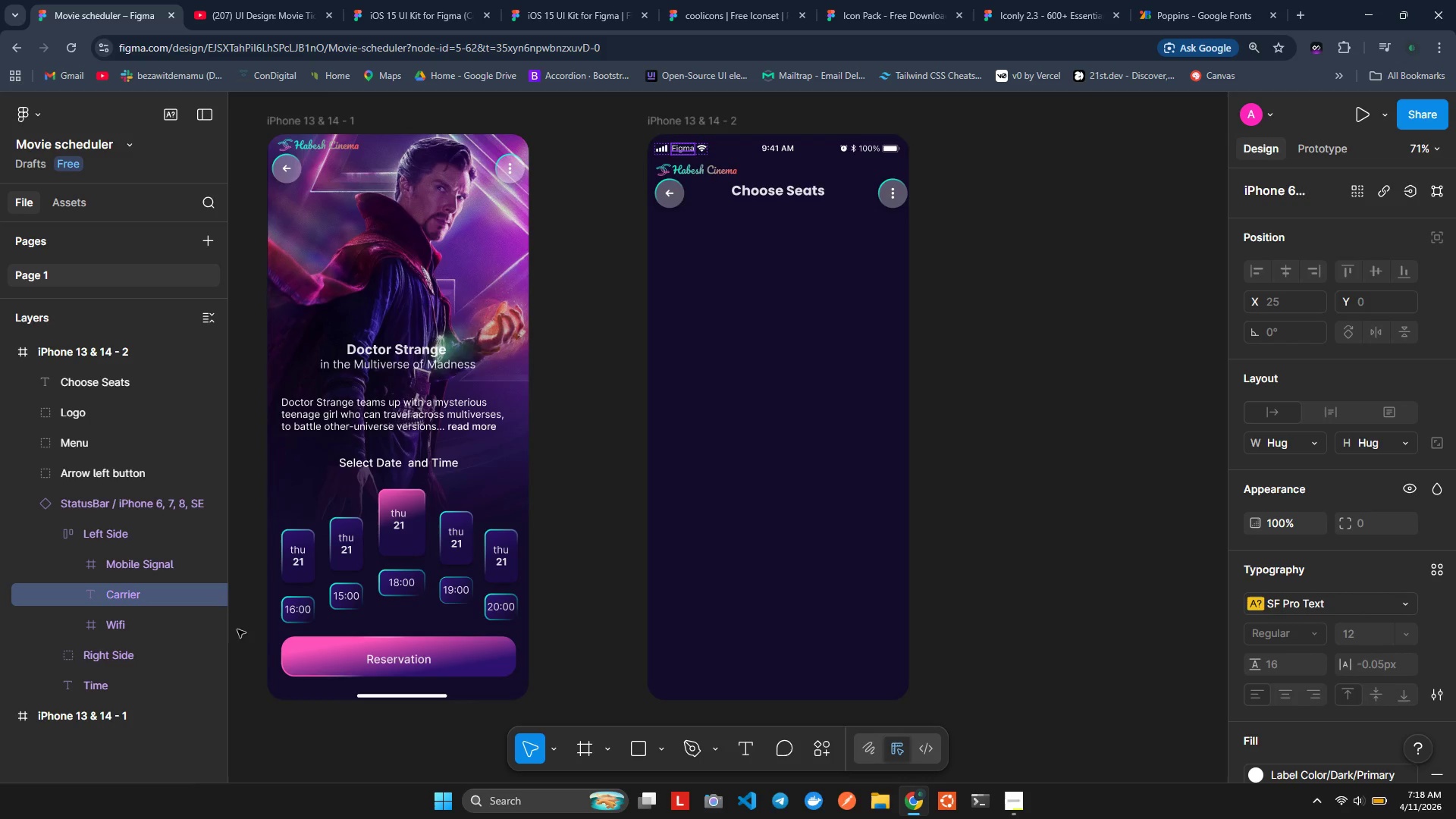 
scroll: coordinate [136, 564], scroll_direction: down, amount: 2.0
 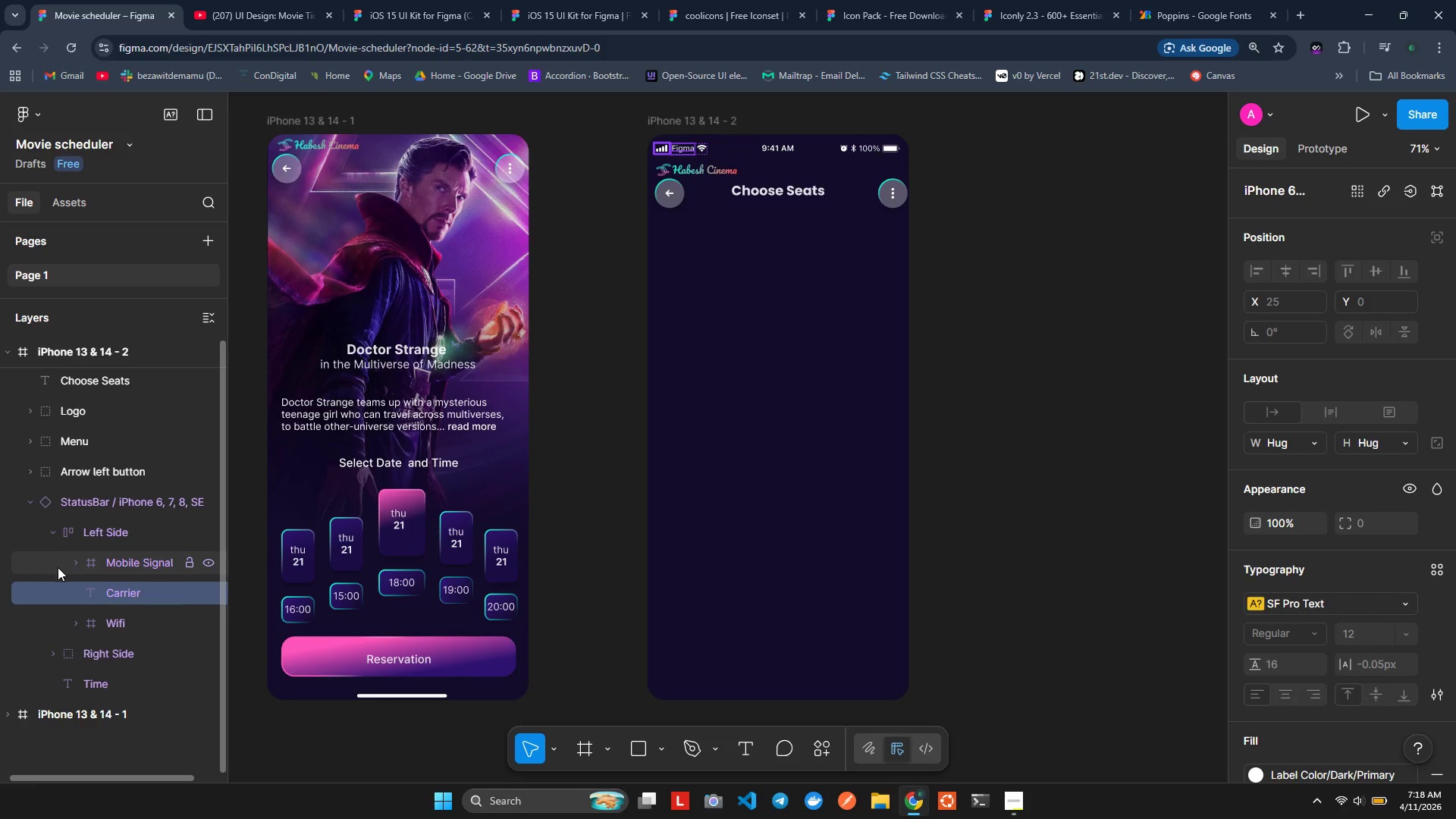 
left_click([71, 565])
 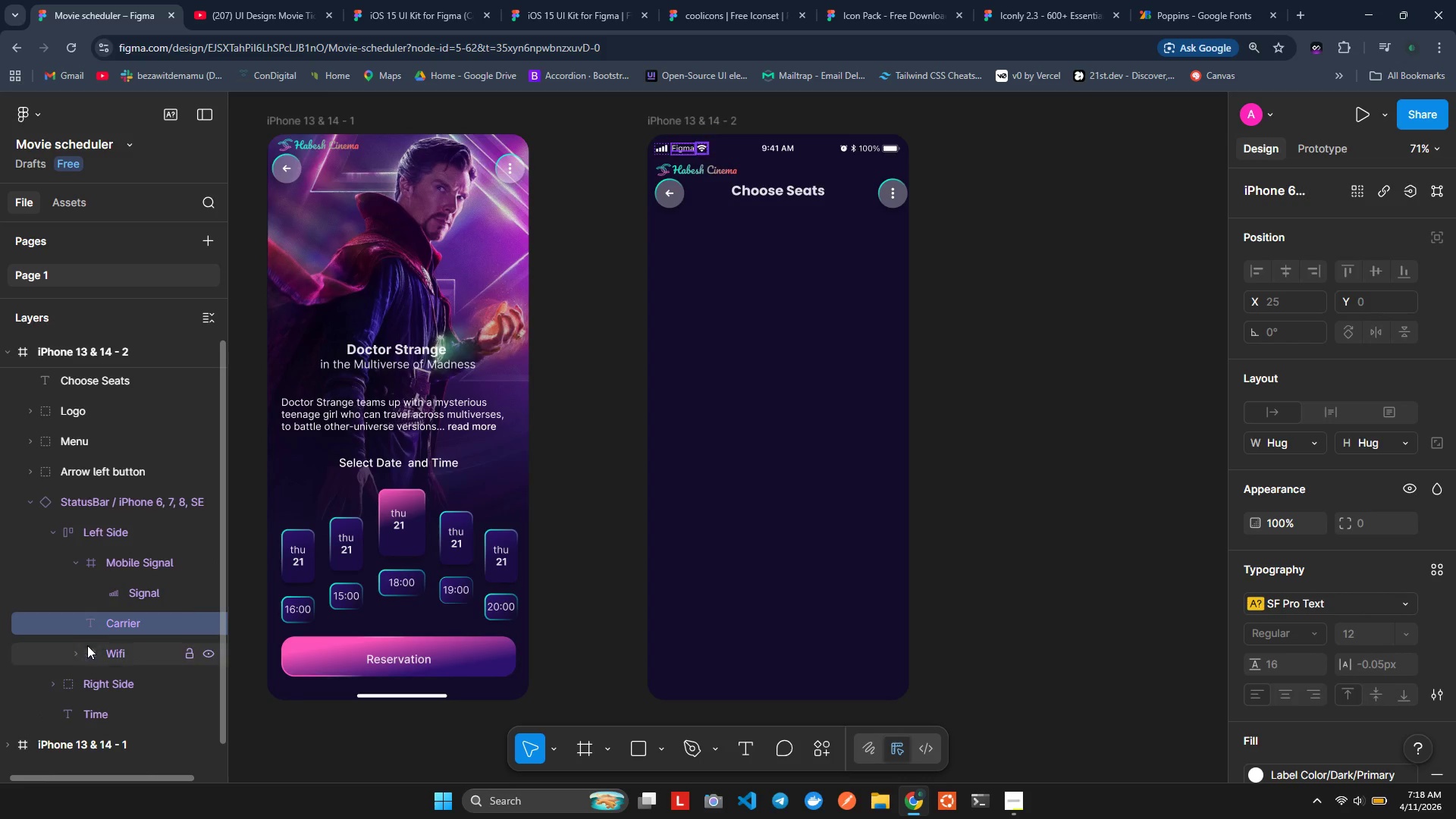 
left_click([80, 652])
 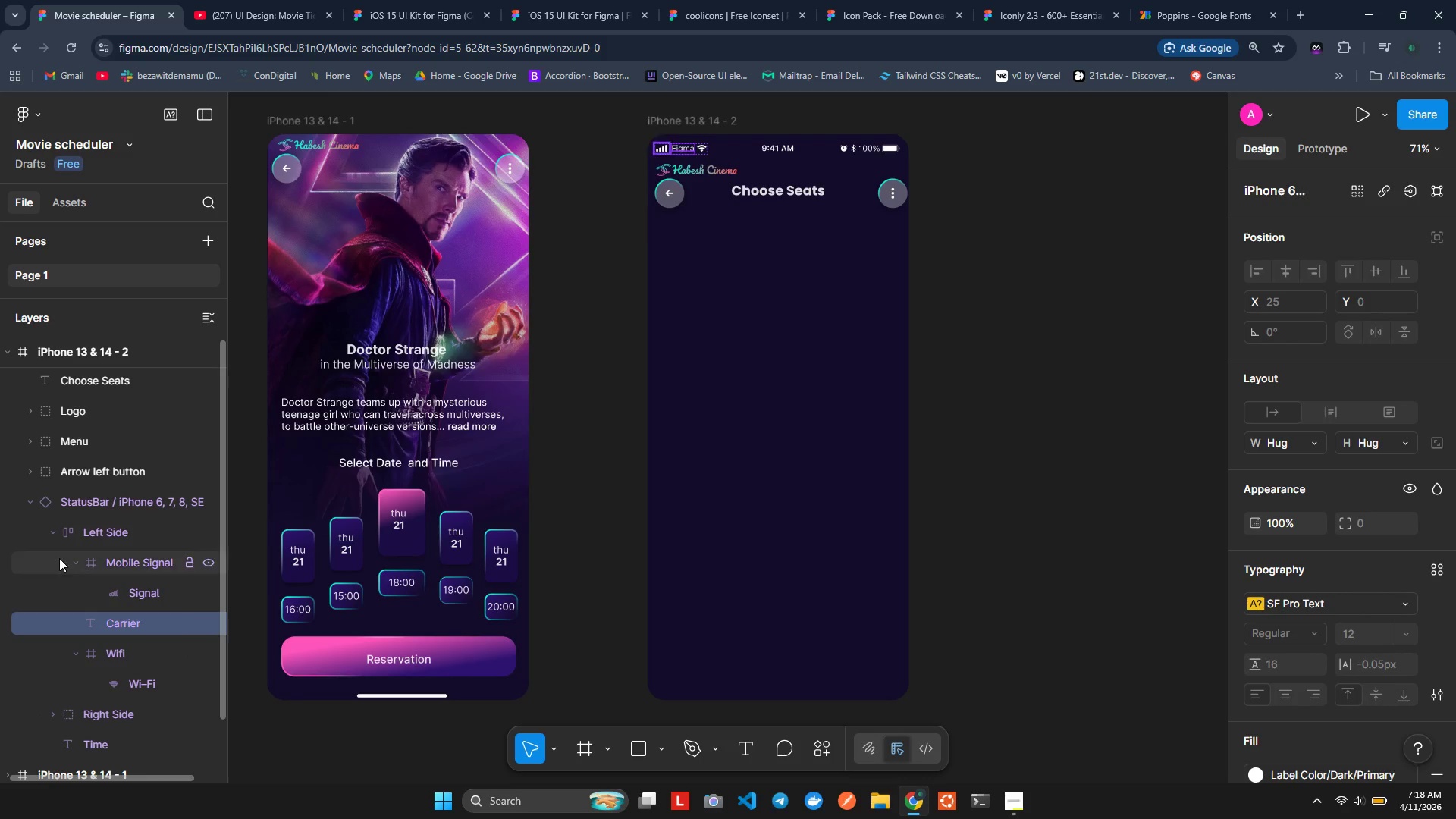 
scroll: coordinate [63, 557], scroll_direction: down, amount: 2.0
 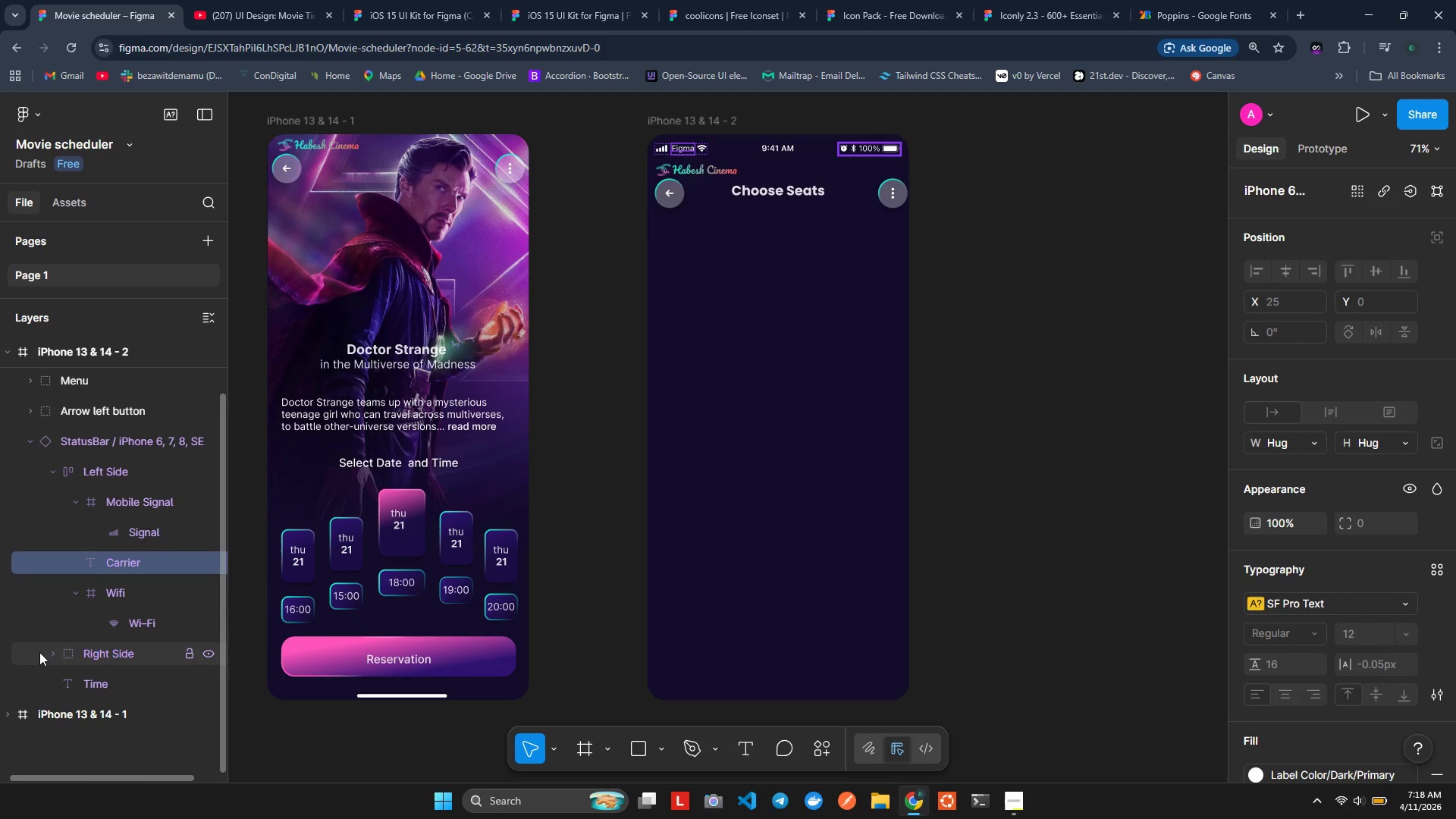 
left_click([56, 654])
 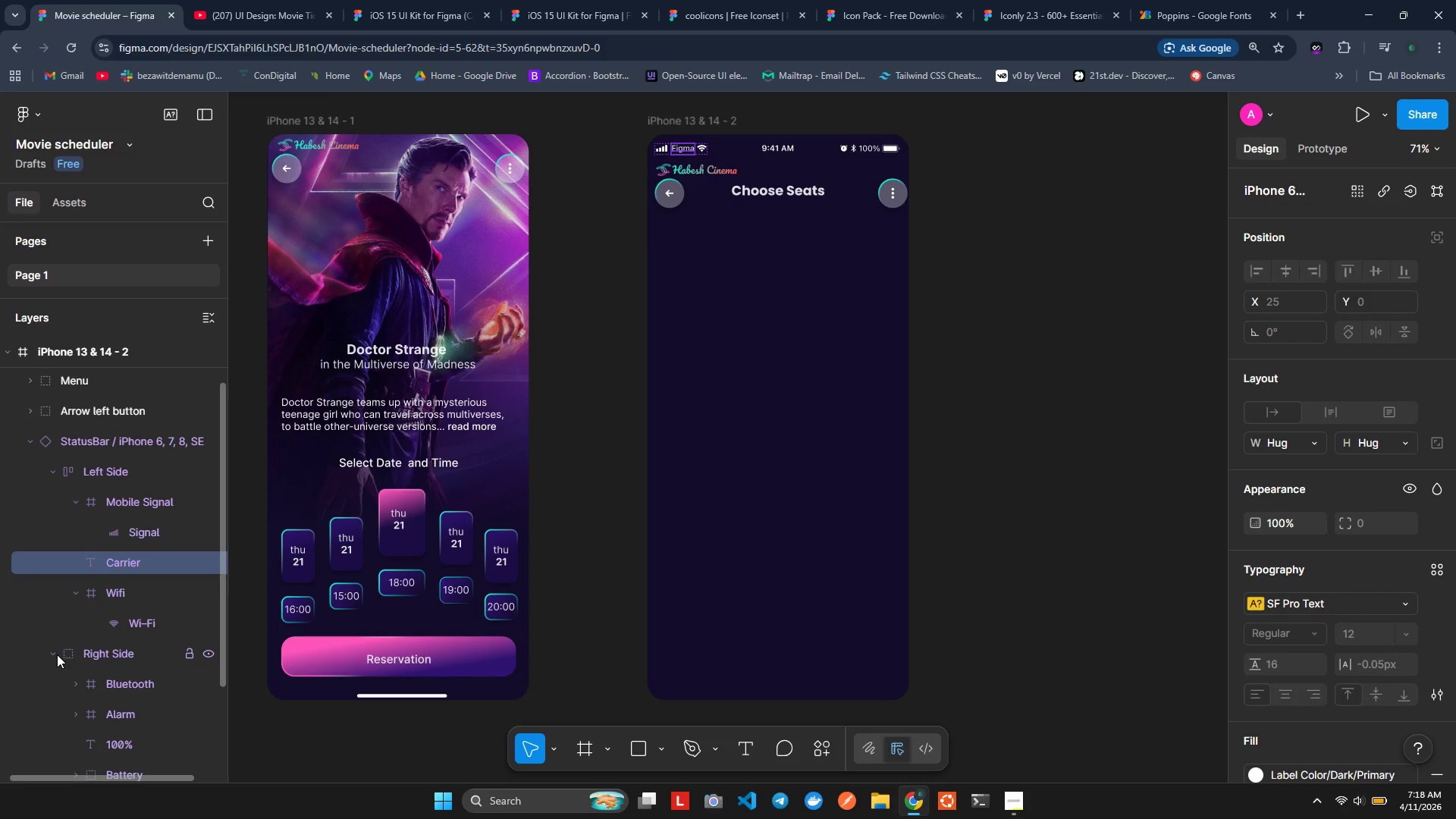 
scroll: coordinate [63, 661], scroll_direction: down, amount: 2.0
 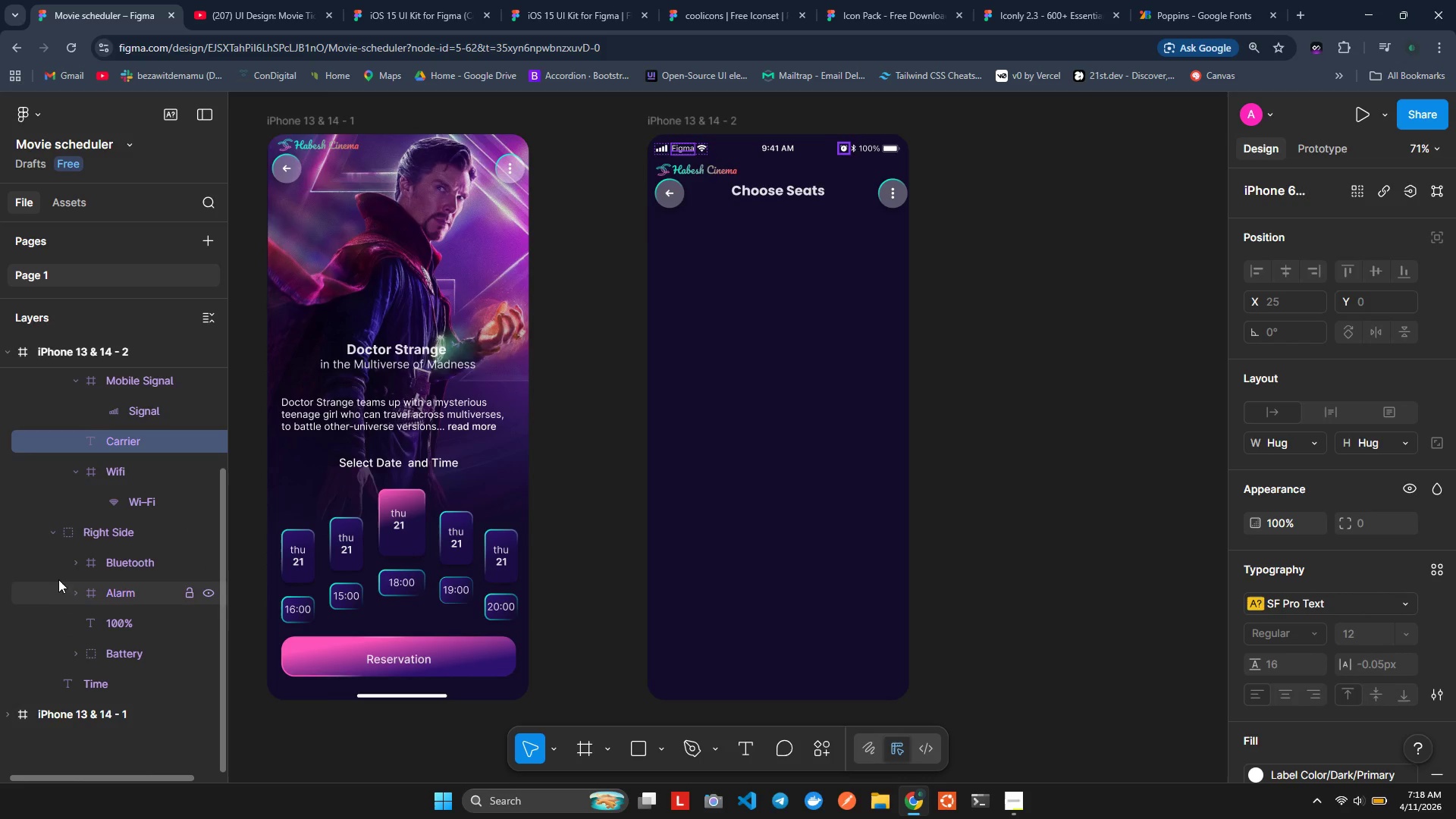 
scroll: coordinate [60, 635], scroll_direction: up, amount: 1.0
 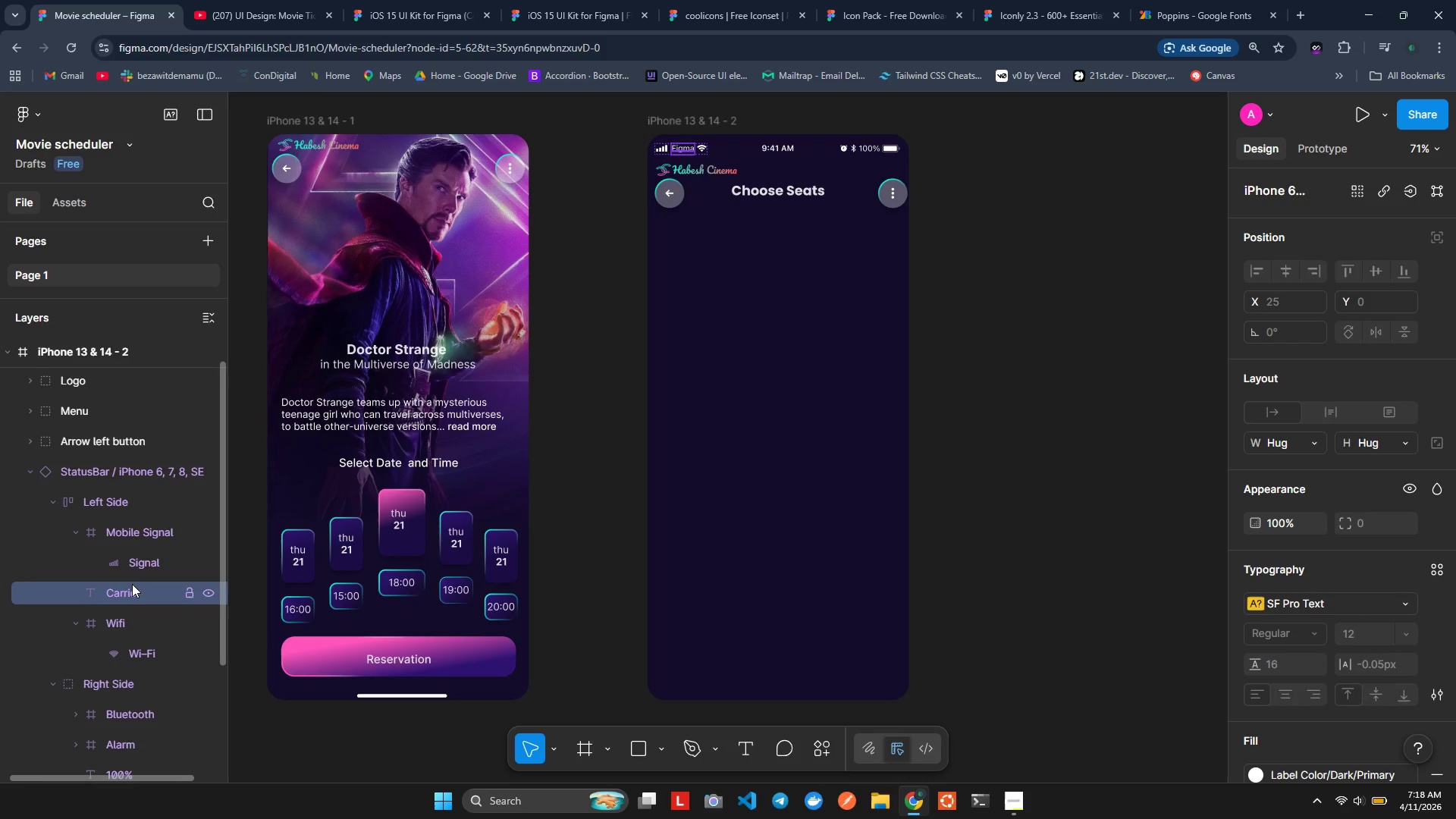 
left_click([130, 597])
 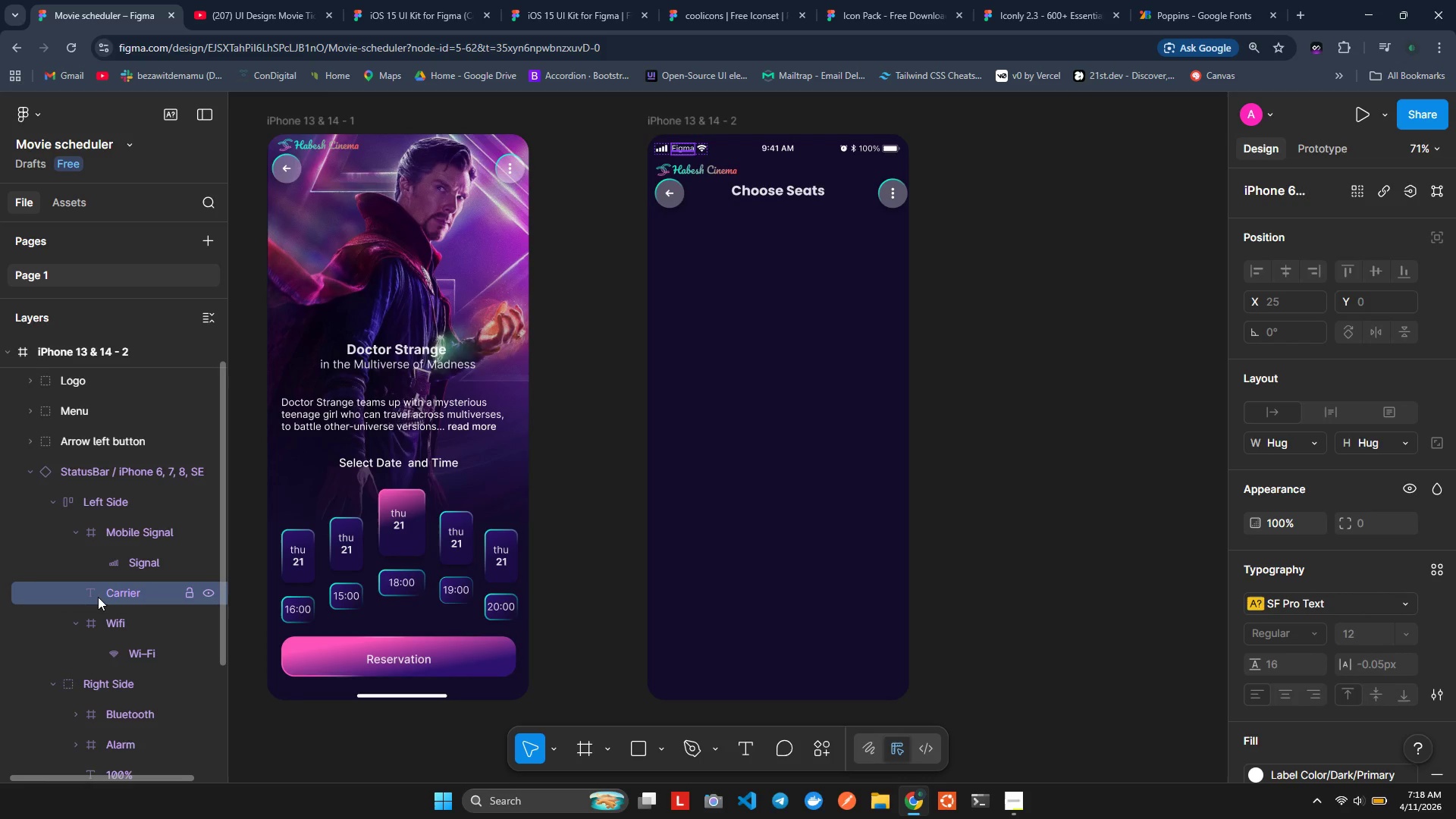 
double_click([98, 597])
 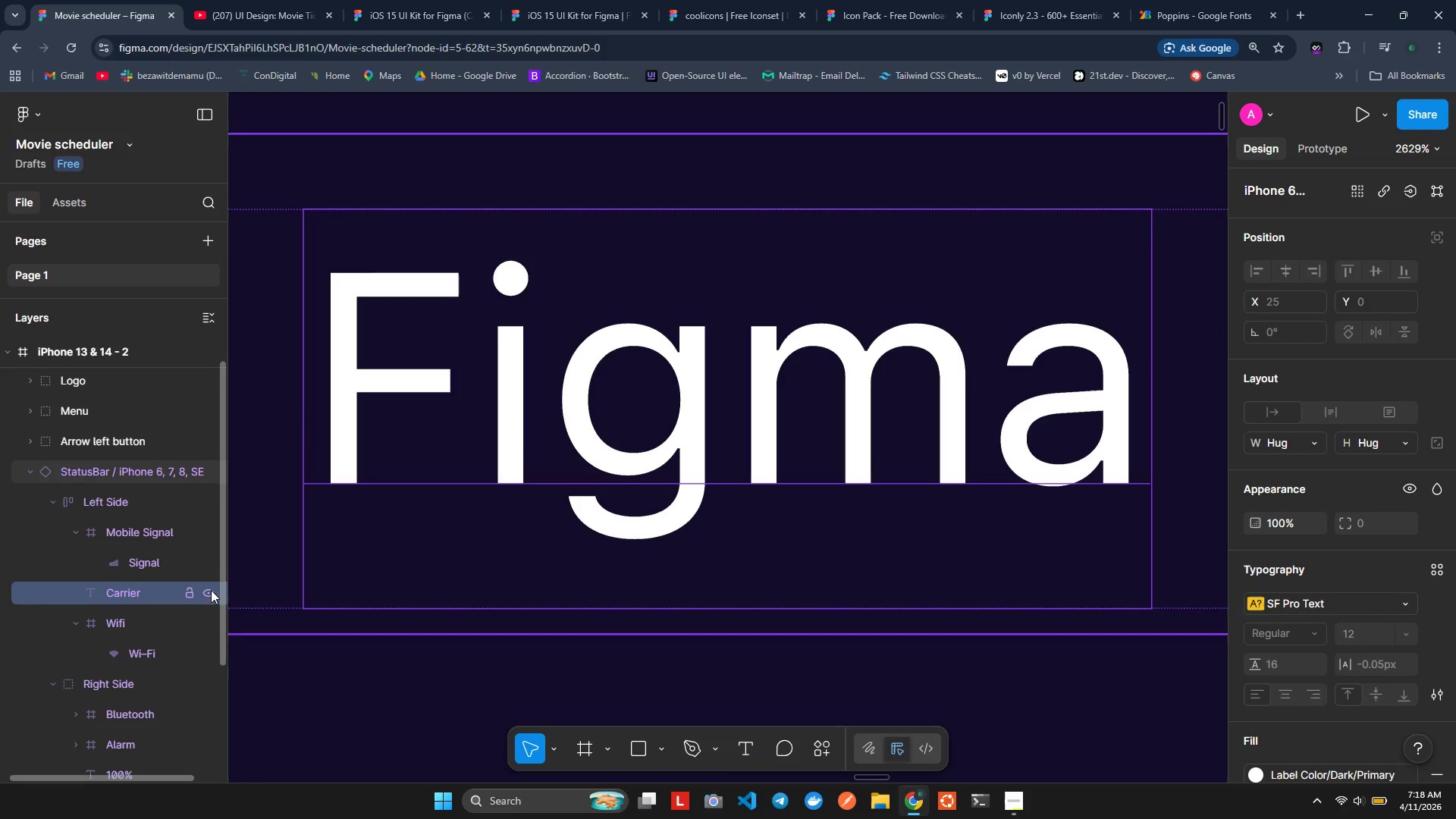 
left_click([617, 343])
 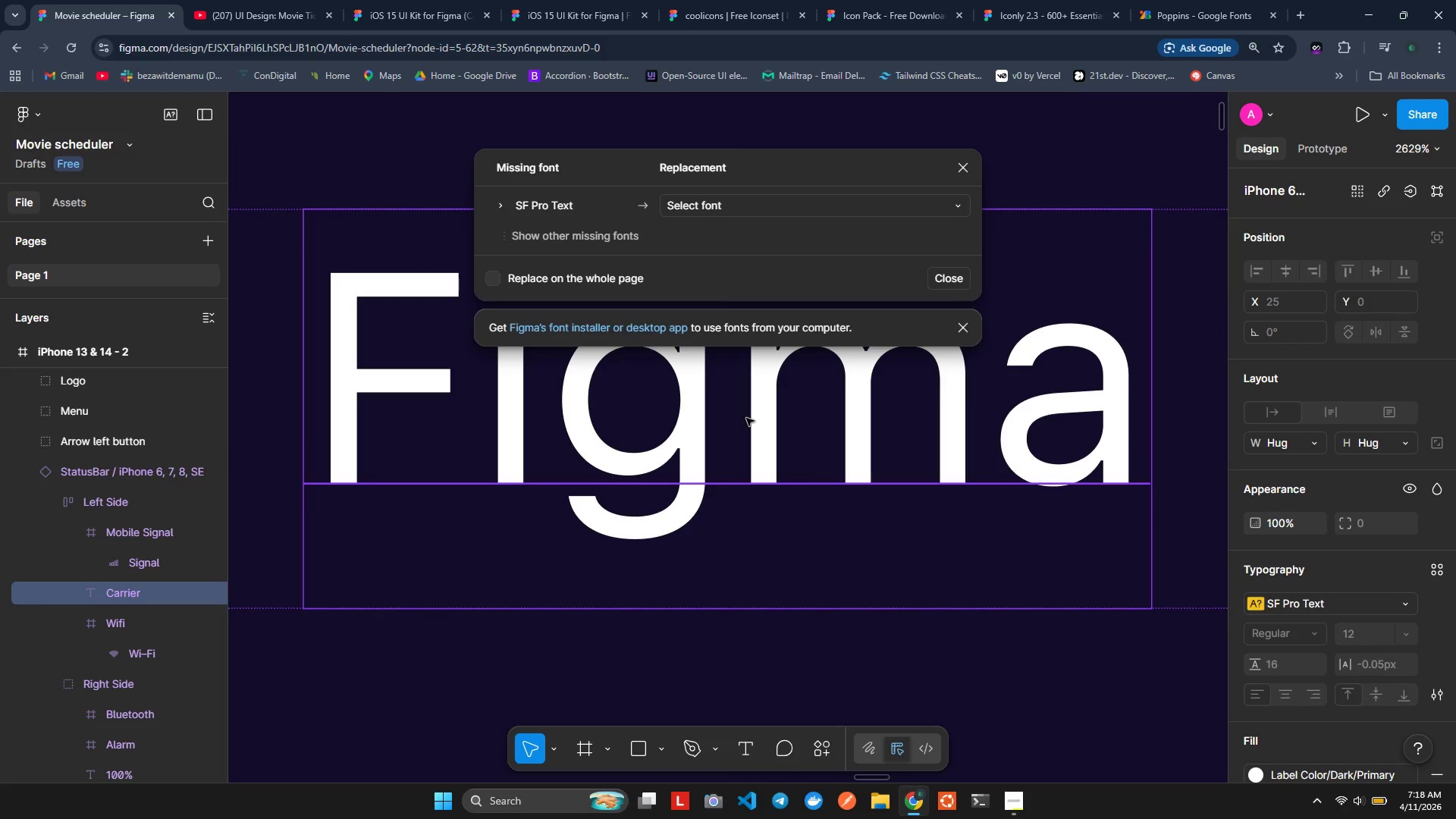 
double_click([746, 418])
 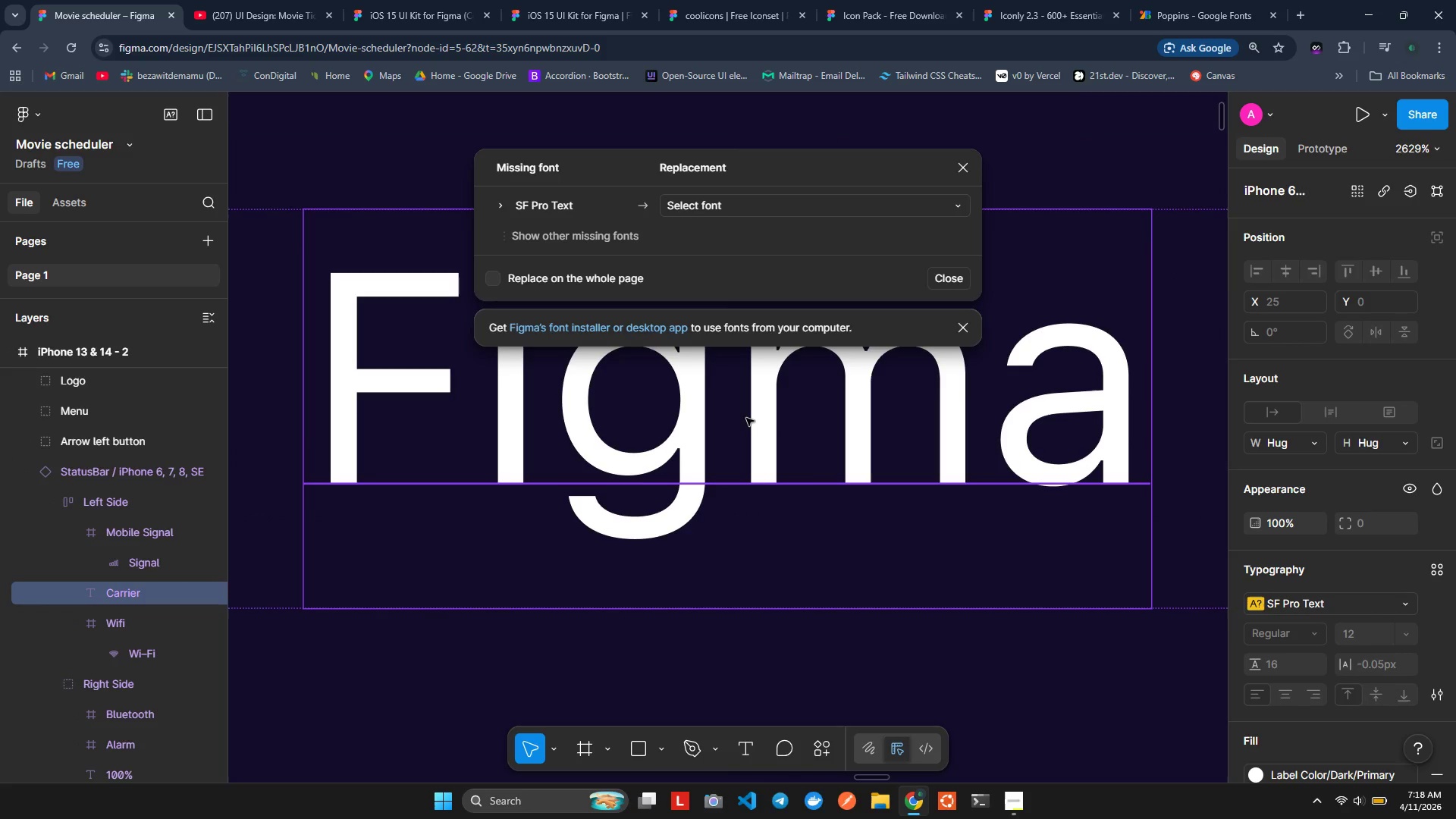 
triple_click([746, 418])
 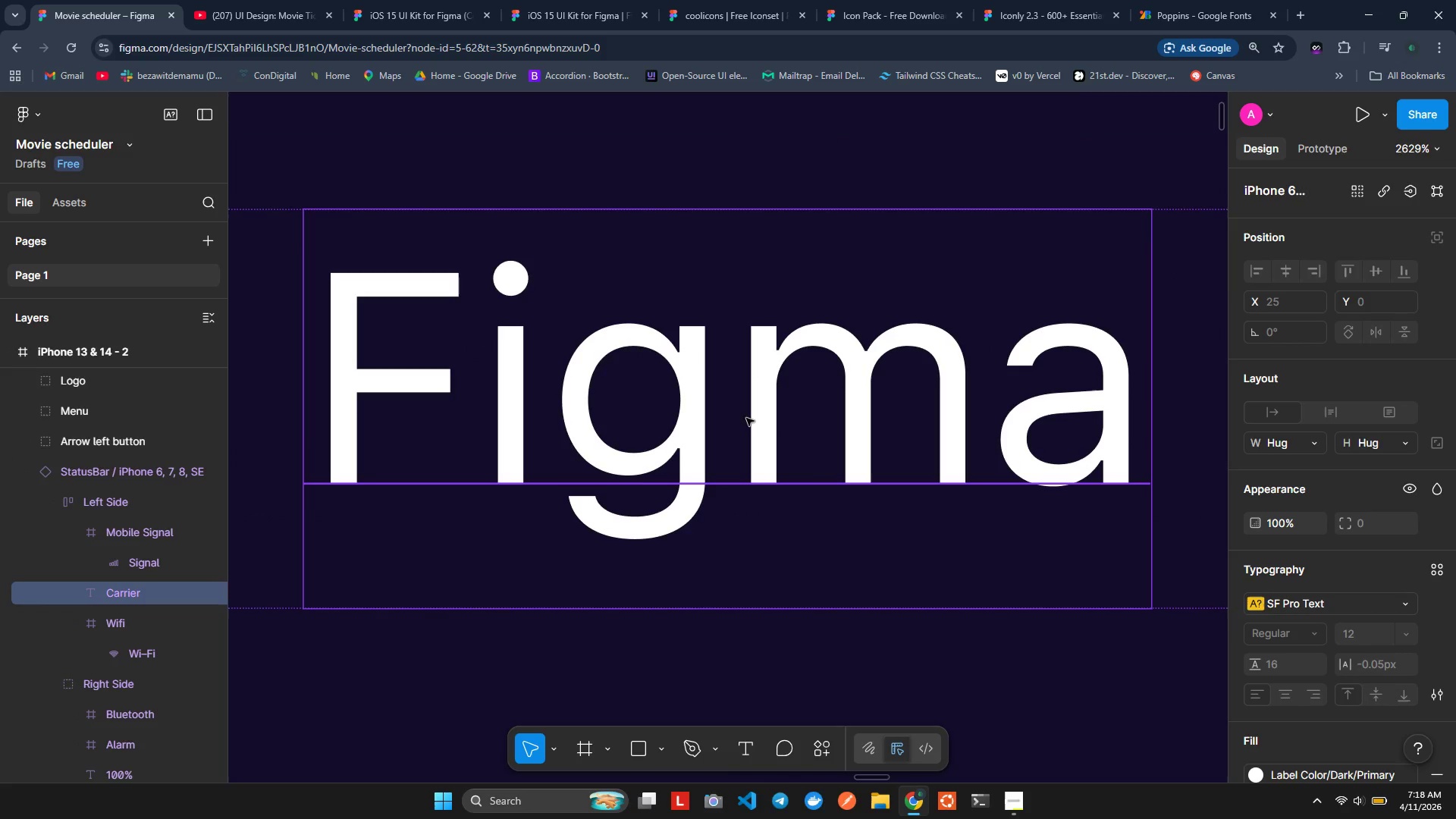 
triple_click([746, 418])
 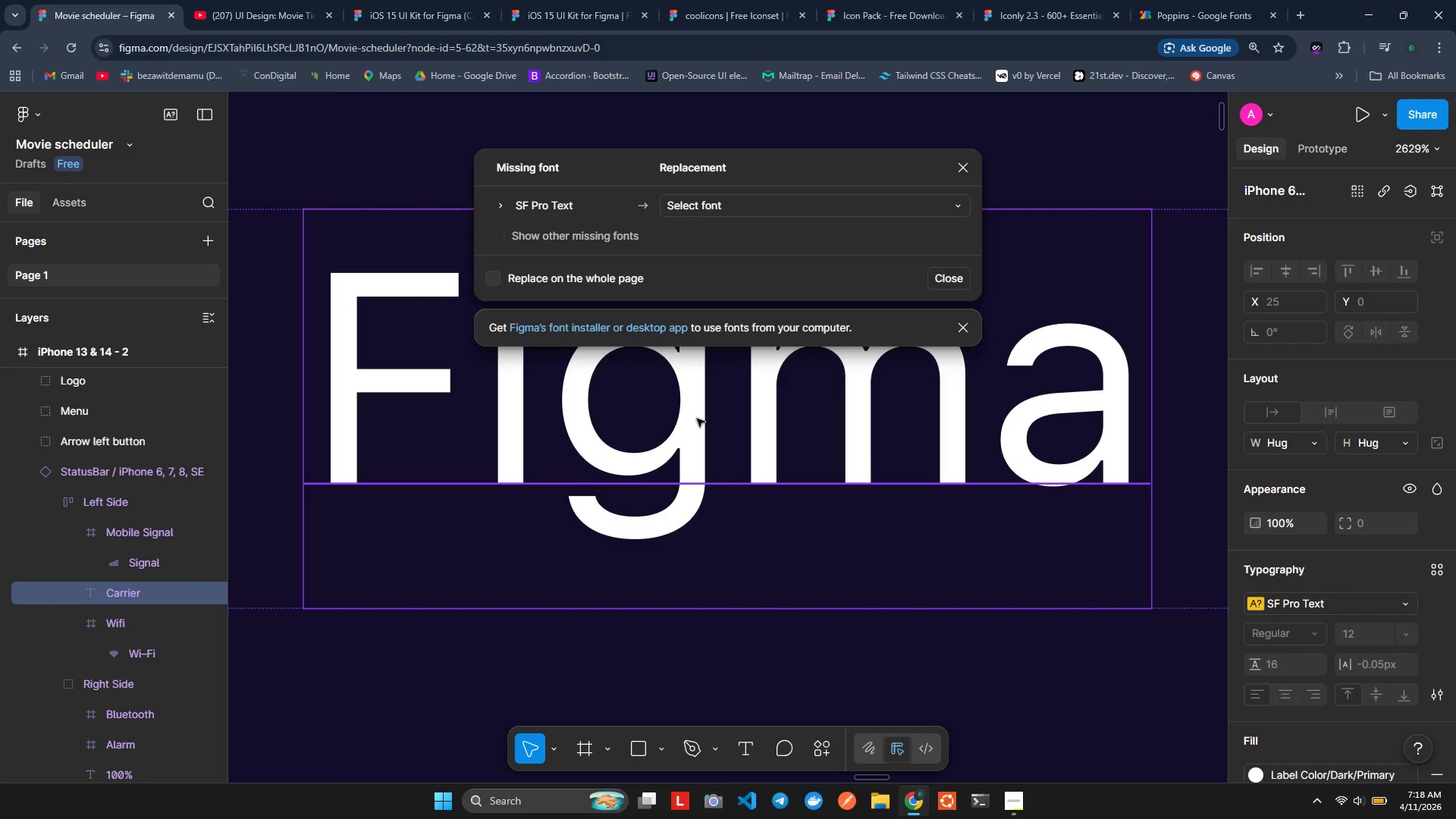 
wait(5.08)
 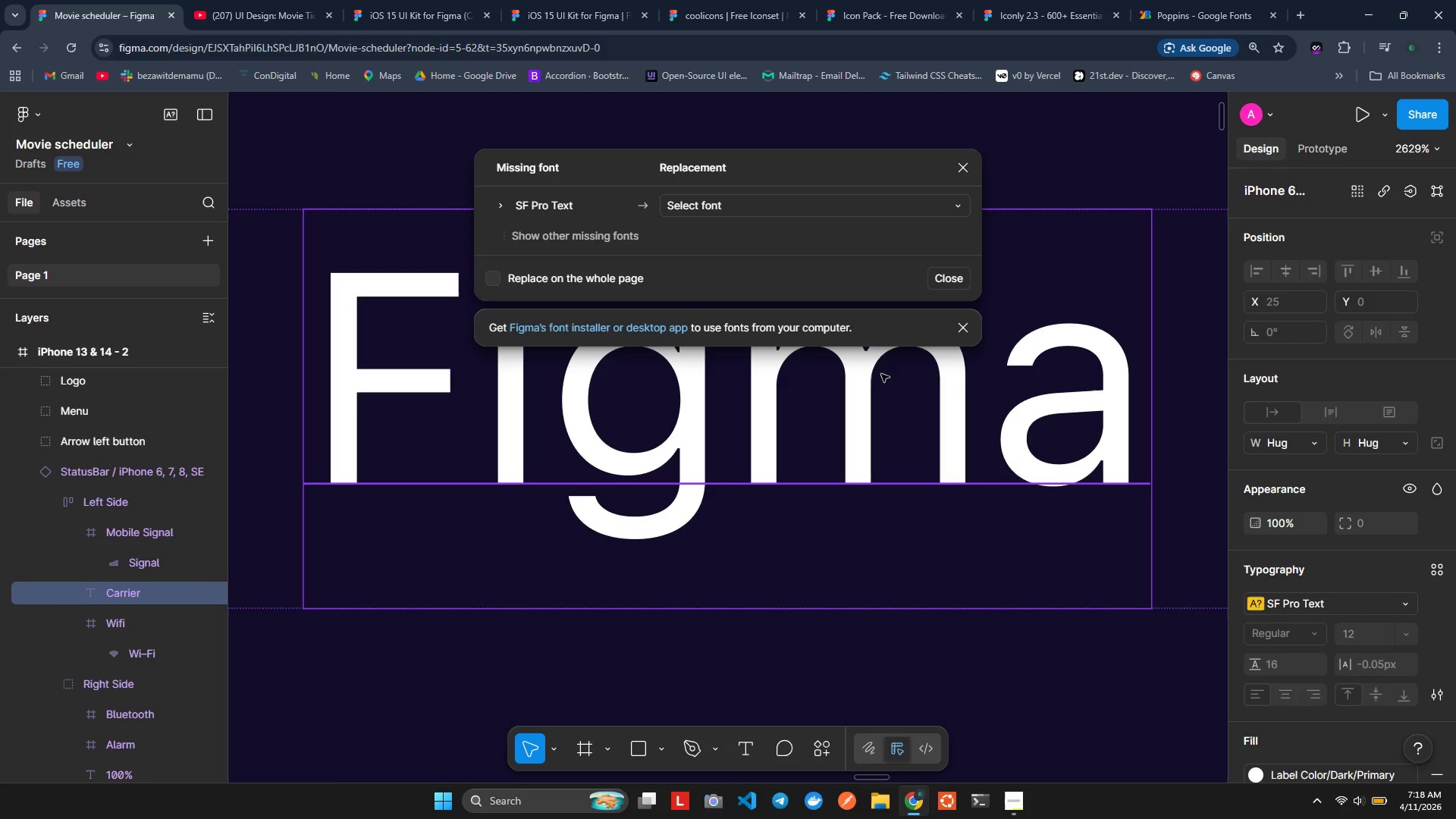 
left_click([549, 243])
 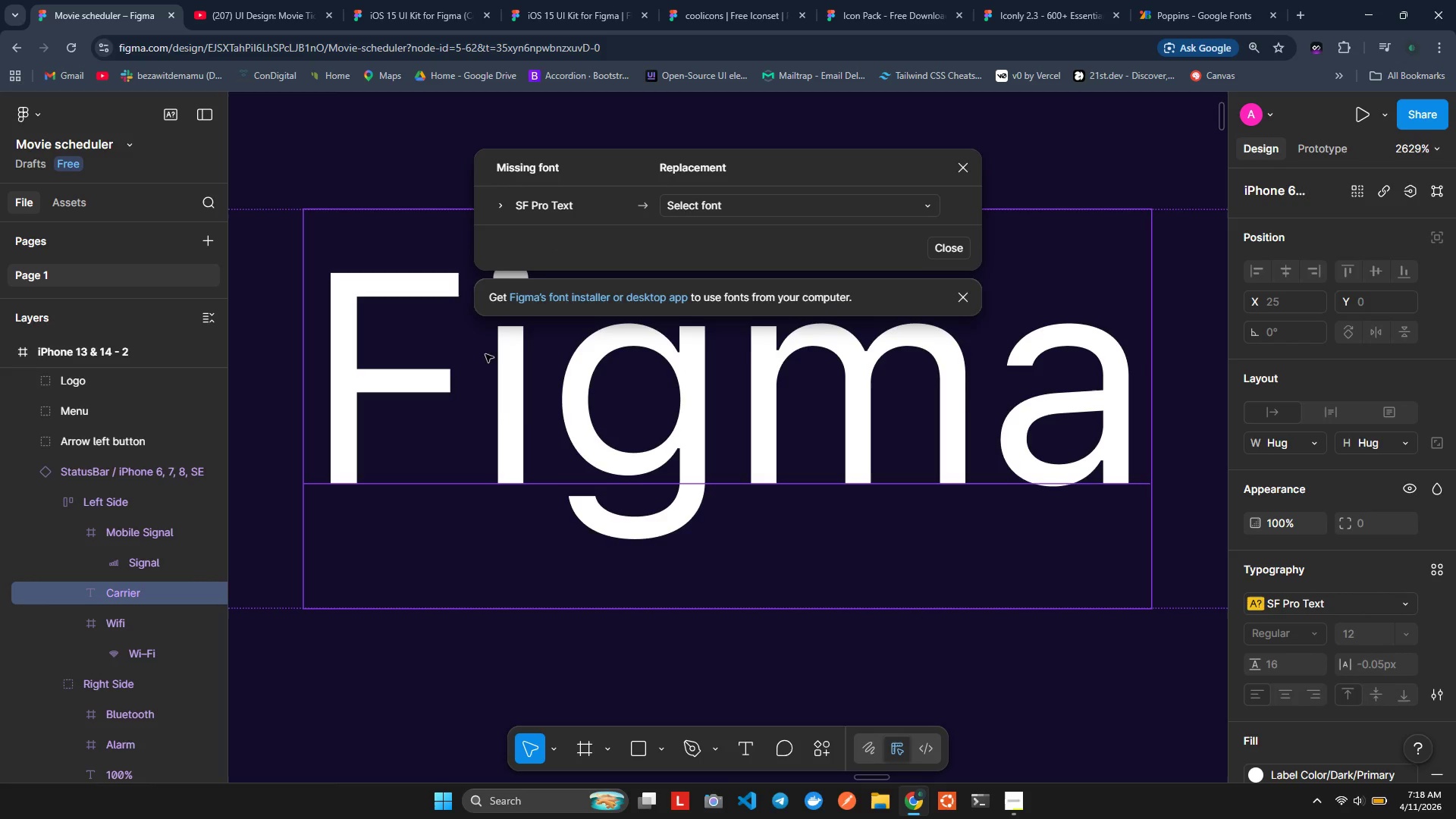 
hold_key(key=ControlLeft, duration=0.91)
 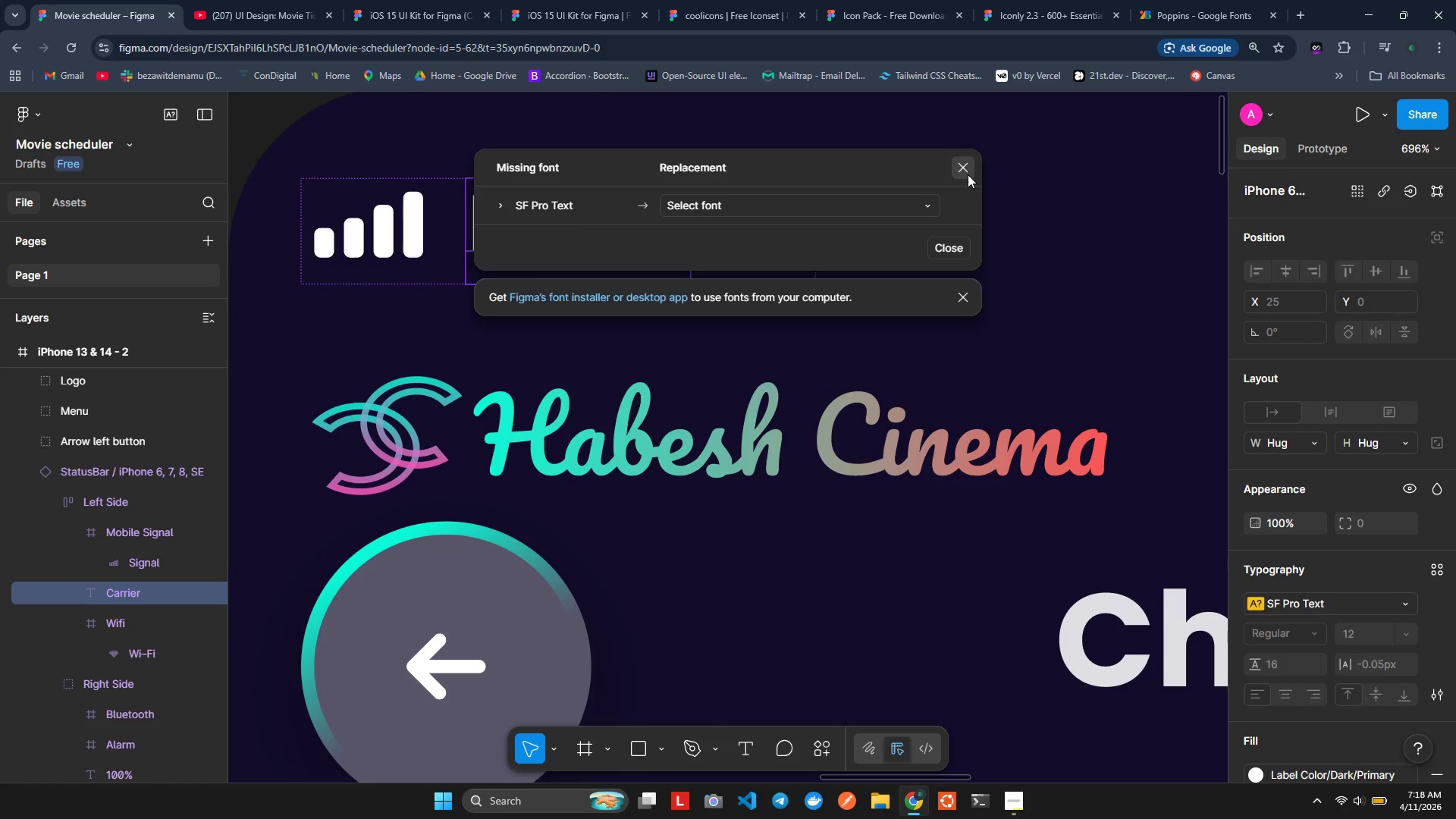 
hold_key(key=ControlLeft, duration=1.5)
 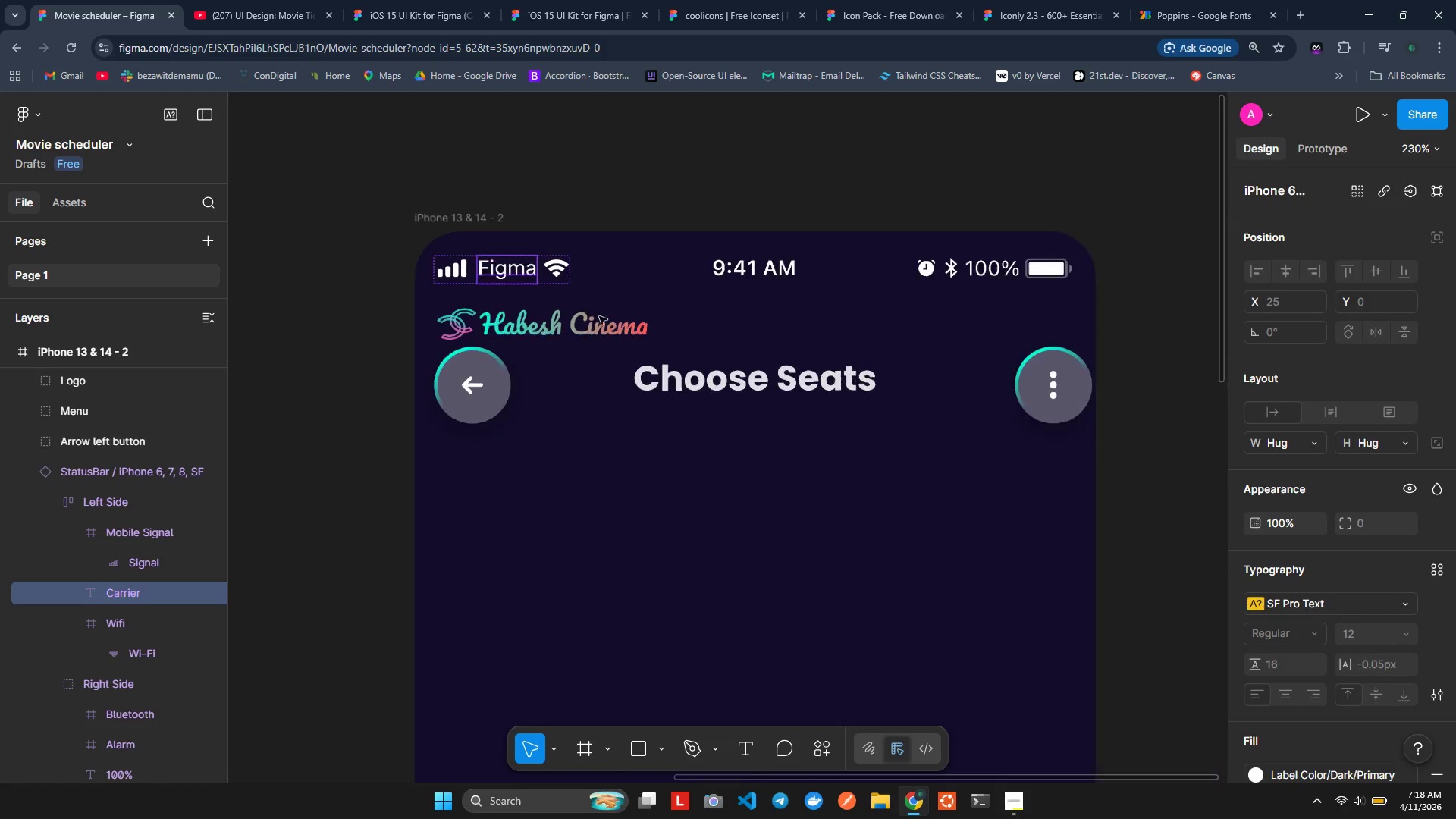 
scroll: coordinate [843, 202], scroll_direction: down, amount: 16.0
 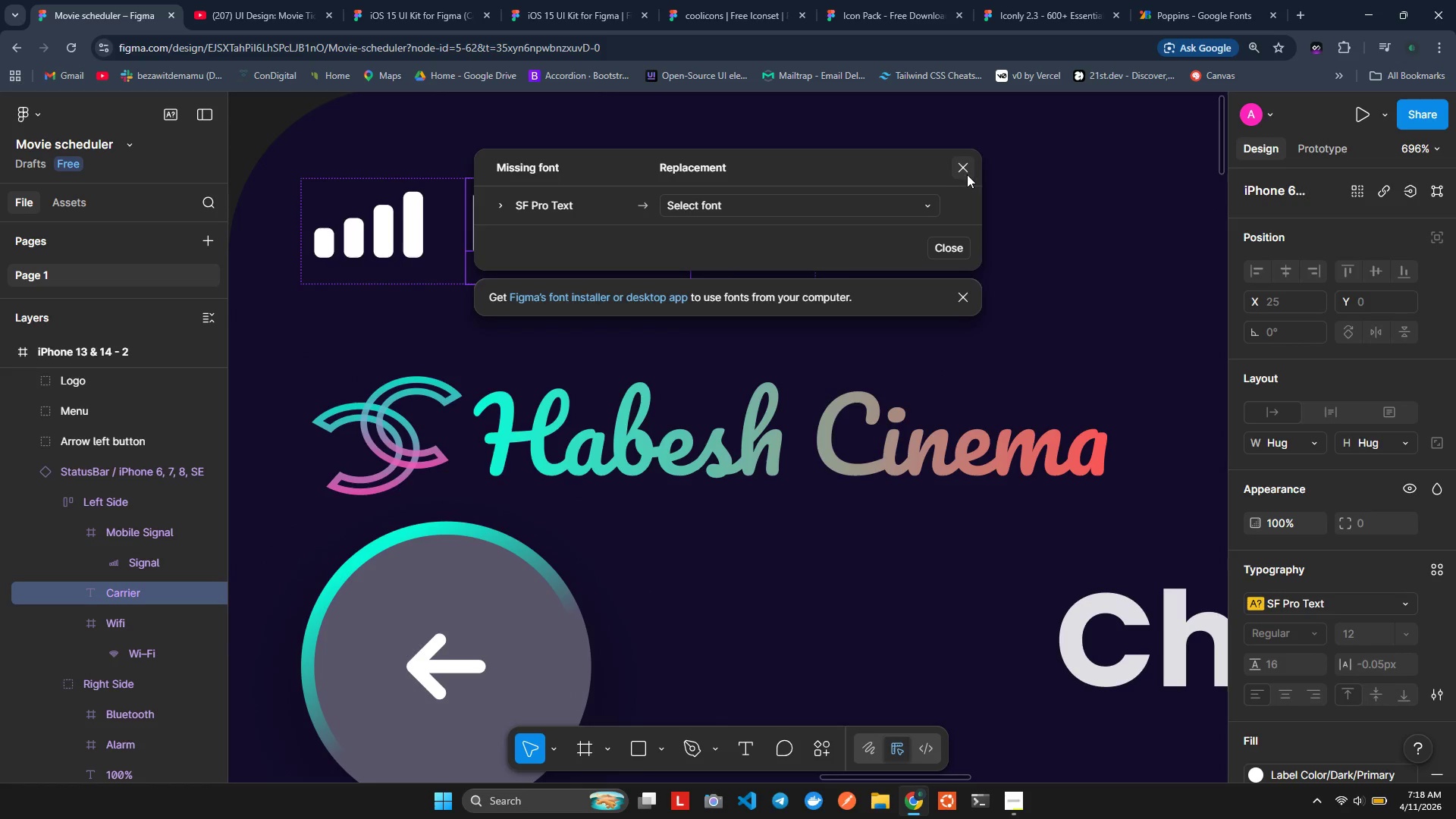 
left_click([968, 174])
 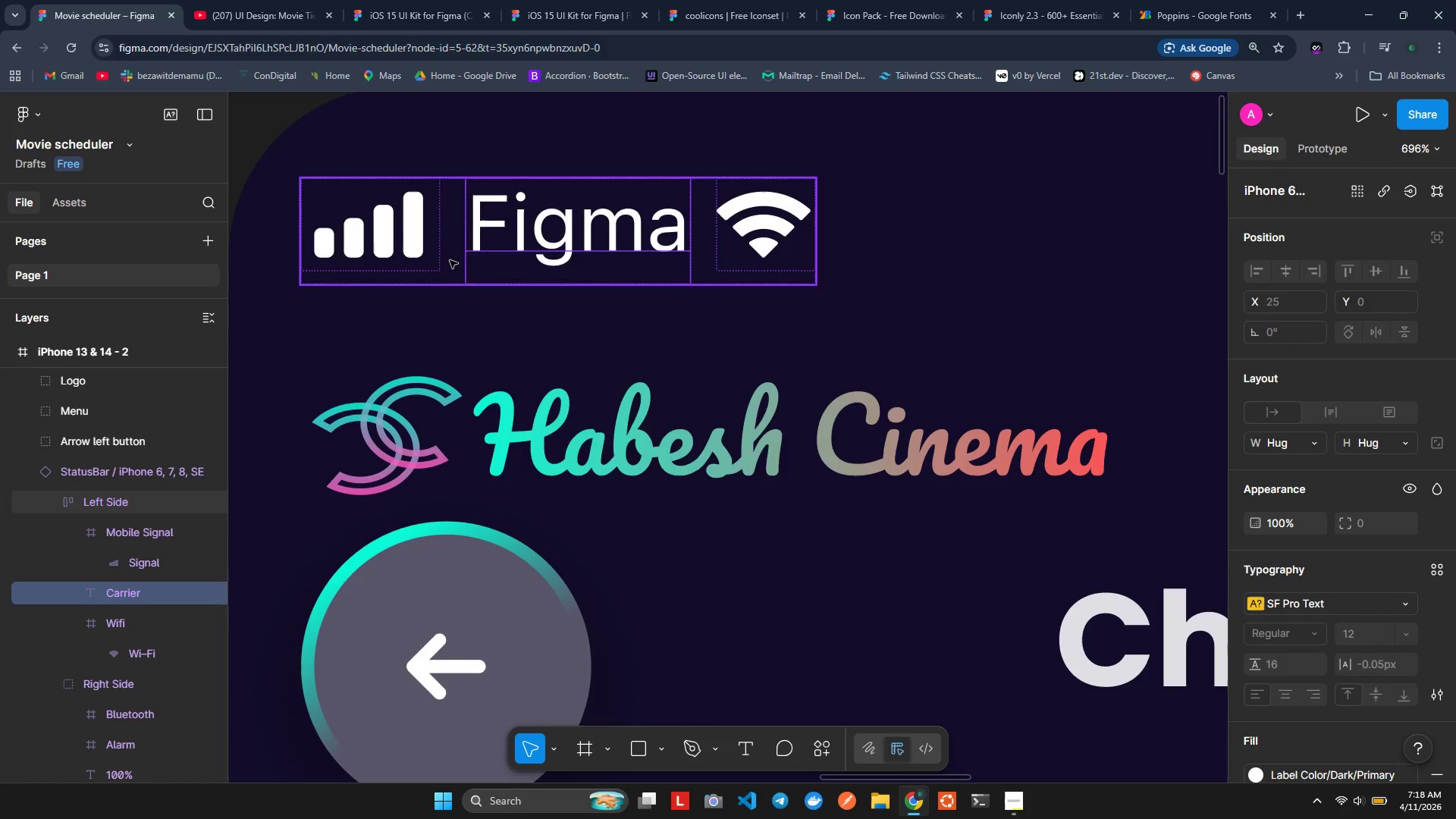 
hold_key(key=ControlLeft, duration=0.97)
scroll: coordinate [592, 312], scroll_direction: down, amount: 6.0
 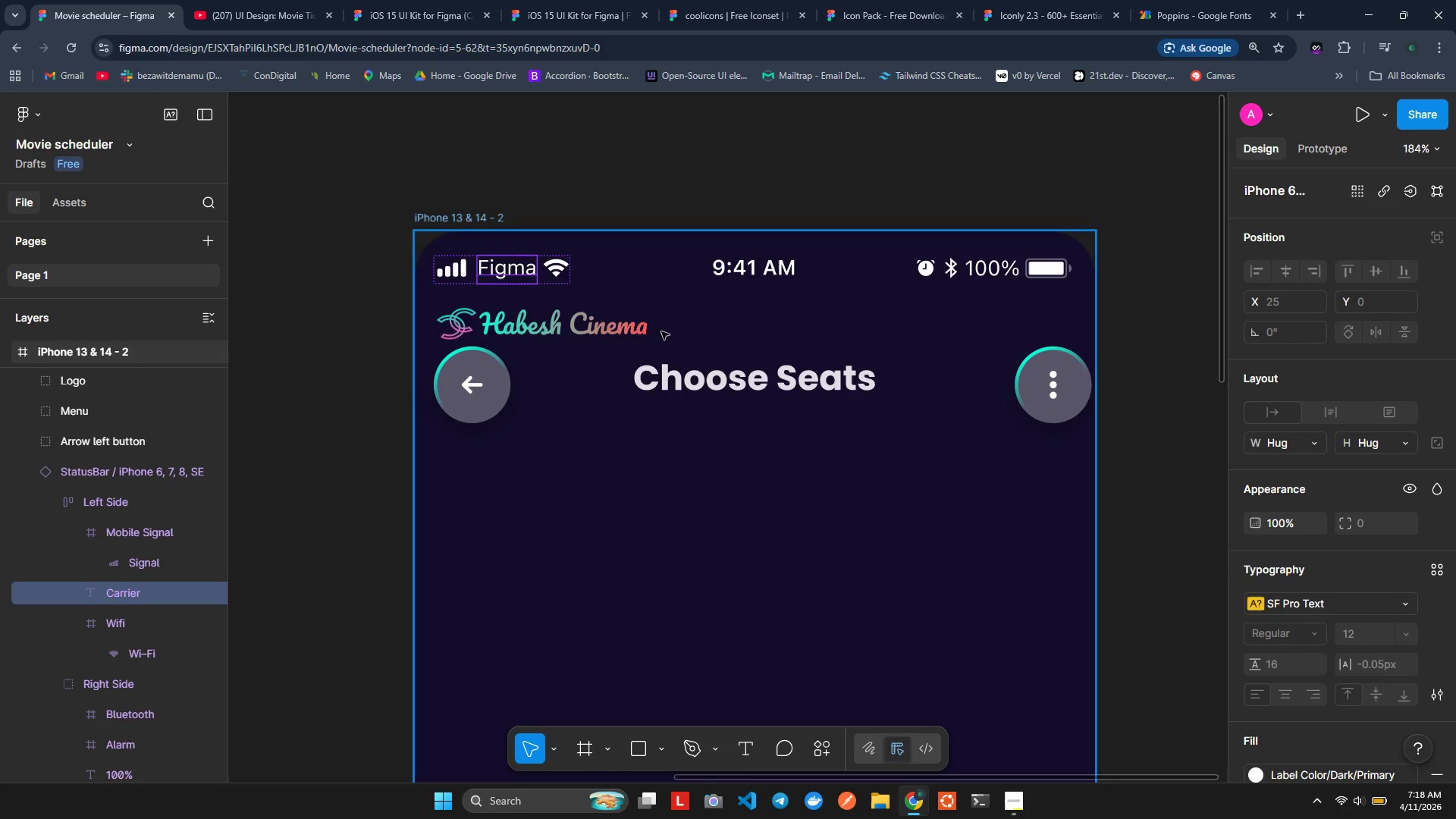 
left_click([689, 382])
 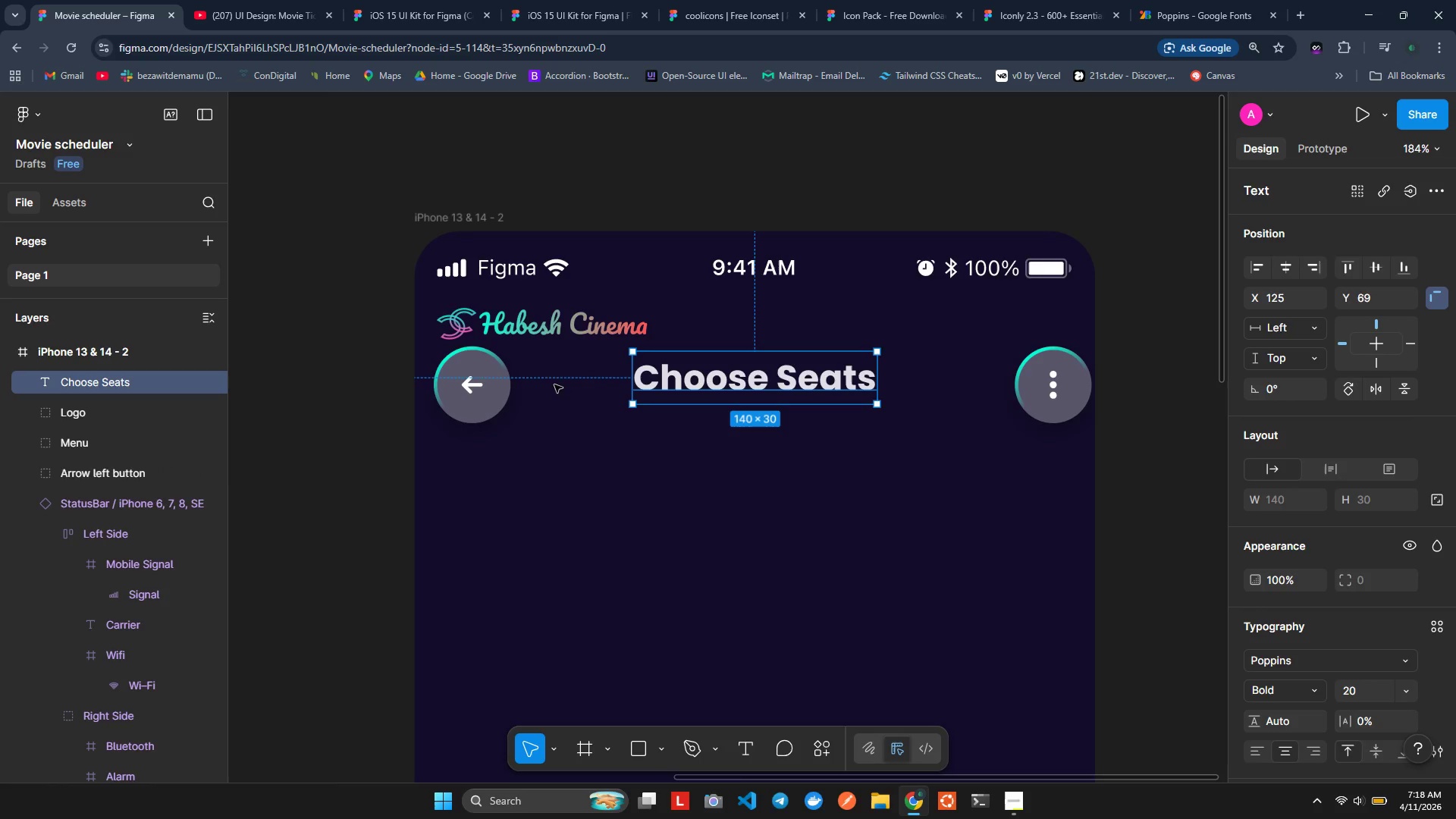 
hold_key(key=ControlLeft, duration=0.62)
 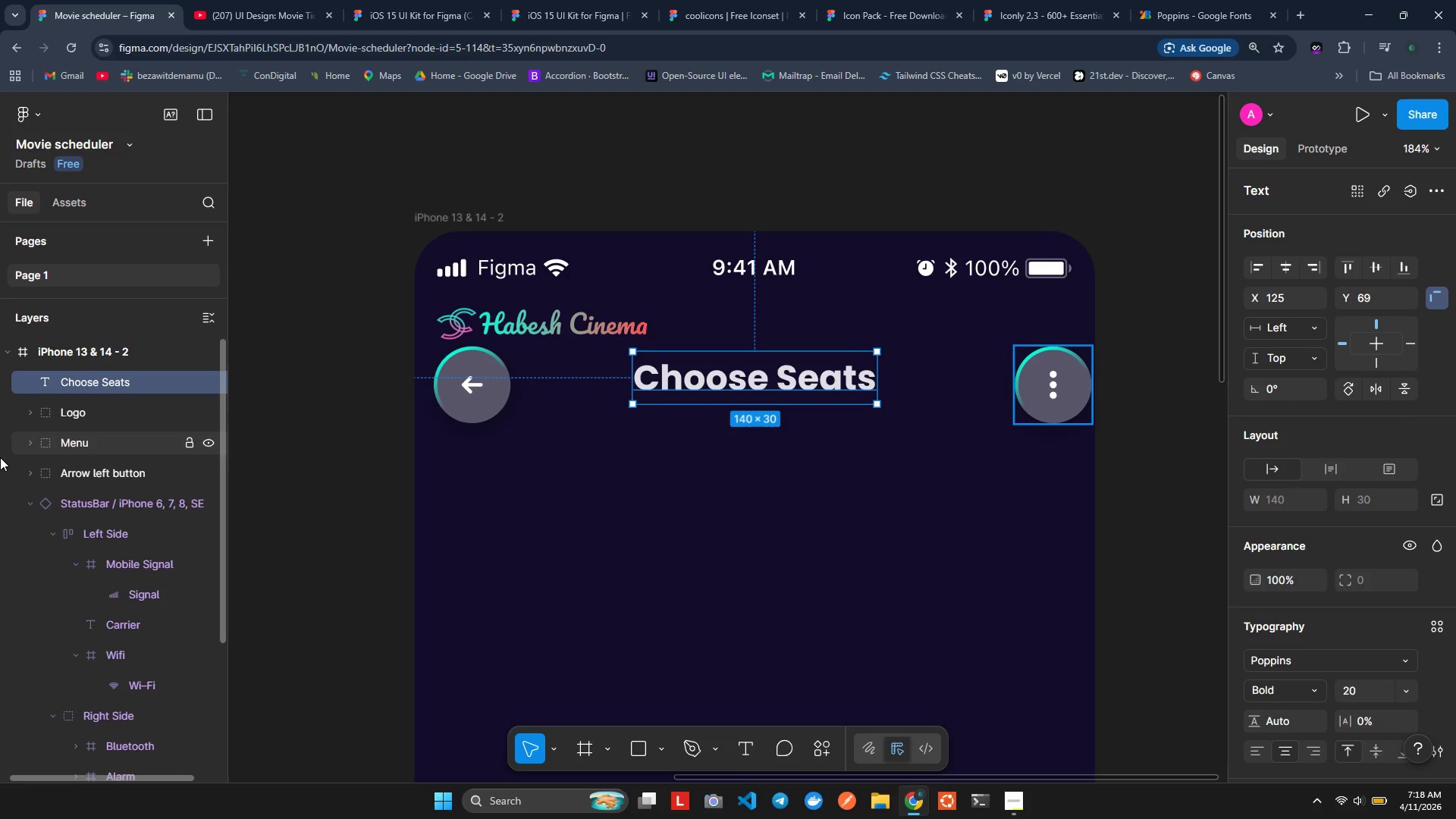 
left_click([93, 454])
 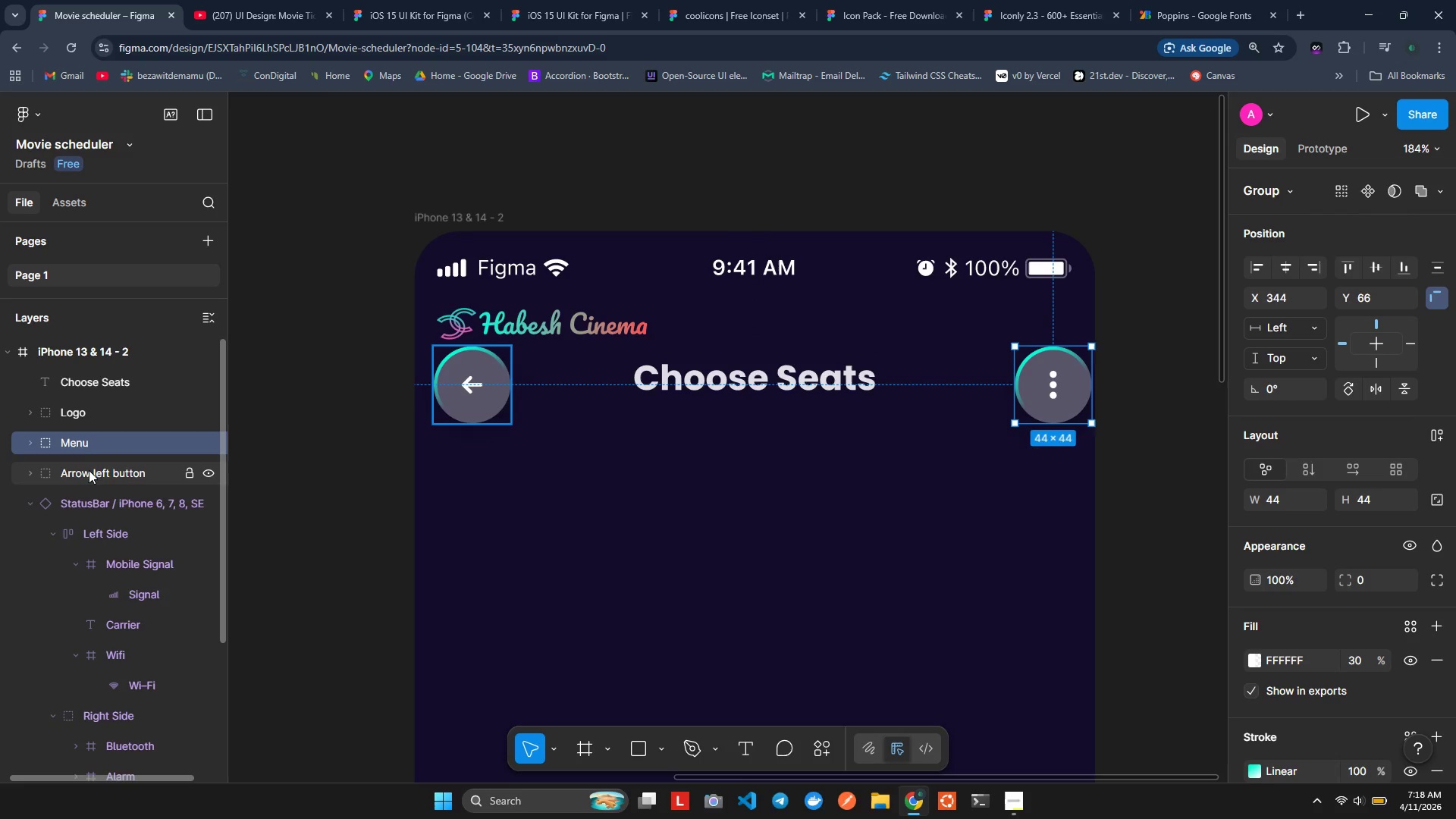 
hold_key(key=ControlLeft, duration=0.55)
 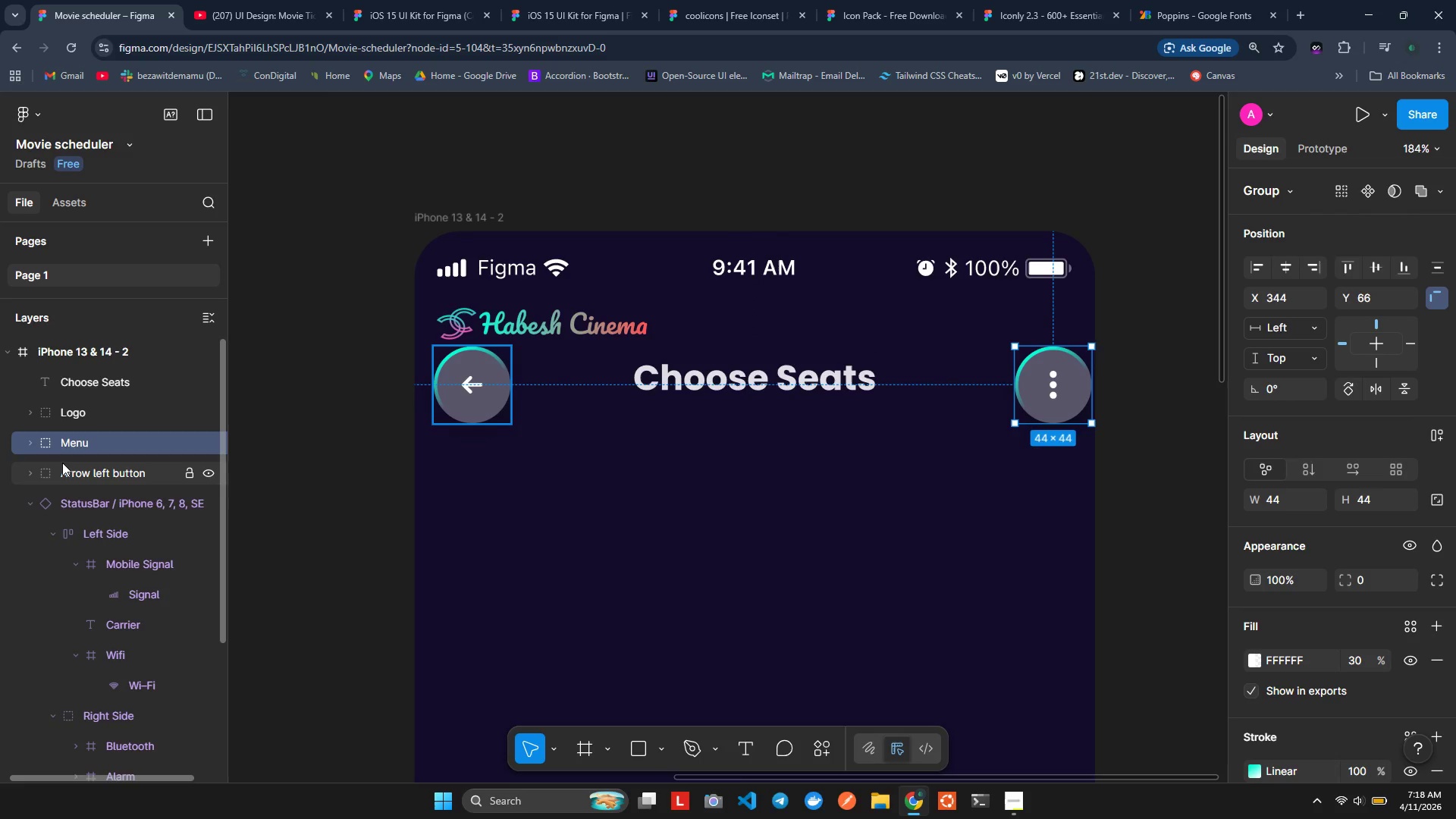 
hold_key(key=ControlLeft, duration=0.98)
 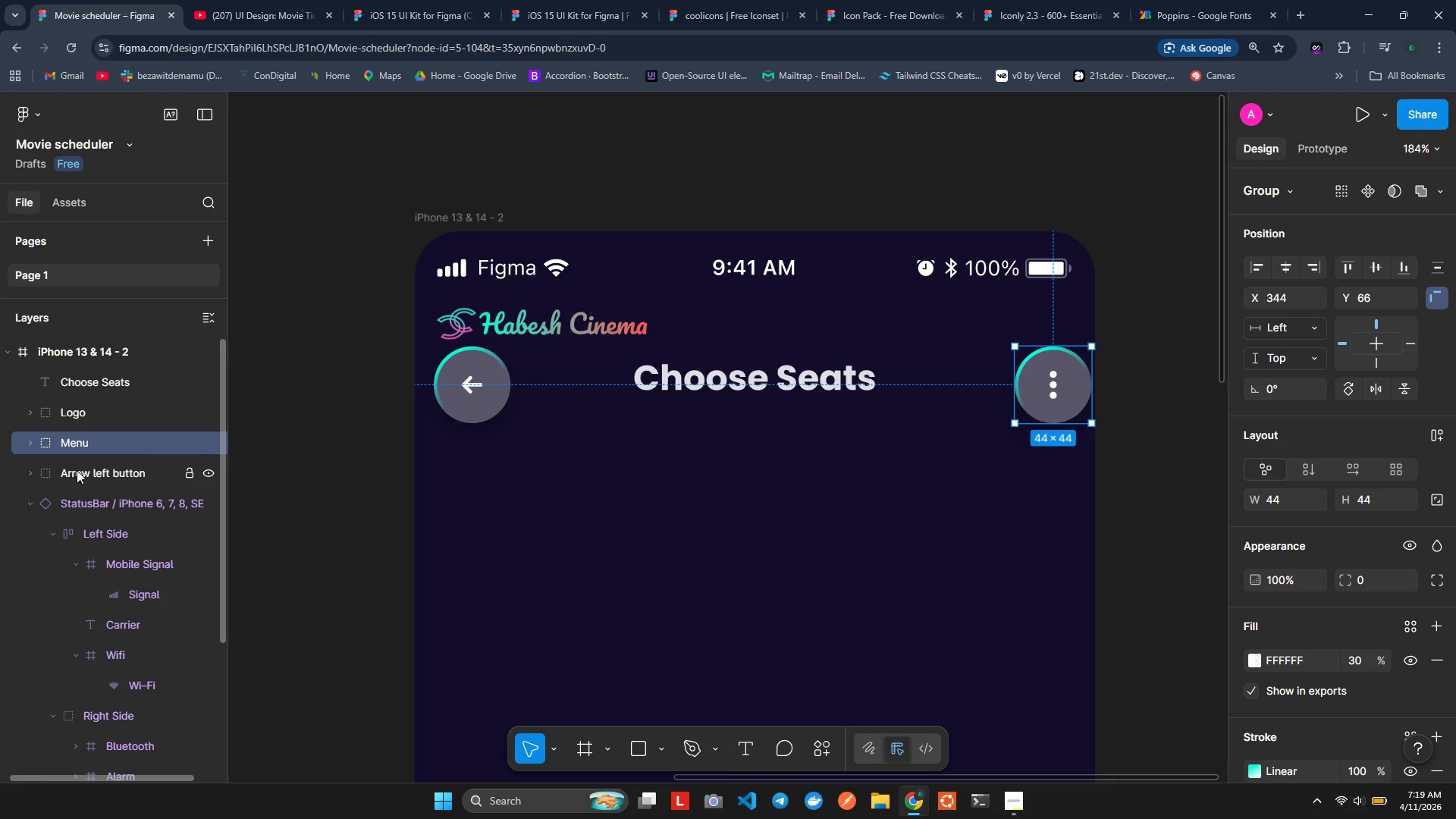 
hold_key(key=ControlLeft, duration=1.41)
left_click([108, 474])
 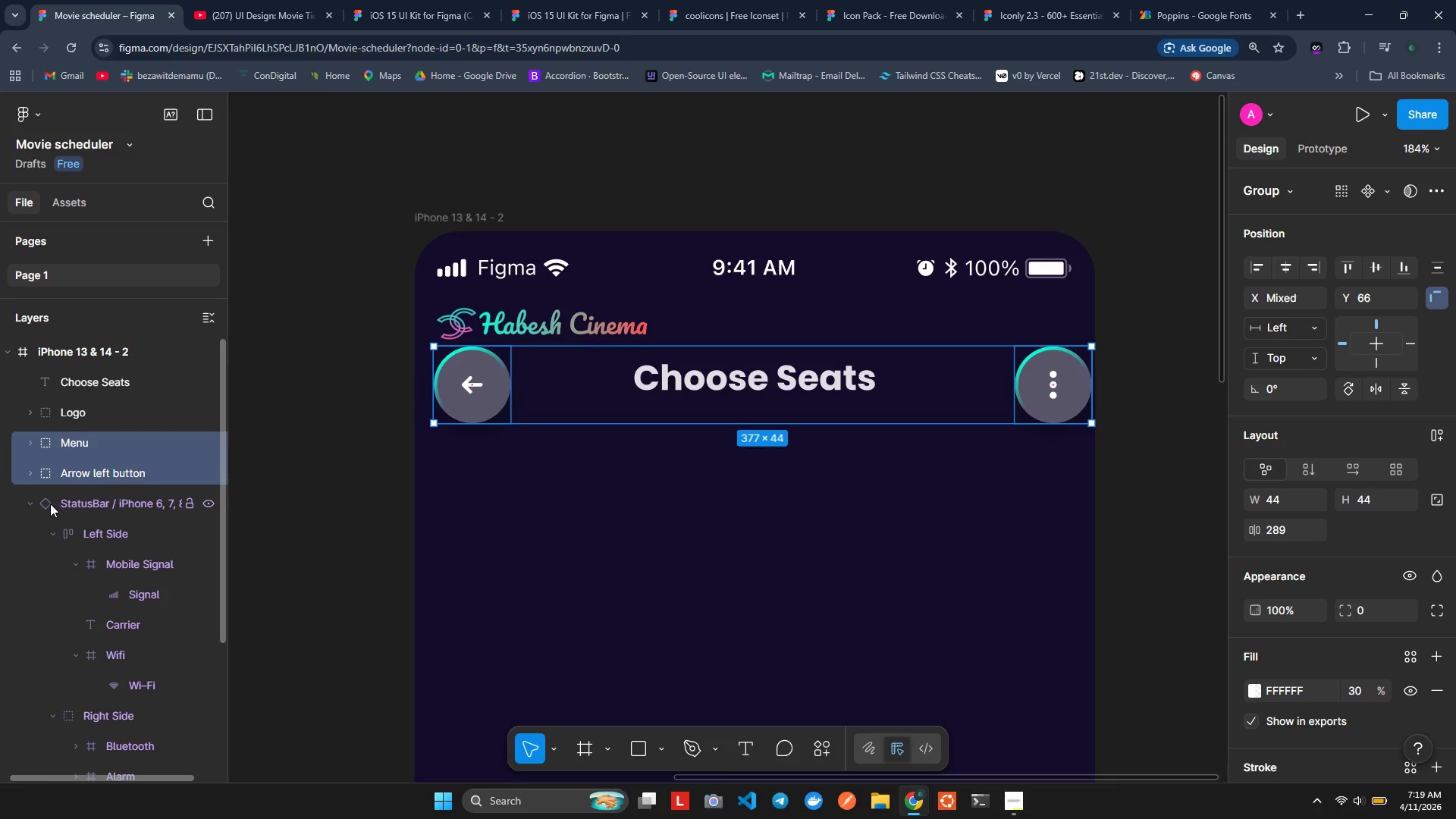 
left_click([30, 504])
 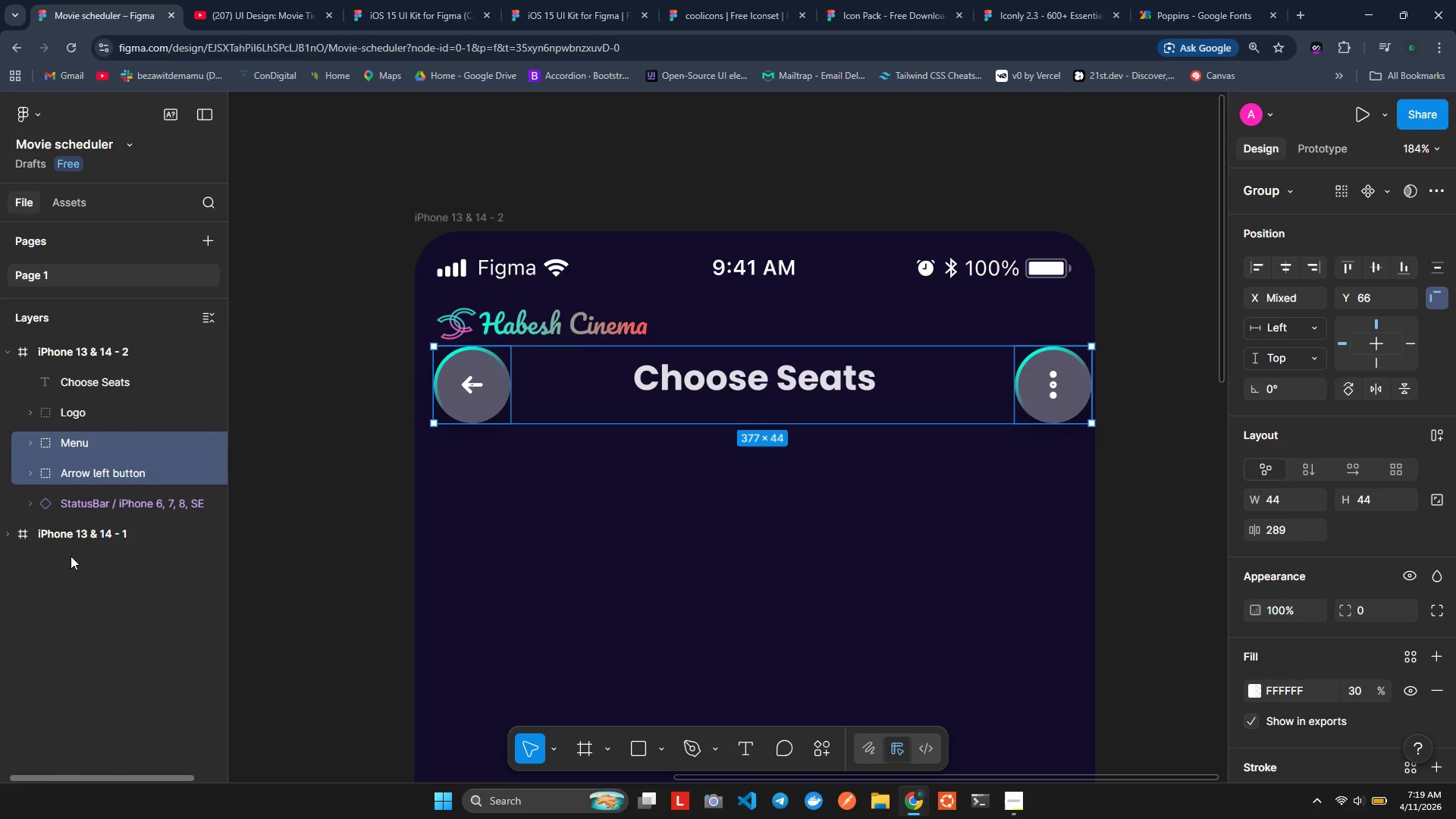 
hold_key(key=ControlLeft, duration=0.75)
 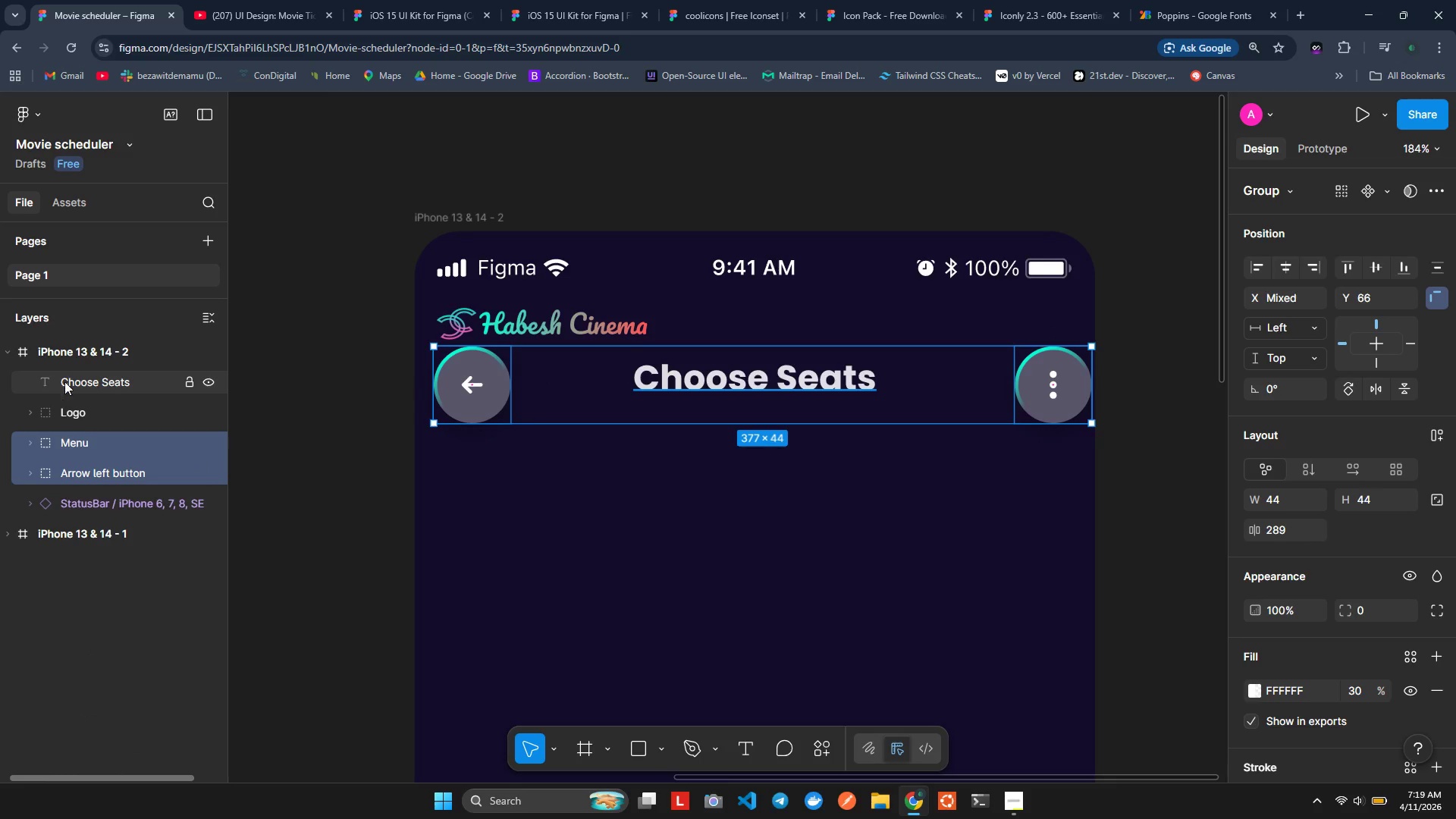 
hold_key(key=ControlLeft, duration=0.73)
 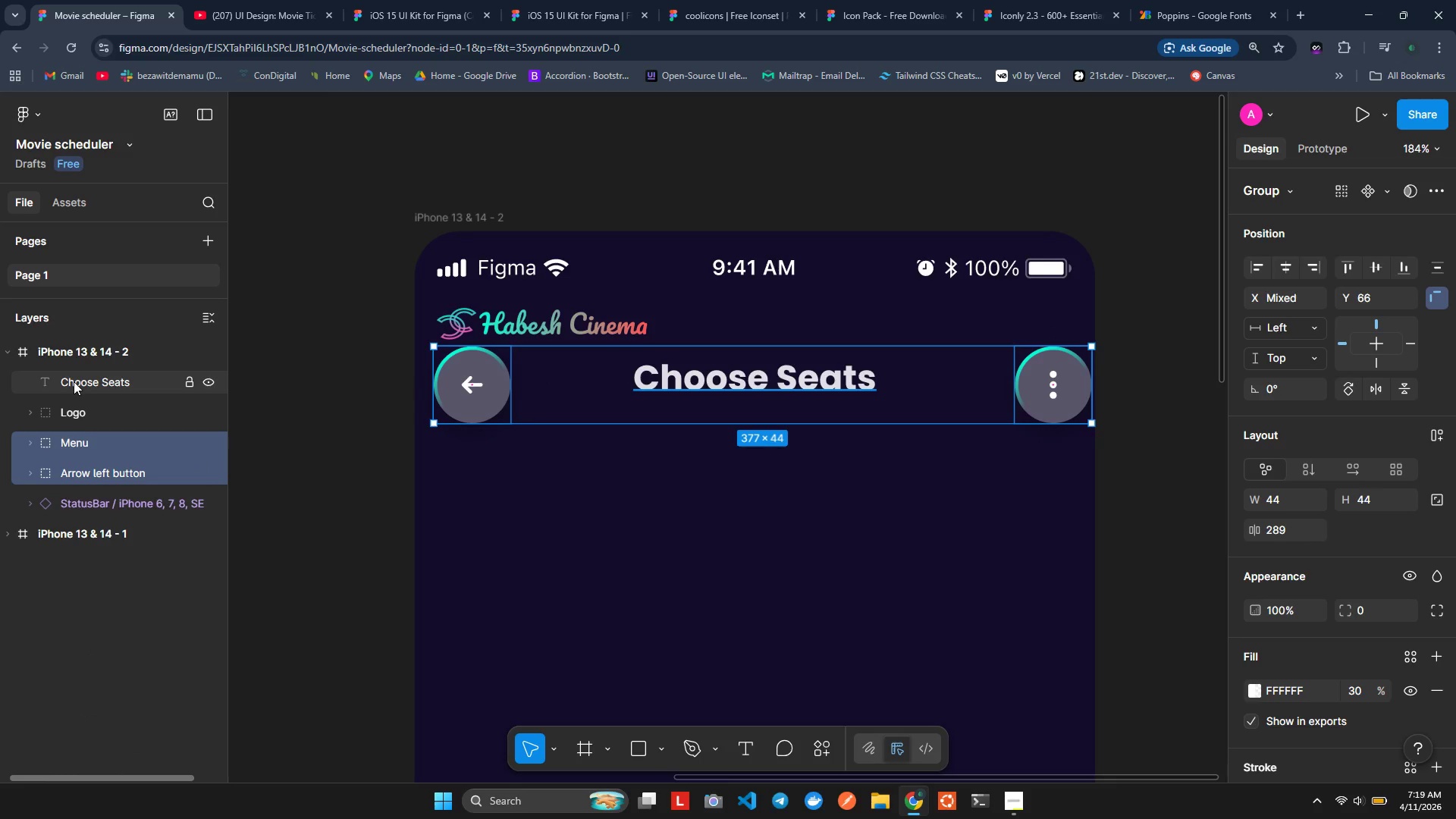 
left_click_drag(start_coordinate=[74, 381], to_coordinate=[73, 413])
 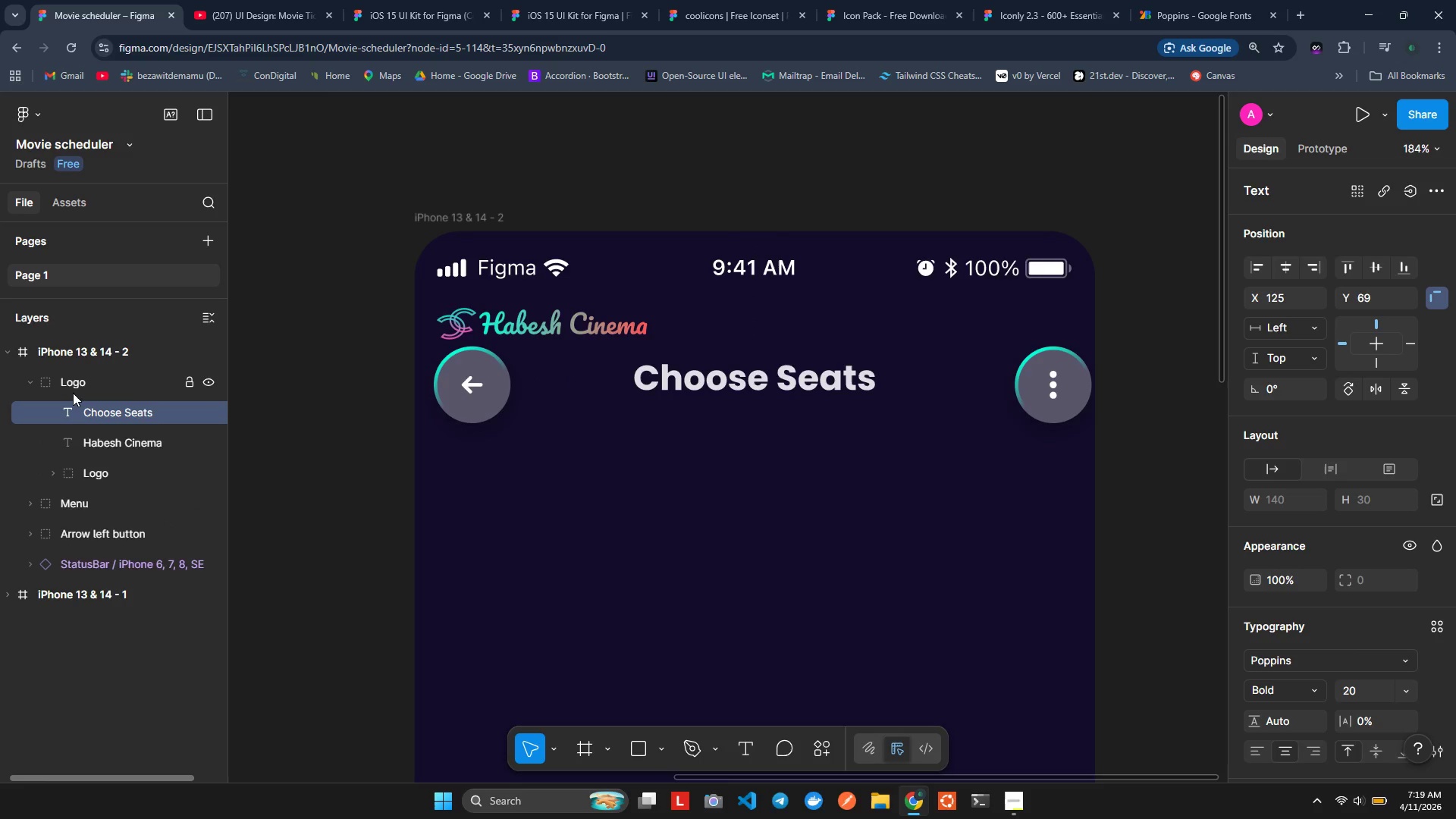 
key(Control+Z)
 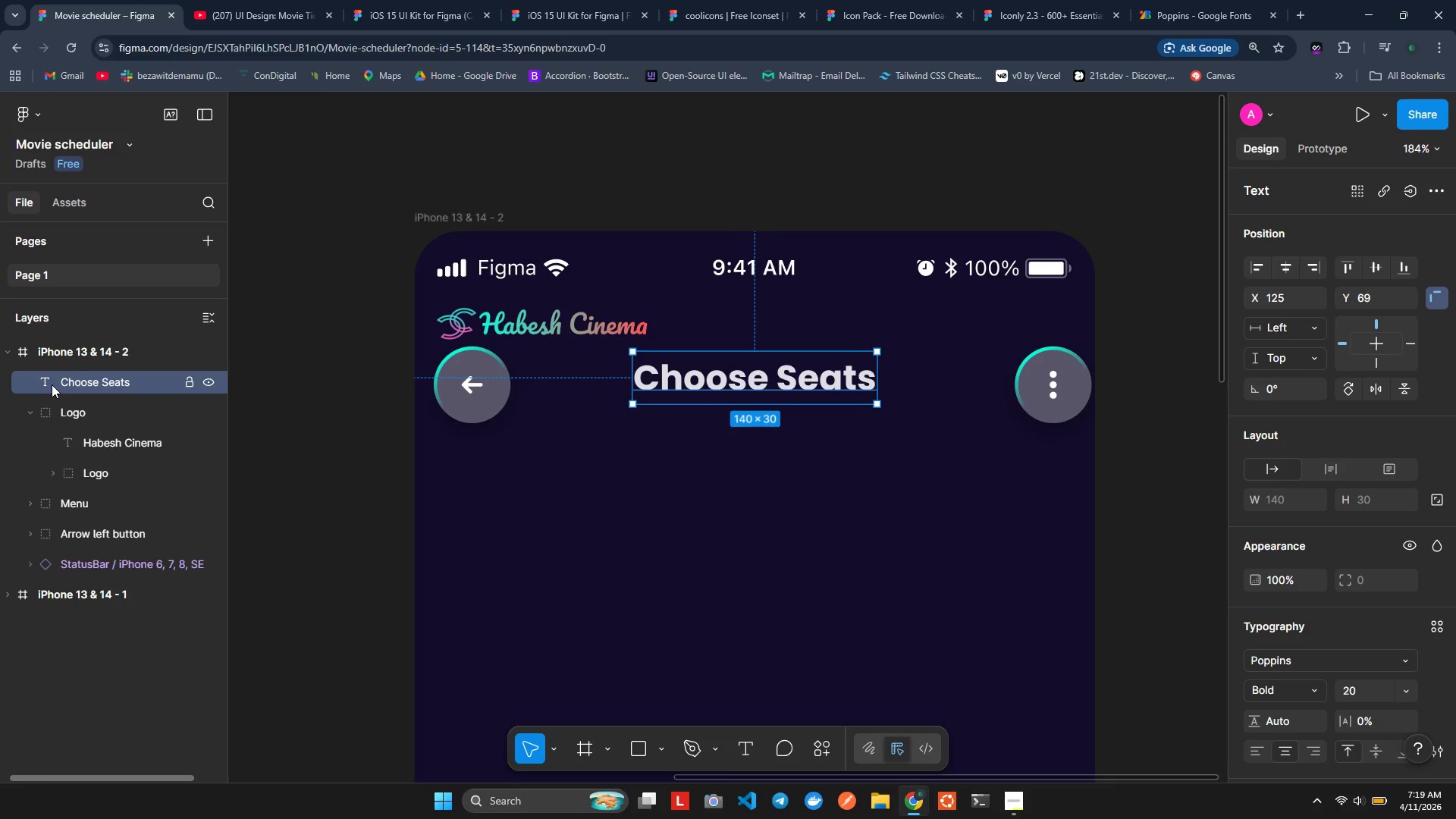 
left_click_drag(start_coordinate=[52, 384], to_coordinate=[72, 540])
 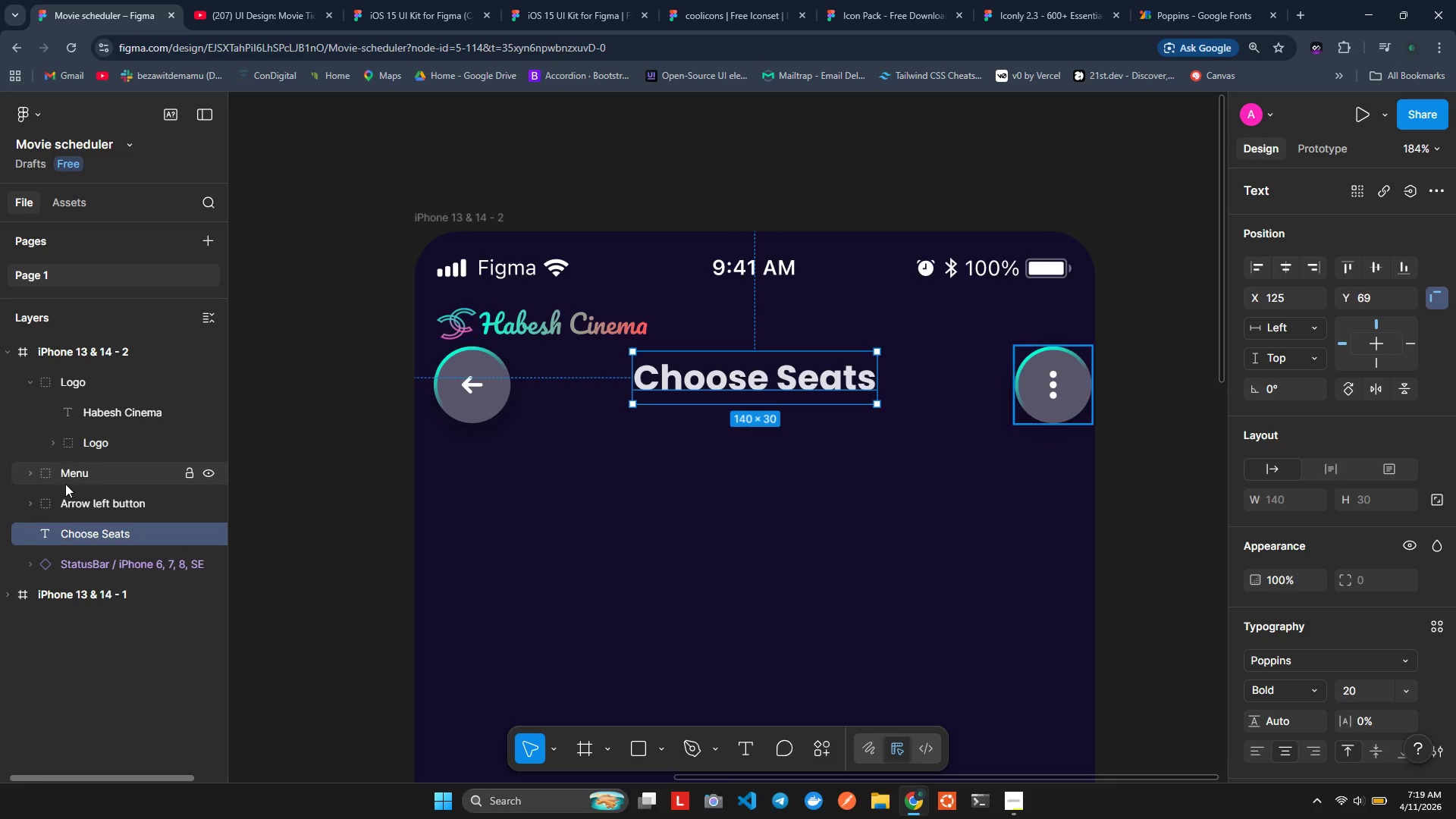 
hold_key(key=ControlLeft, duration=1.52)
left_click([69, 474])
 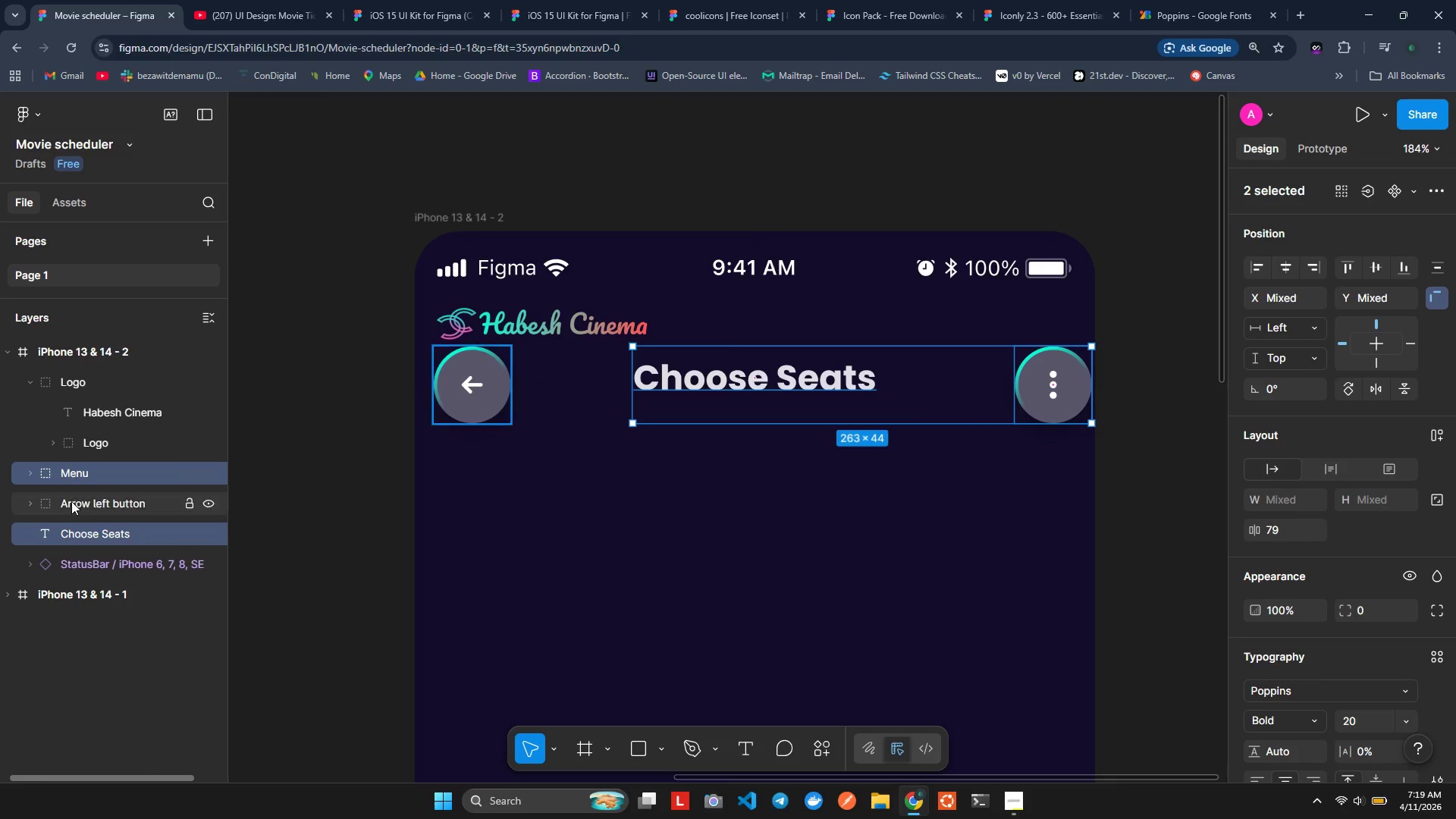 
left_click([71, 504])
 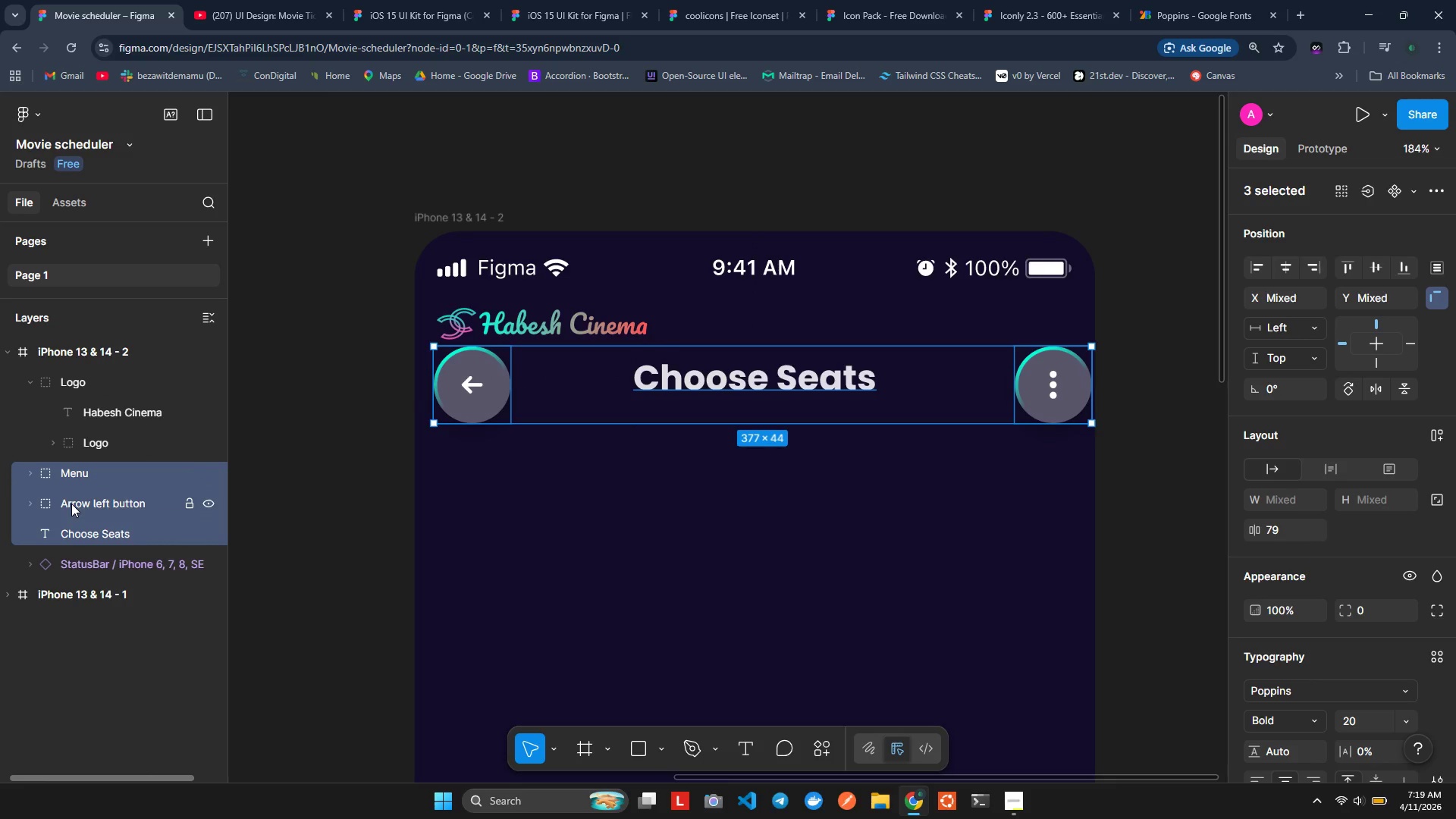 
key(Control+ControlLeft)
 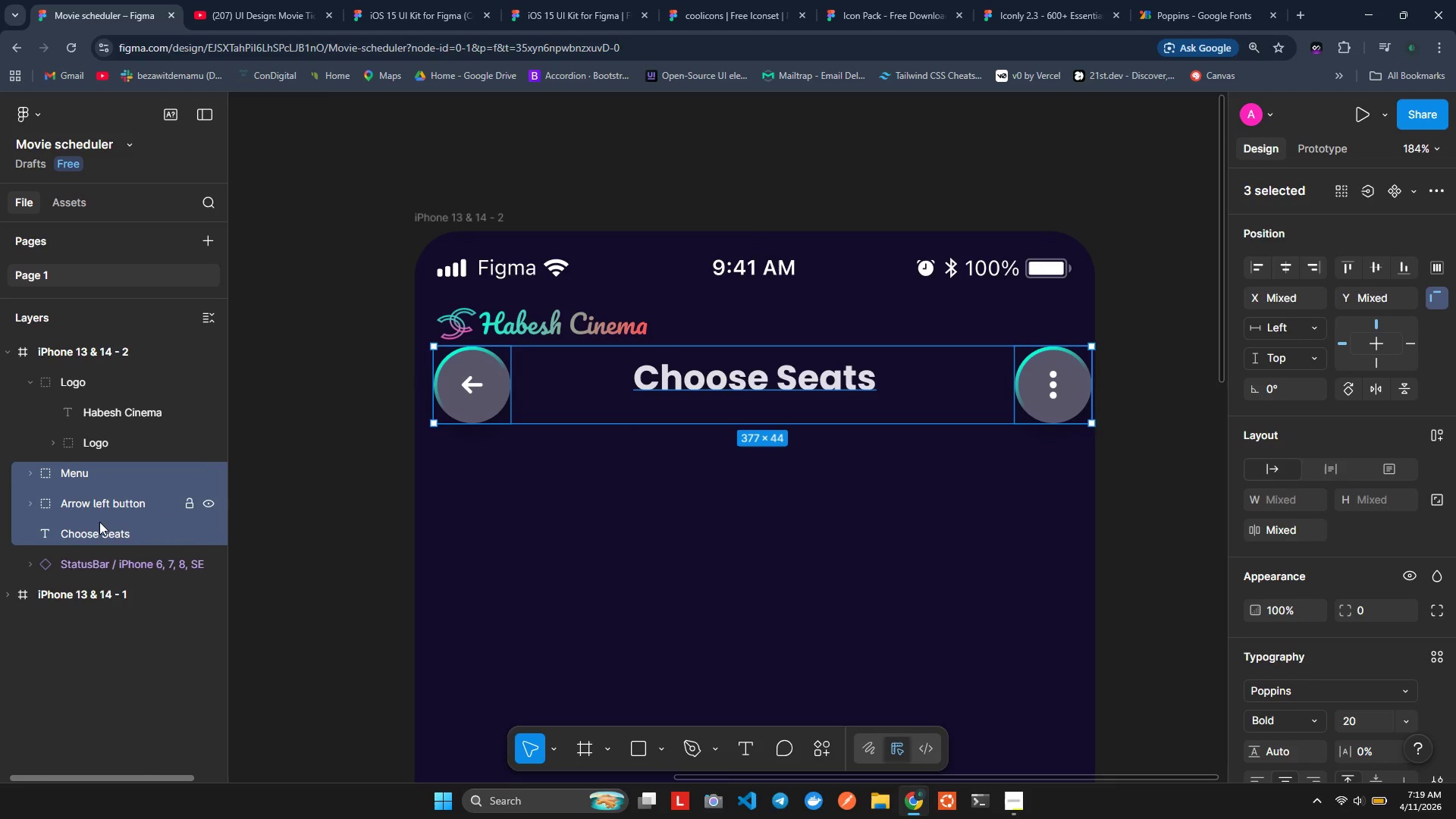 
key(Control+ControlLeft)
 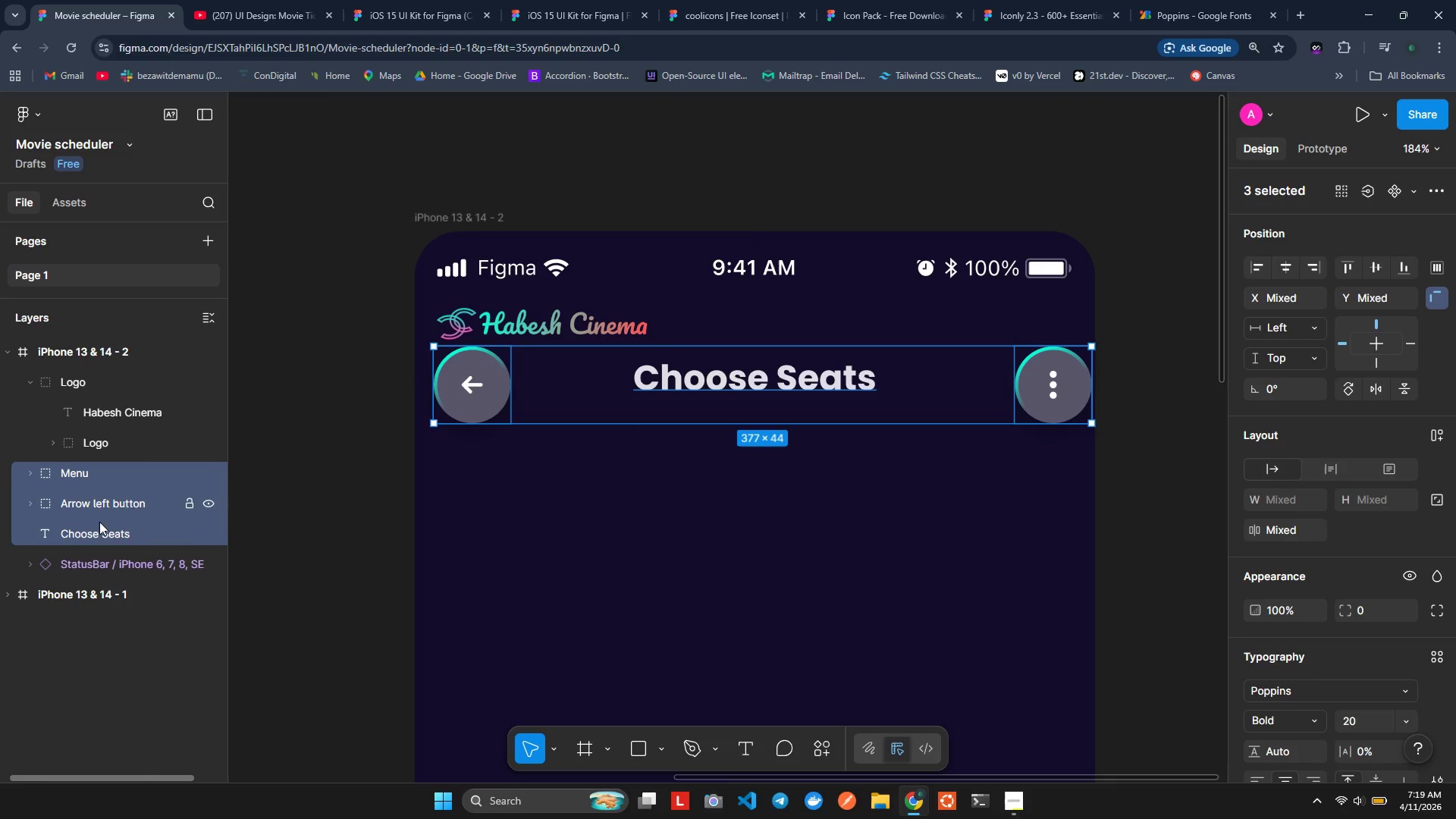 
key(Control+ControlLeft)
 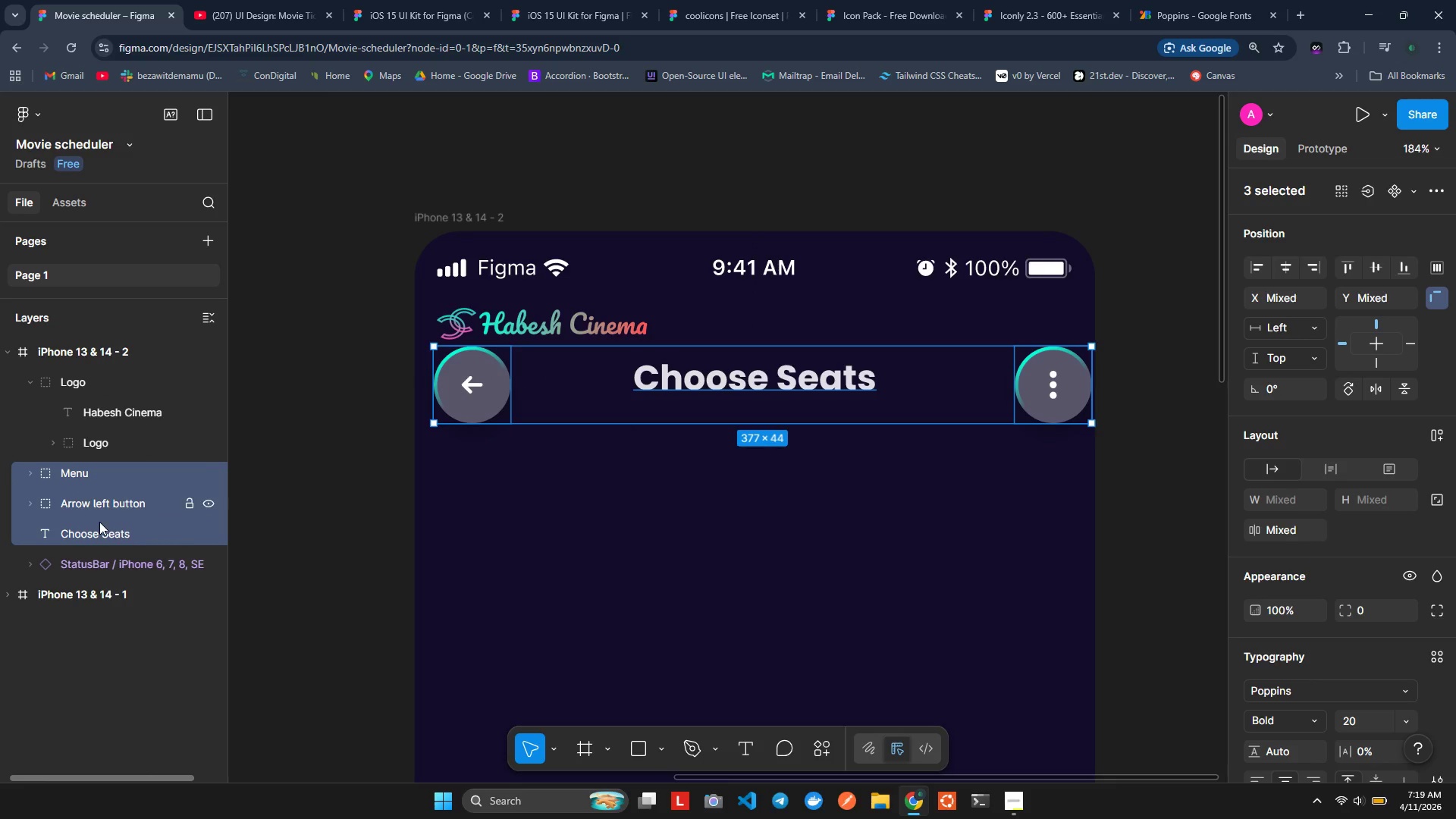 
key(Control+ControlLeft)
 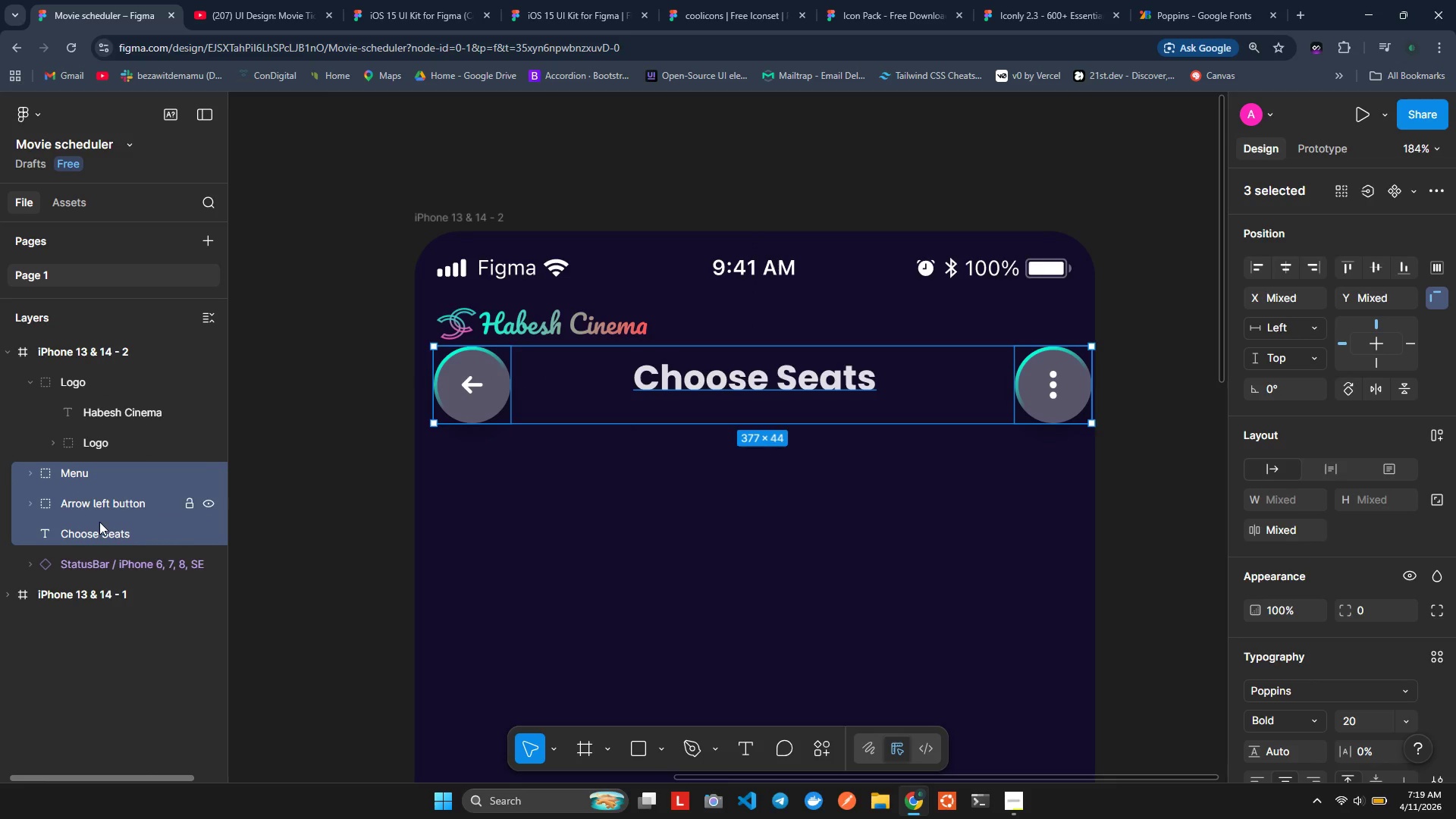 
key(Control+ControlLeft)
 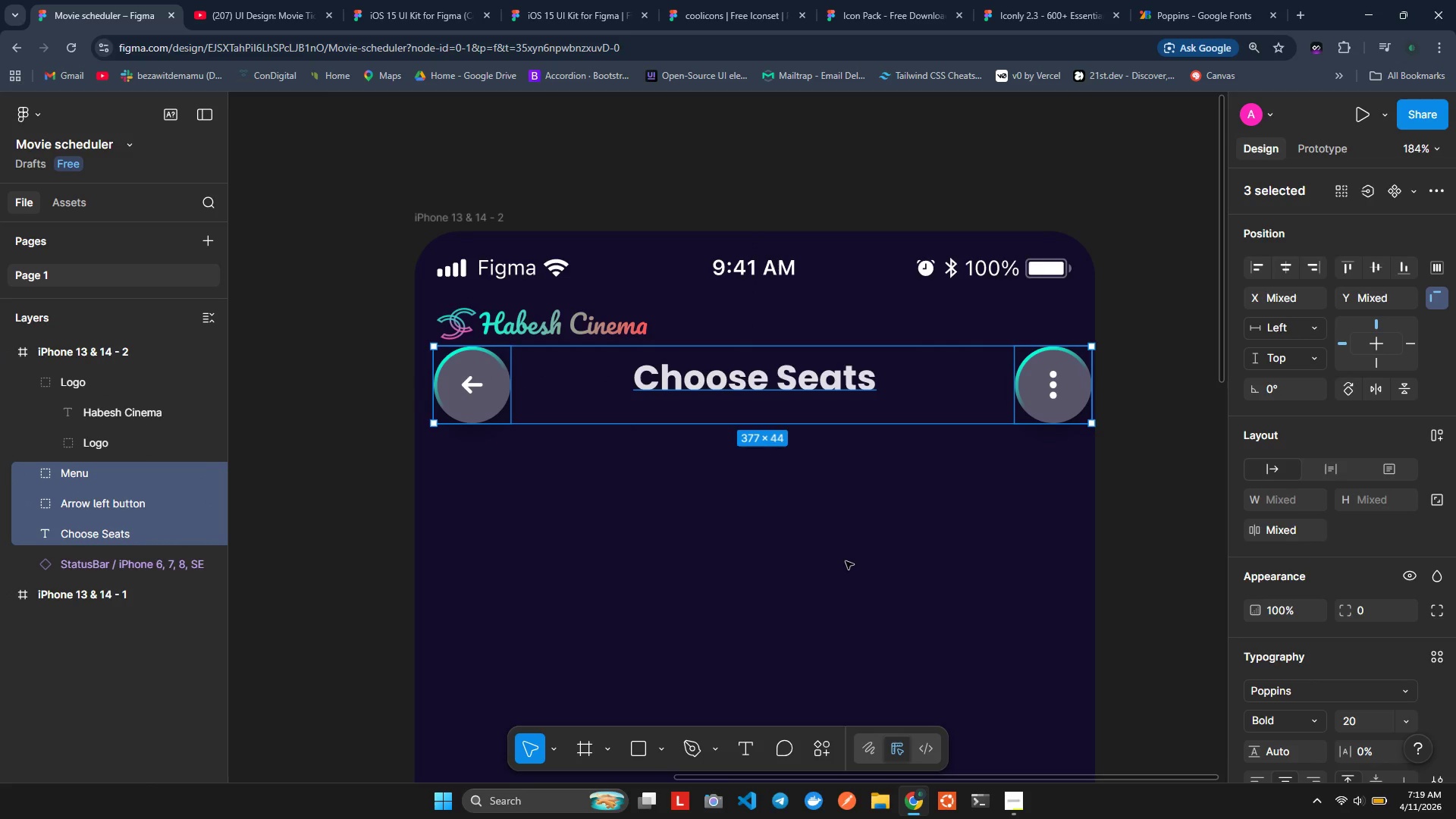 
wait(8.55)
 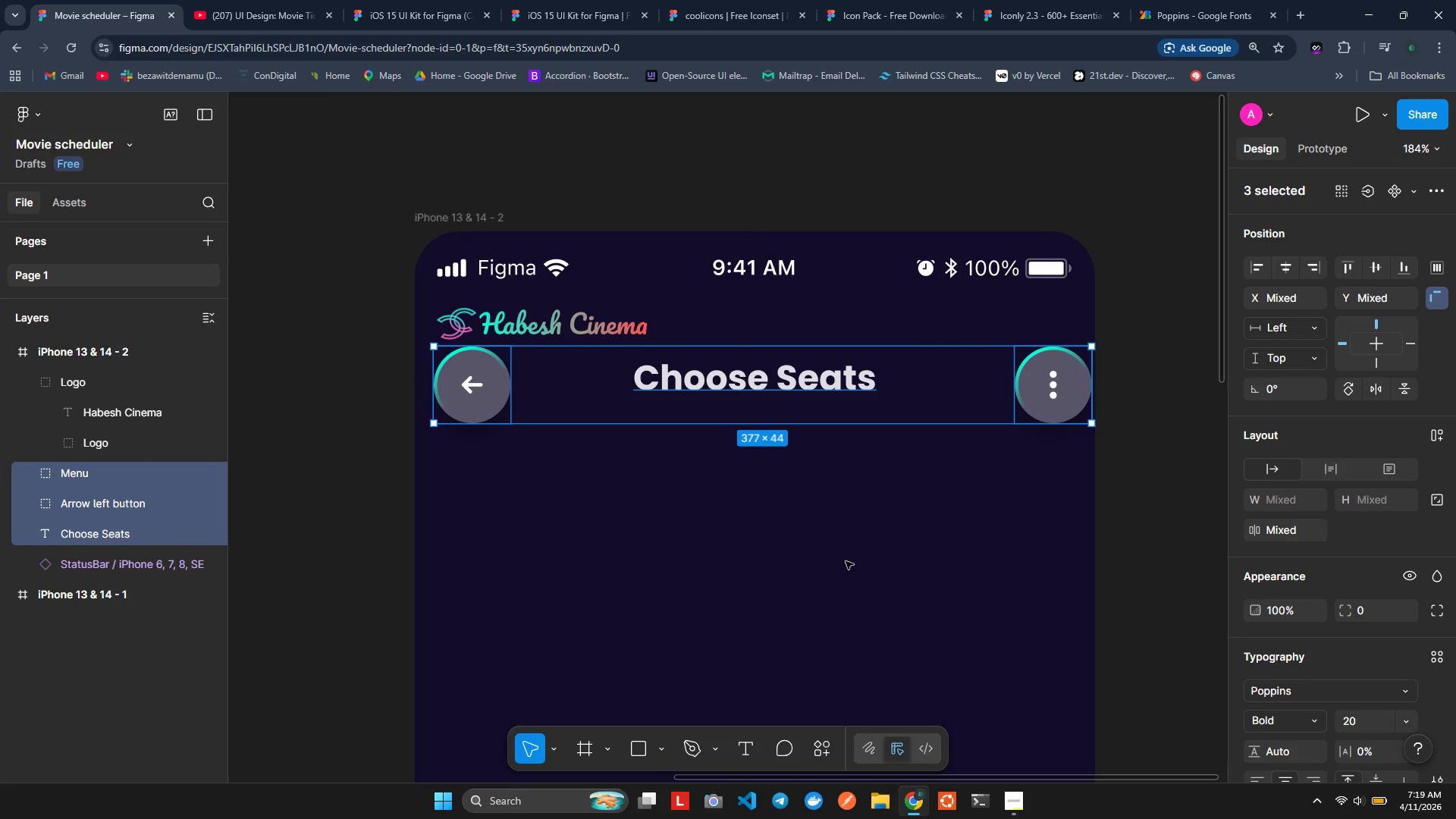 
key(Control+F)
 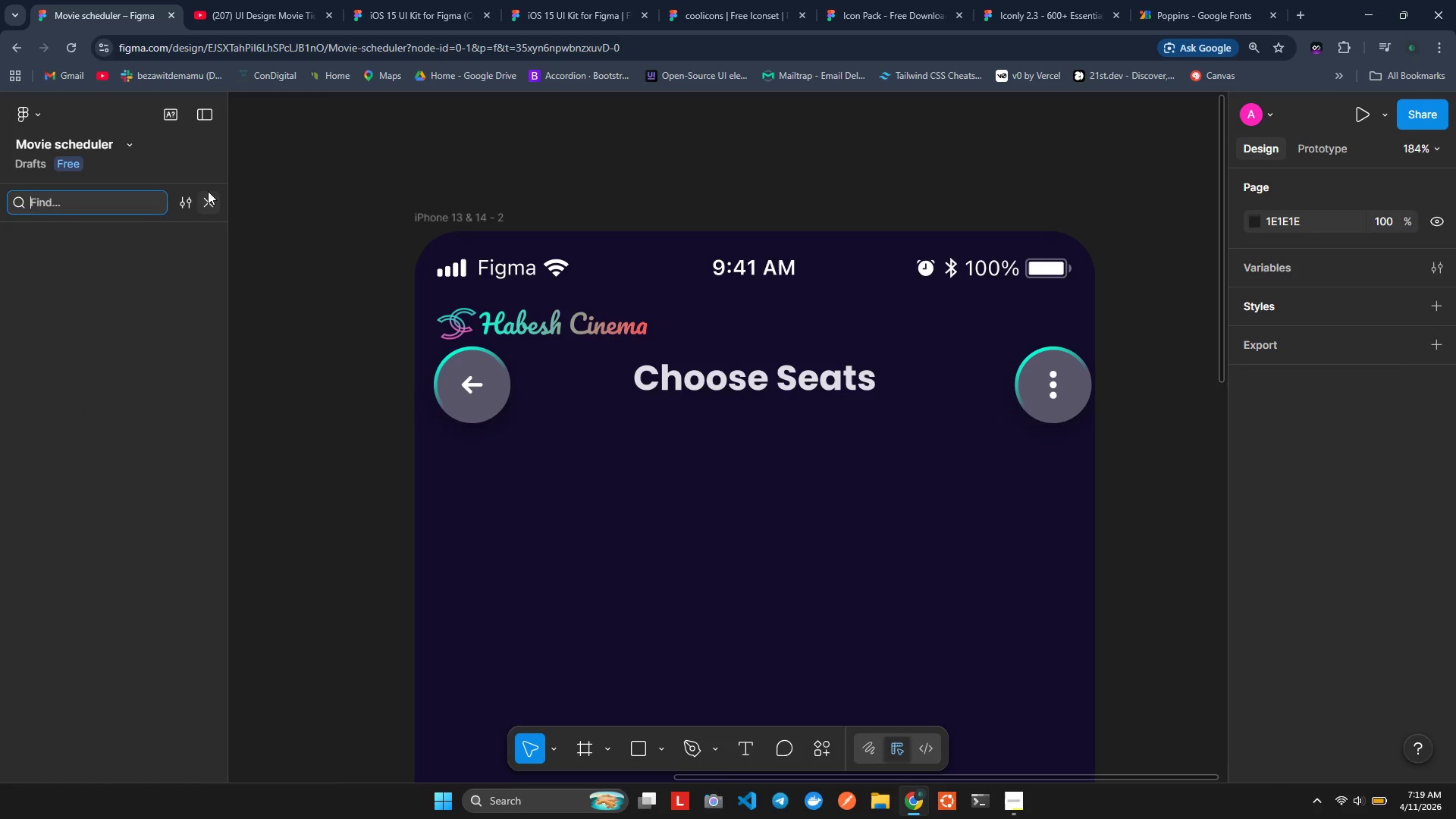 
left_click([211, 209])
 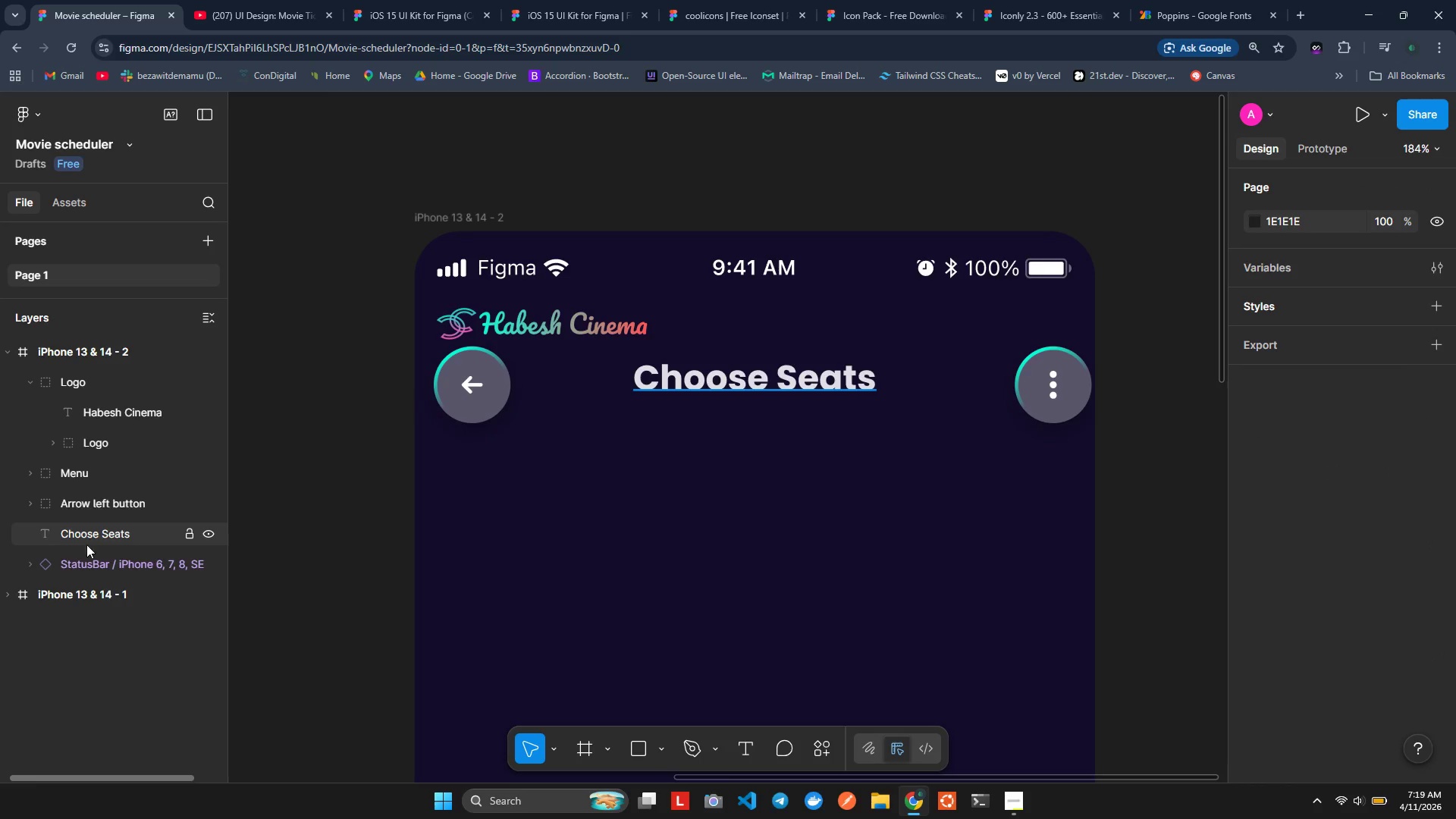 
left_click([83, 570])
 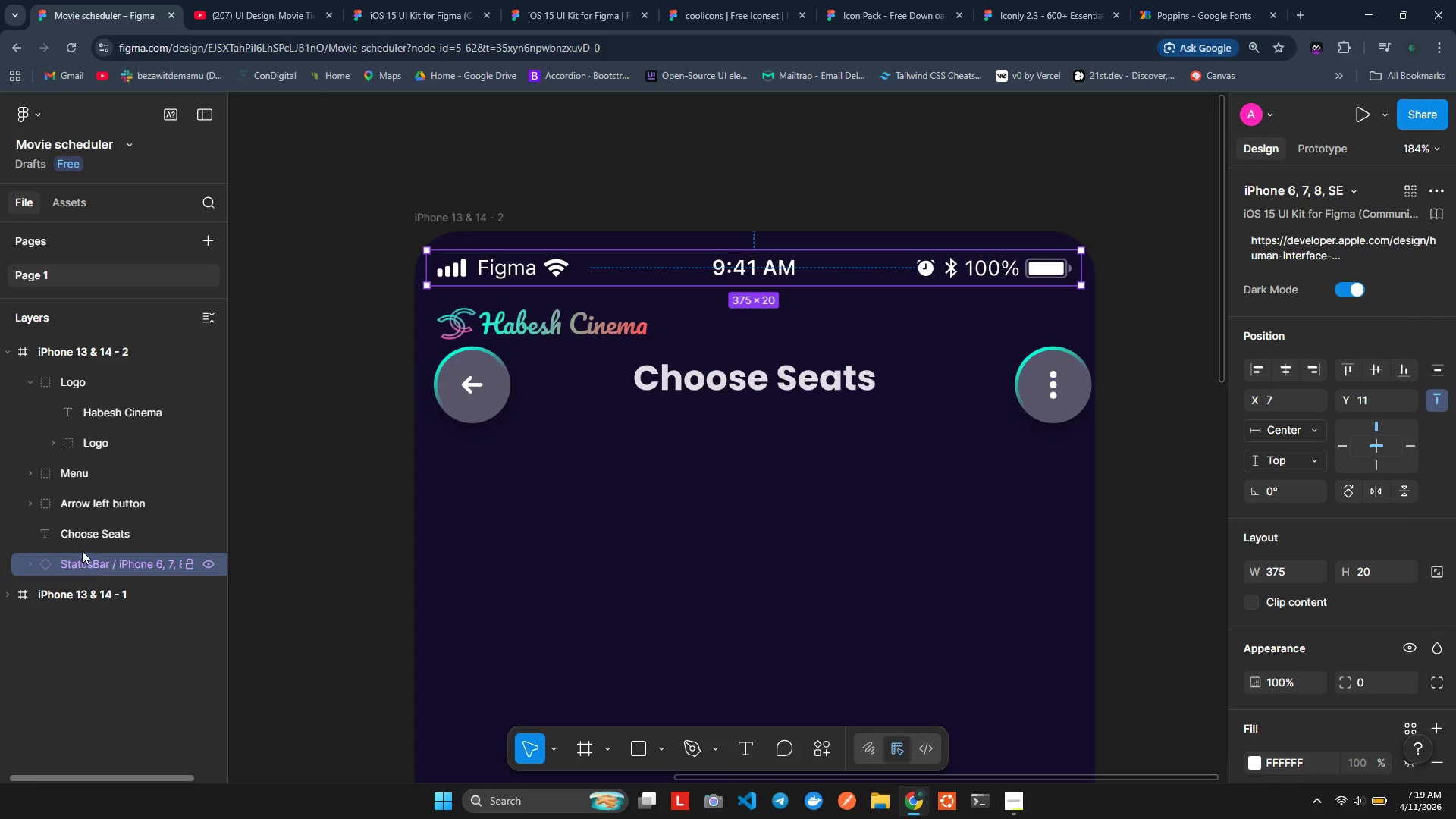 
hold_key(key=ControlLeft, duration=0.67)
 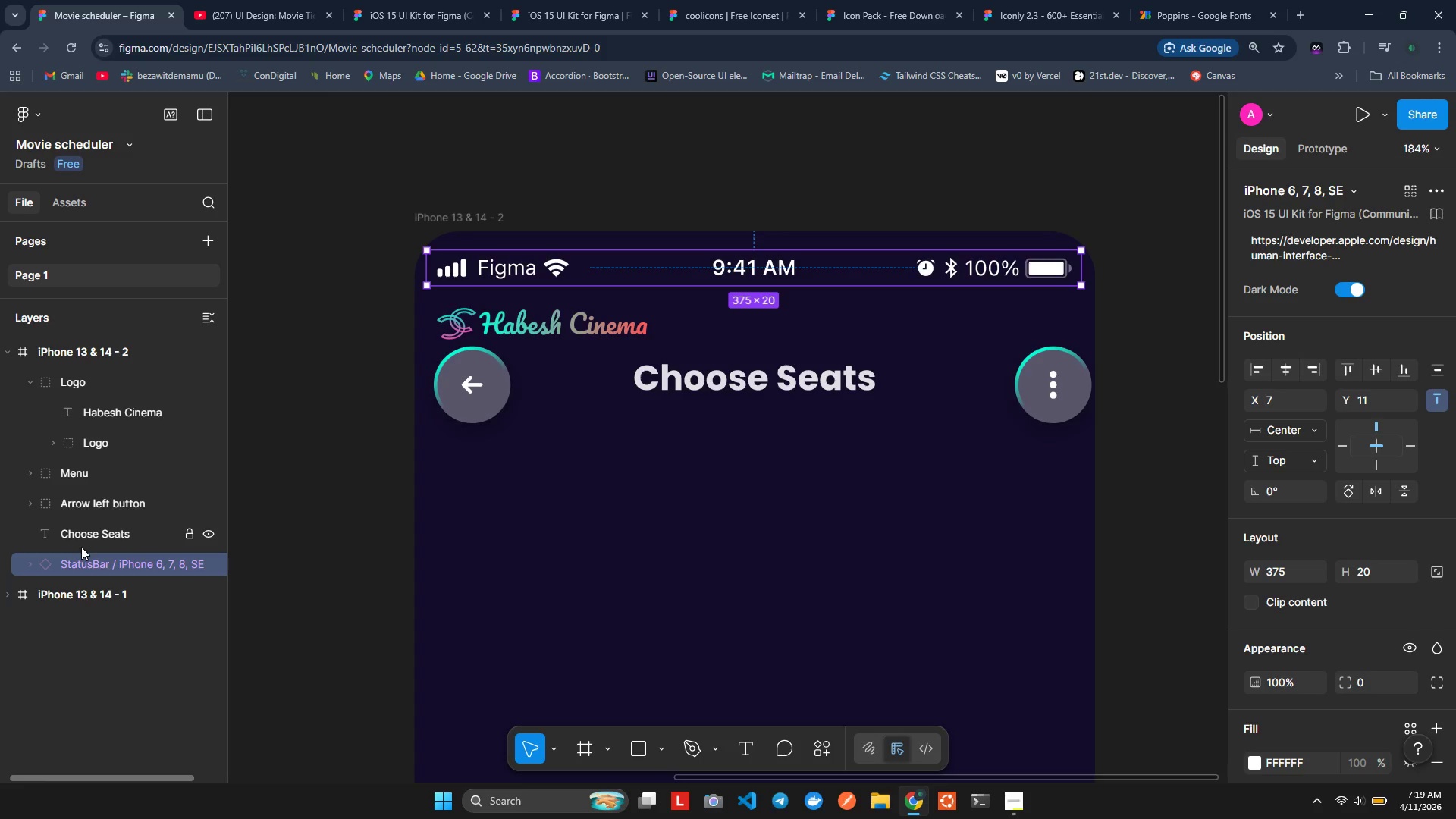 
left_click([81, 547])
 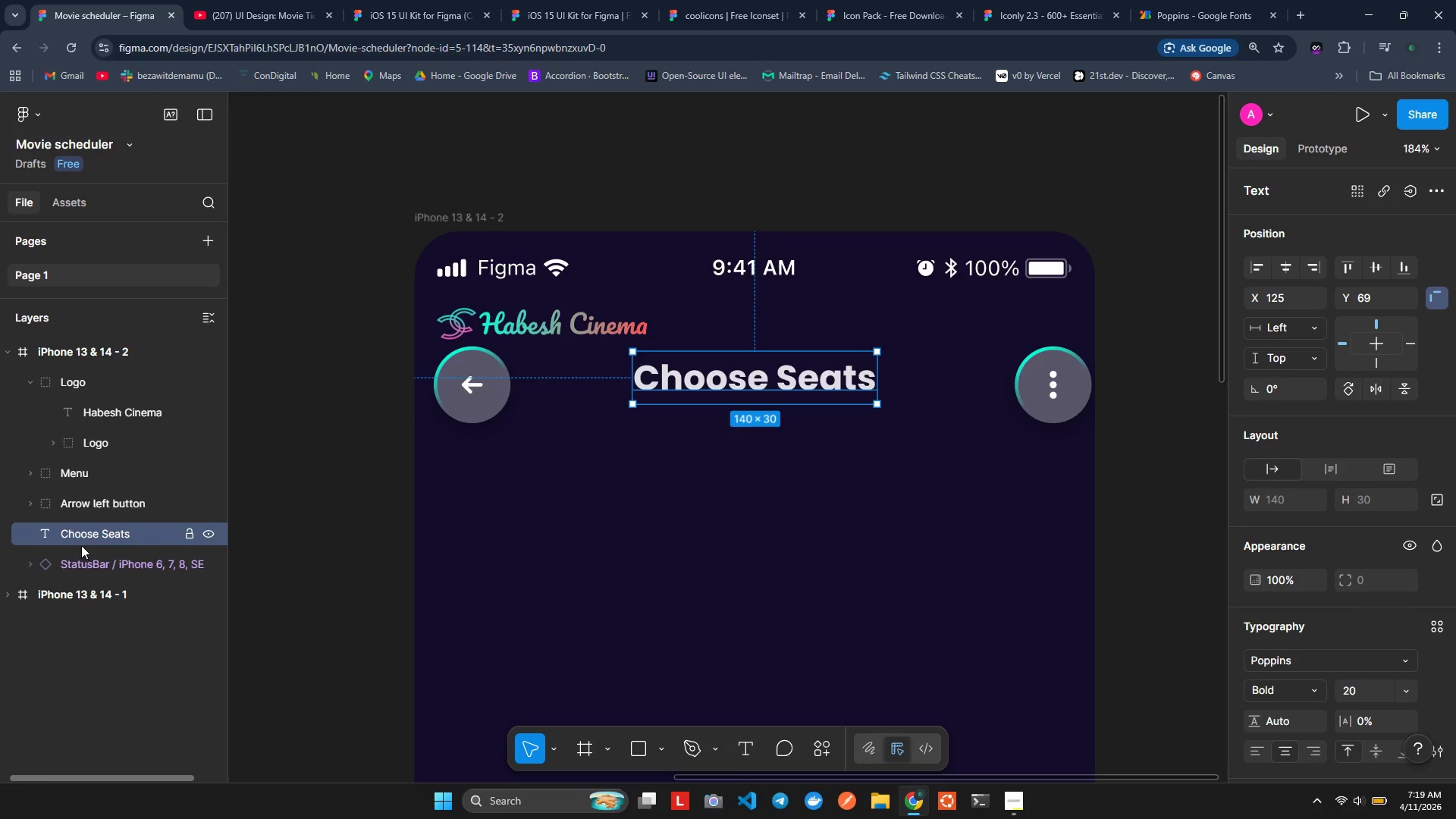 
hold_key(key=ControlLeft, duration=0.95)
 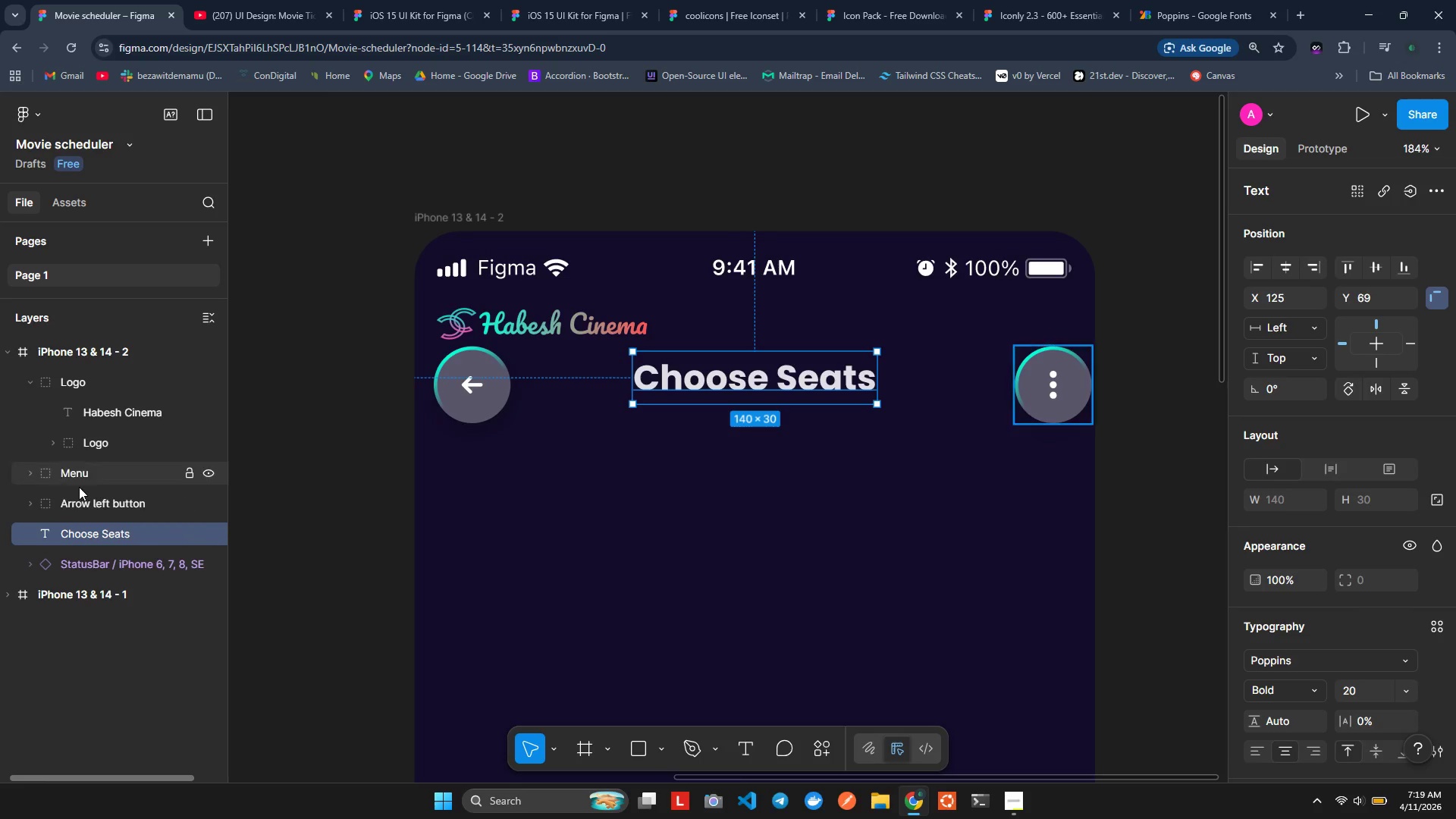 
hold_key(key=ControlLeft, duration=1.09)
 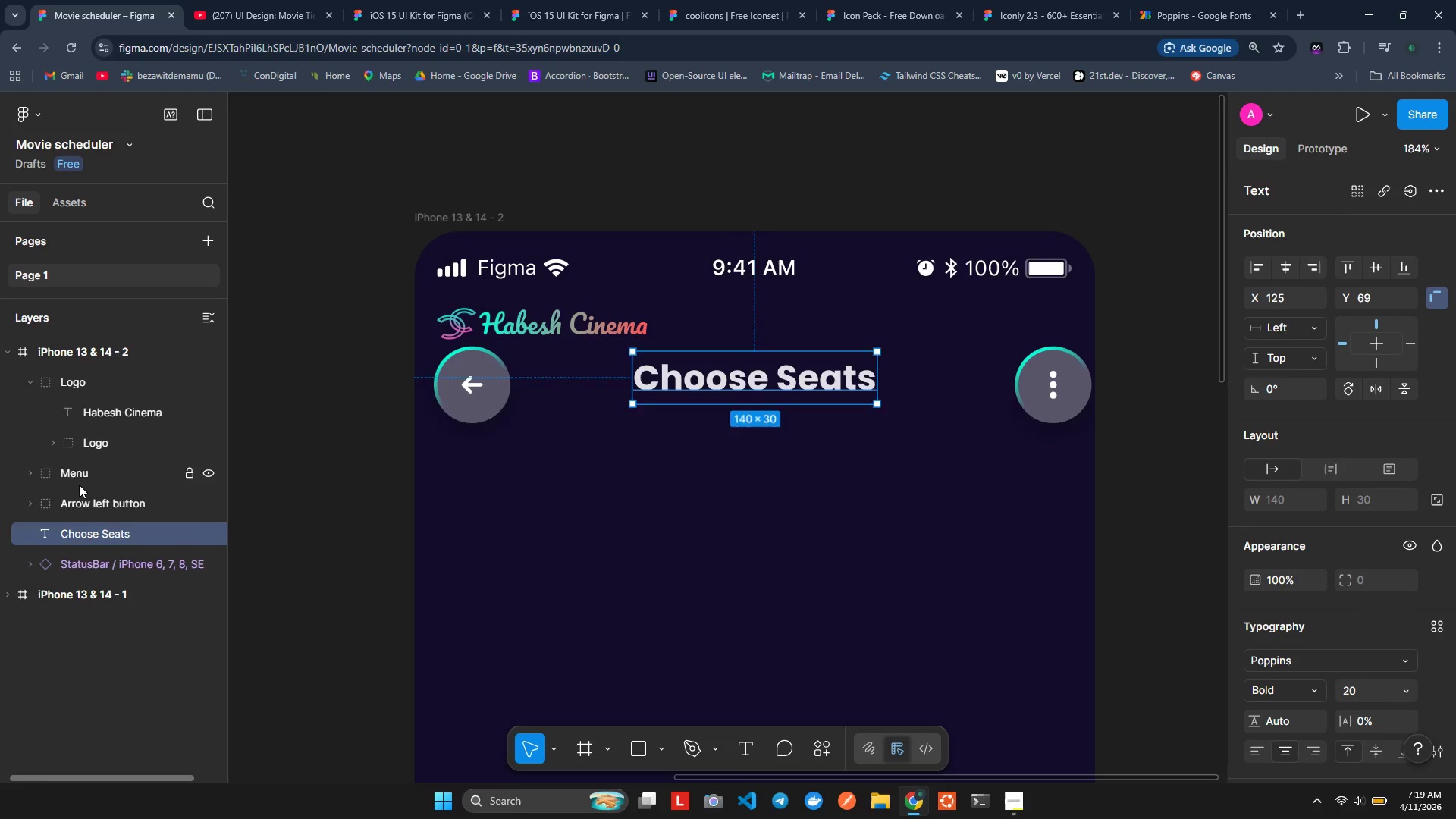 
hold_key(key=ShiftLeft, duration=0.88)
left_click([79, 485])
 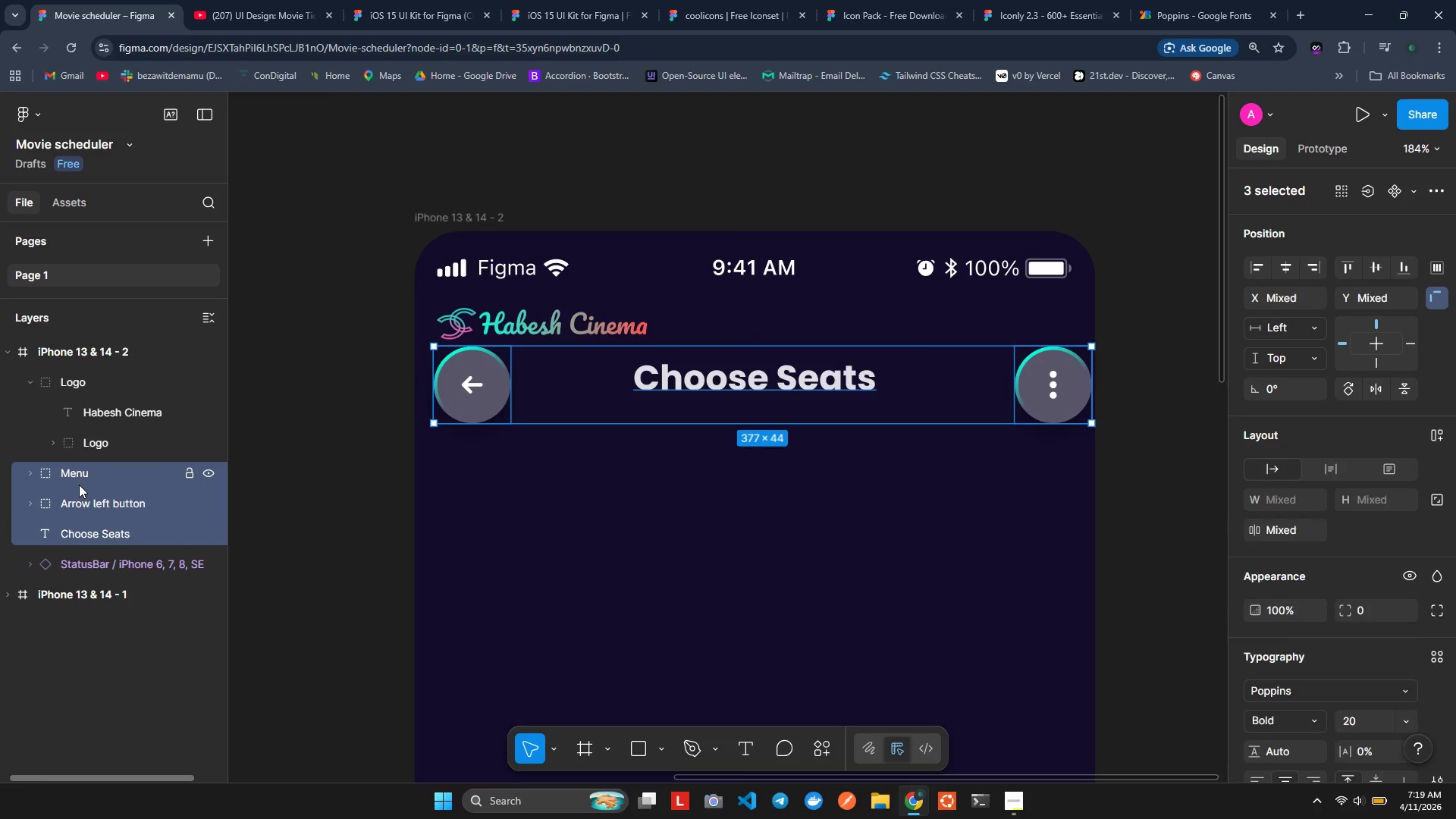 
hold_key(key=ShiftLeft, duration=6.8)
 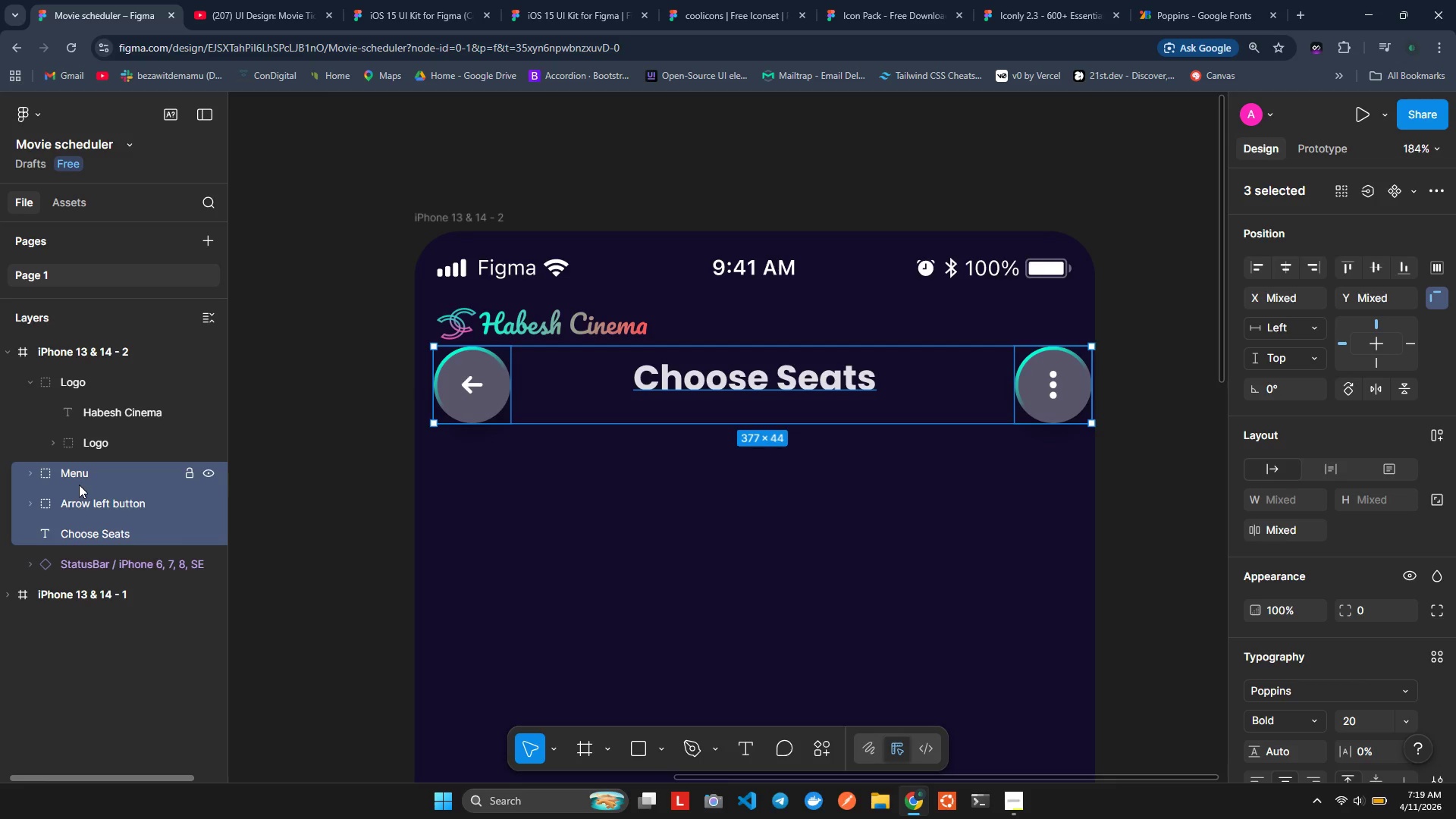 
key(Alt+Control+F)
 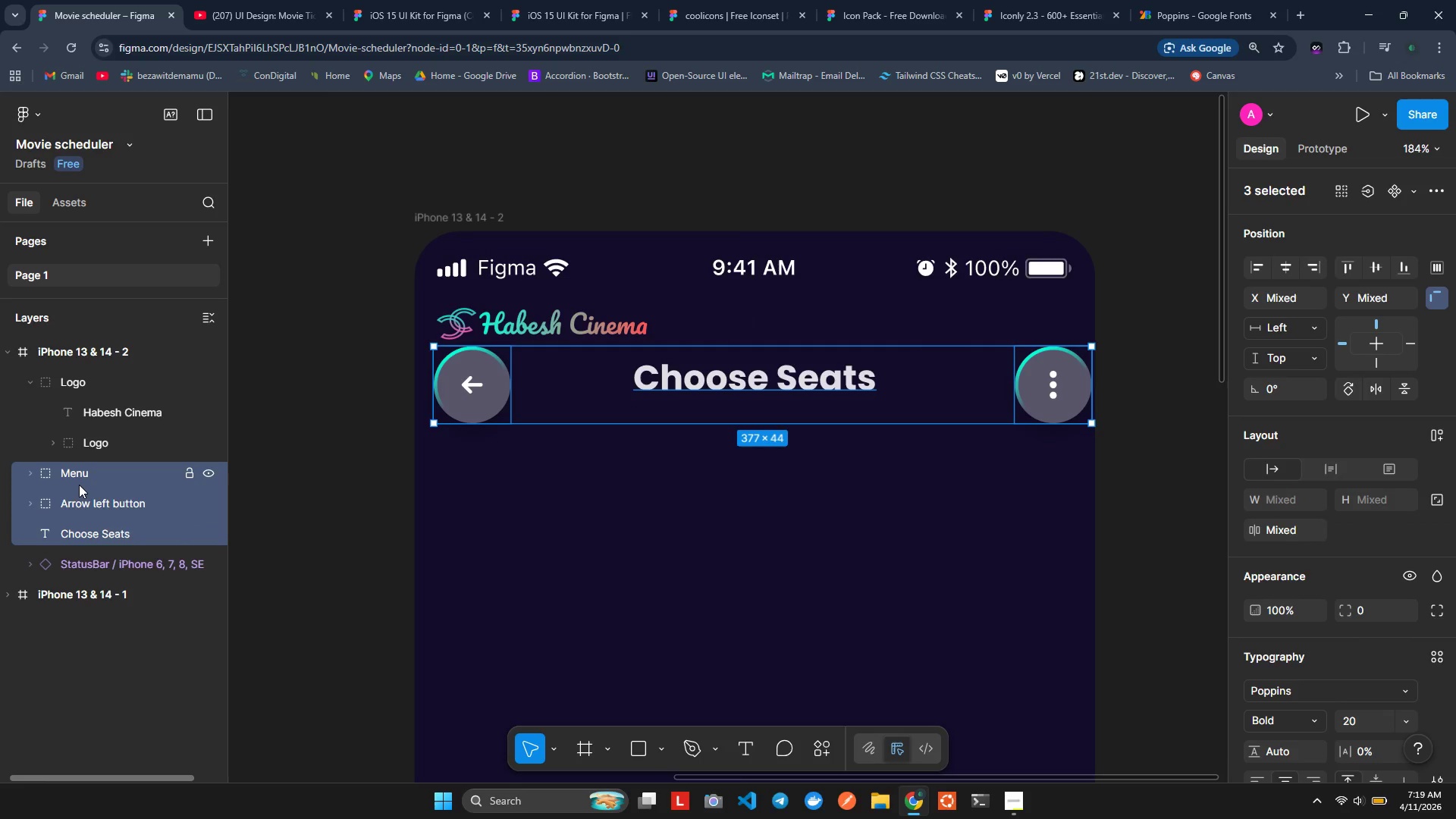 
key(Shift+F)
 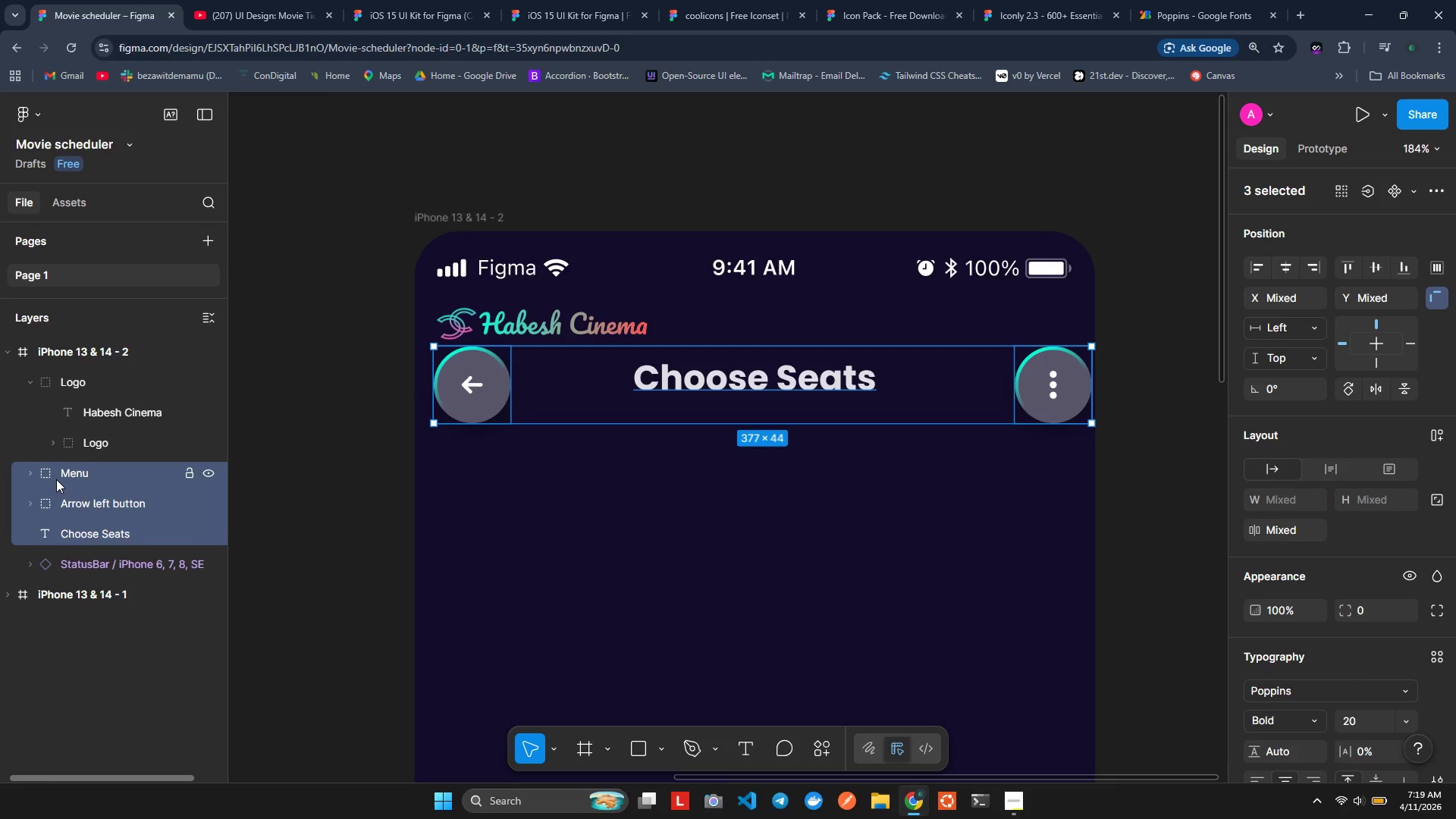 
right_click([56, 479])
 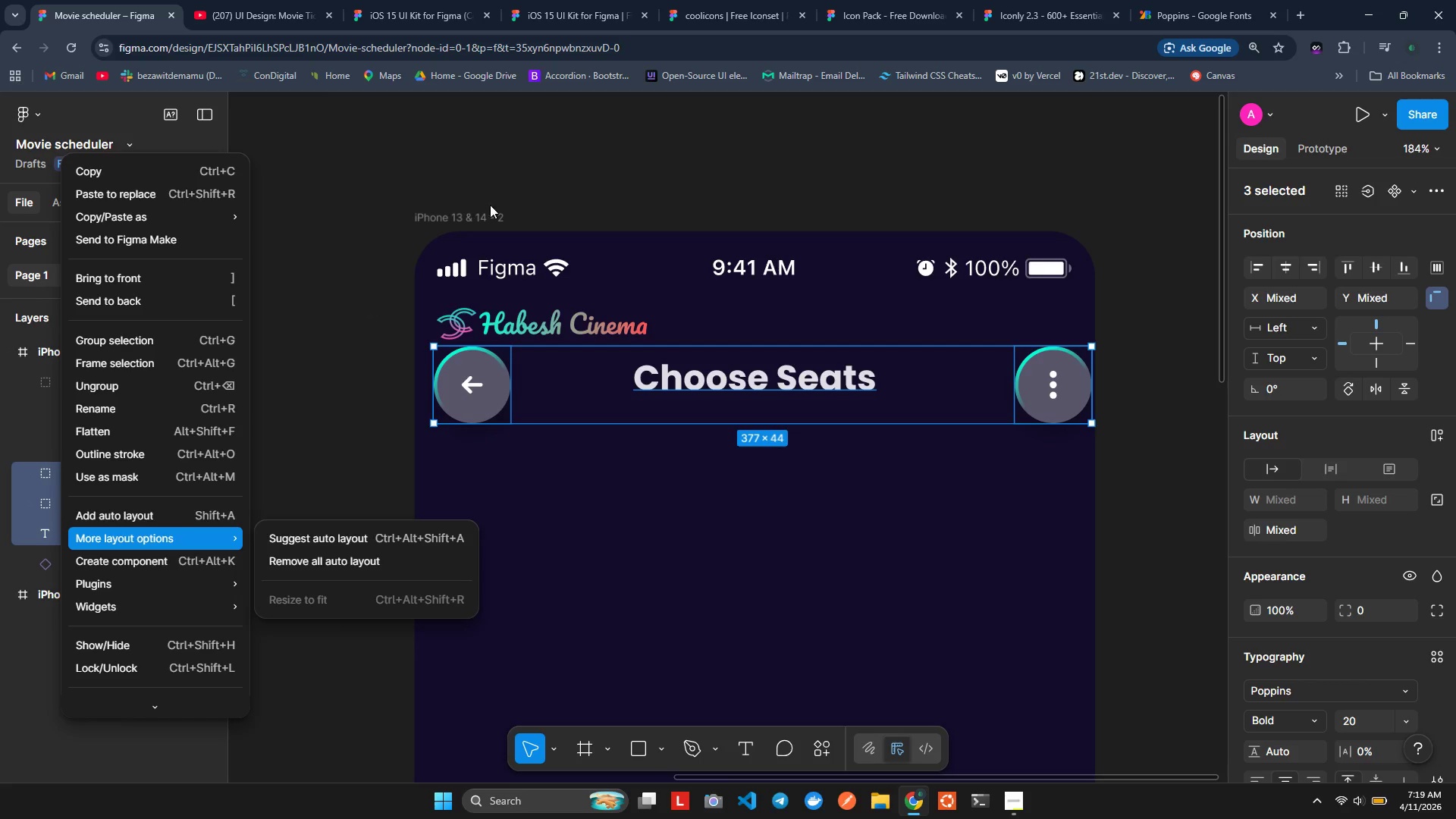 
wait(7.7)
 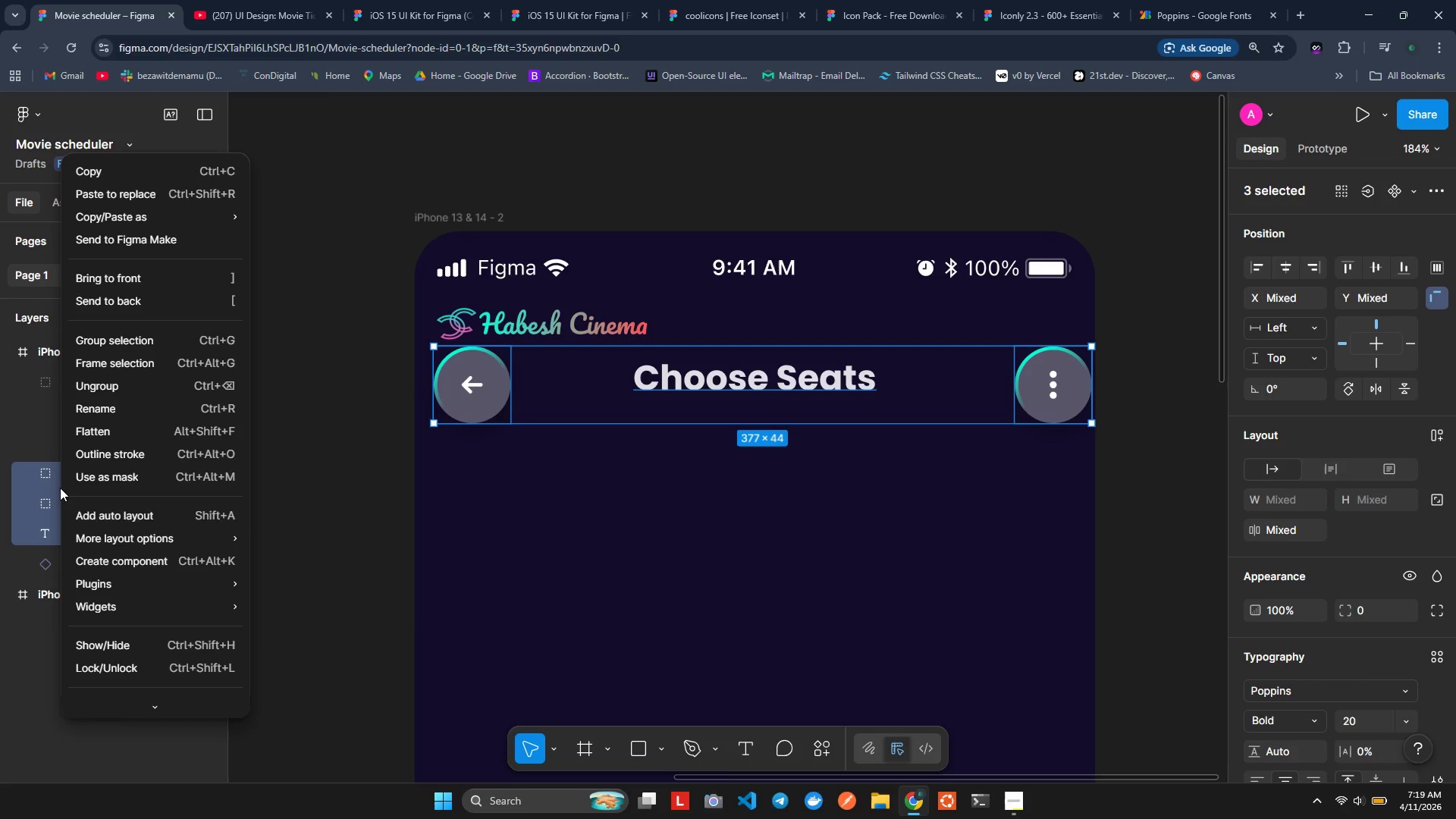 
left_click([382, 322])
 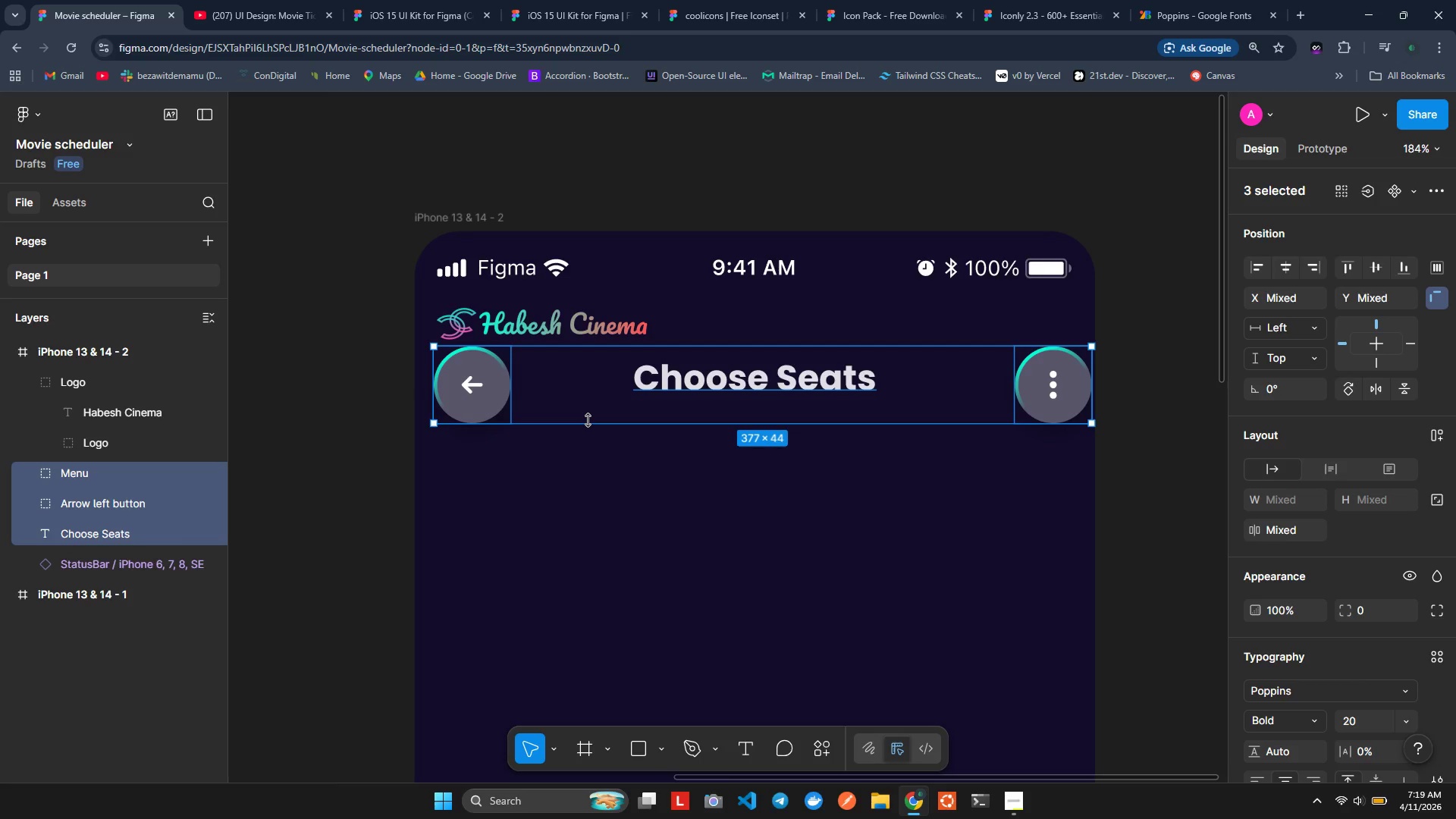 
key(F)
 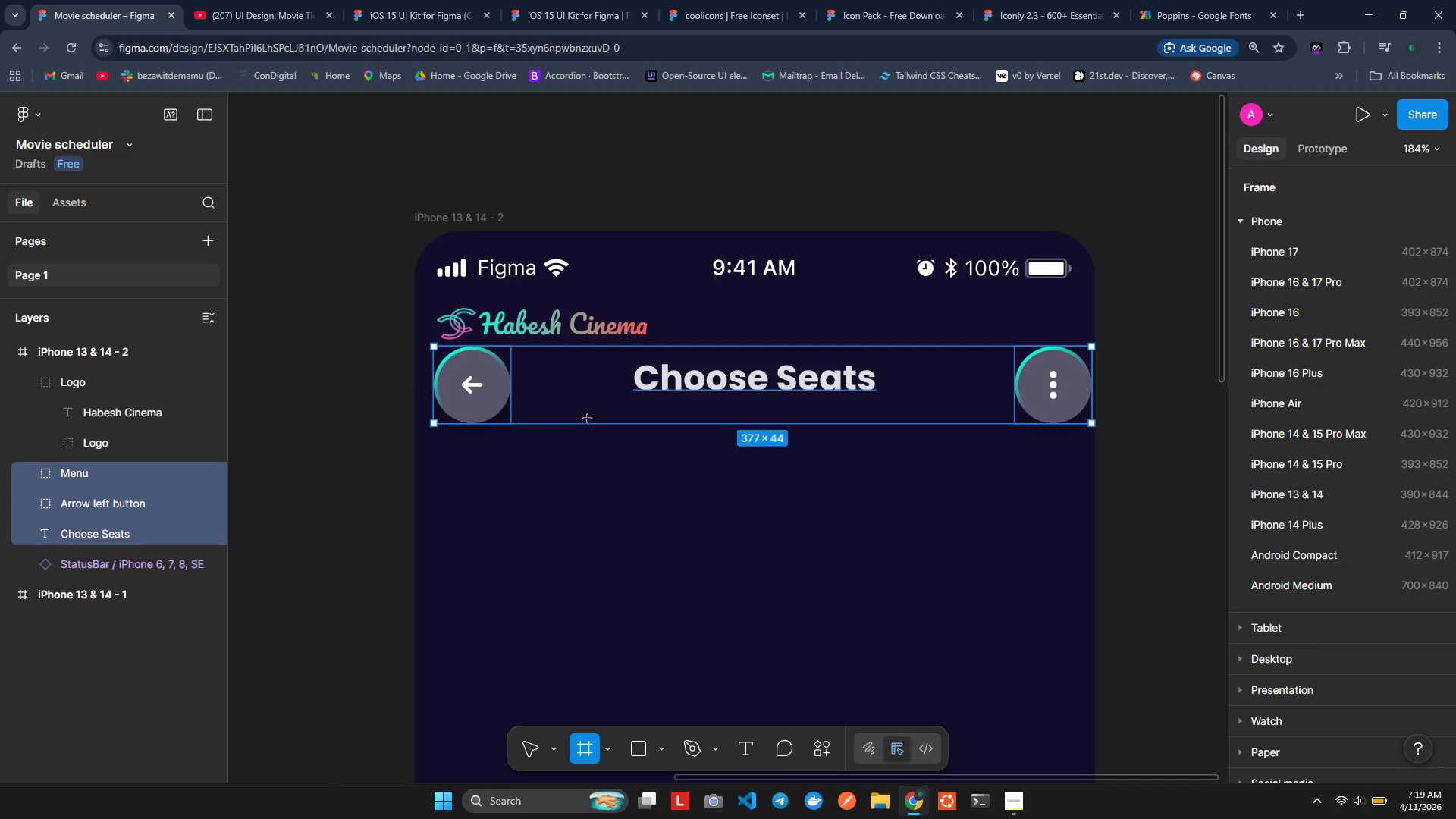 
type(ff)
 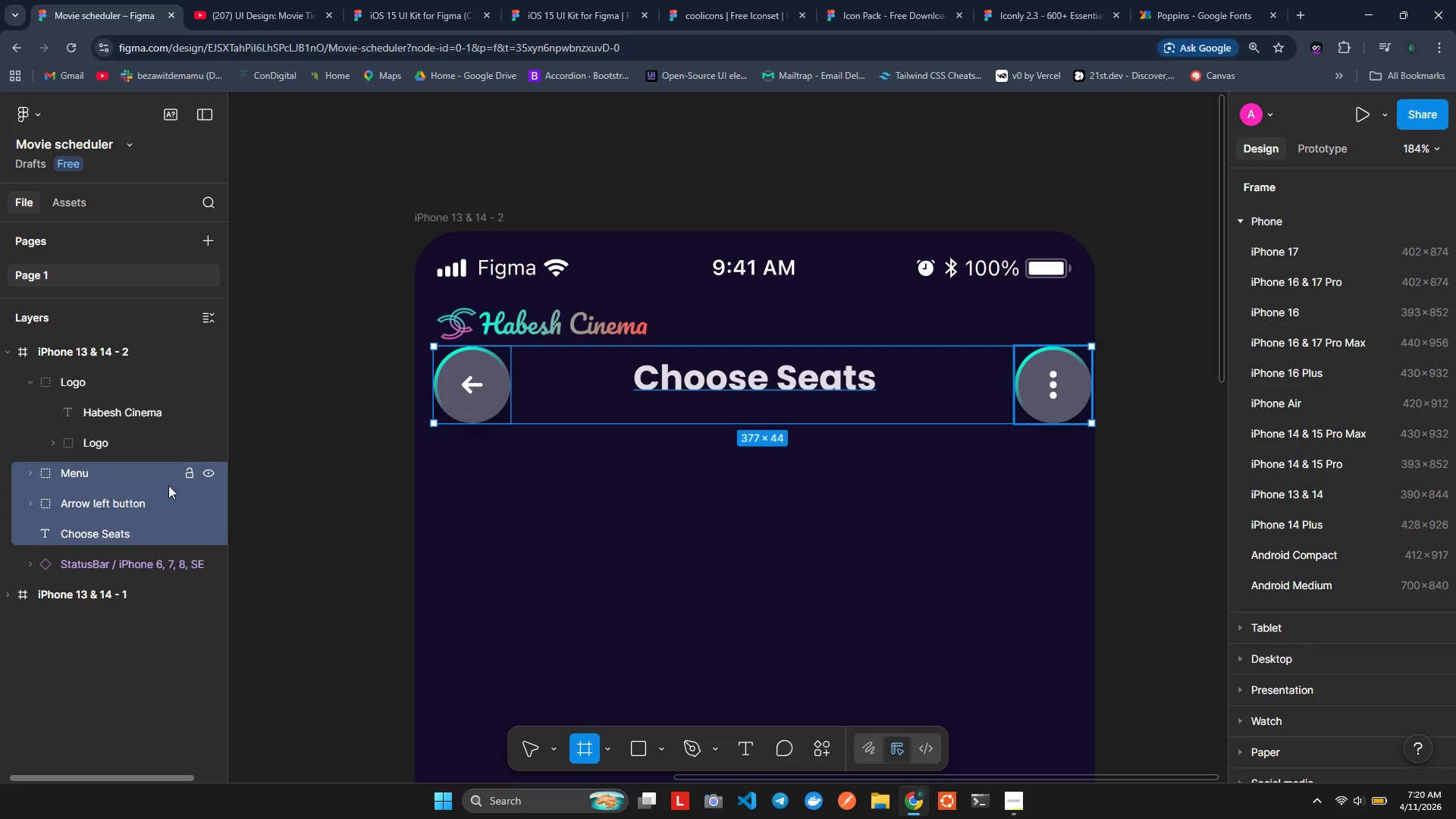 
mouse_move([65, 470])
 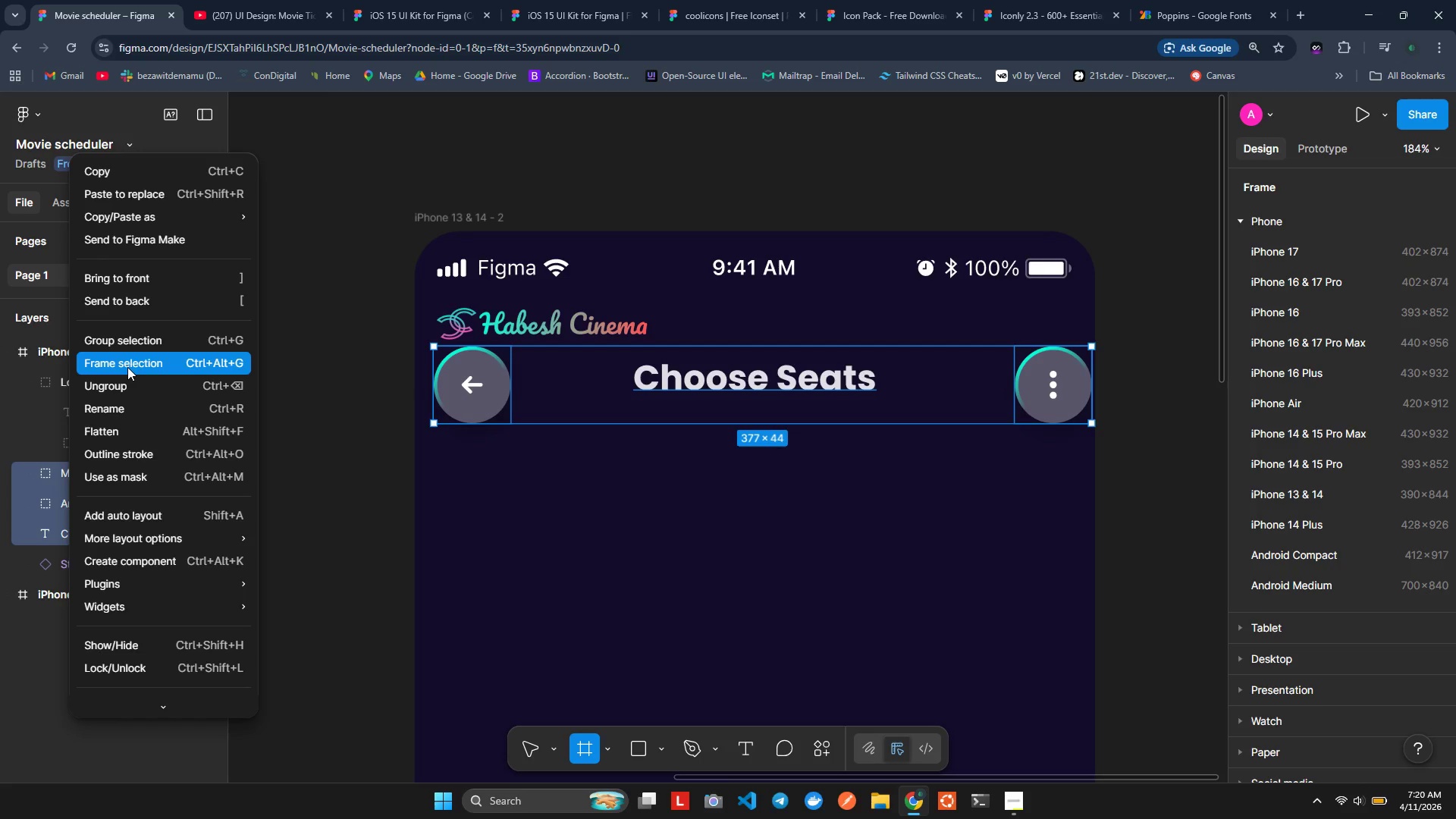 
left_click([127, 367])
 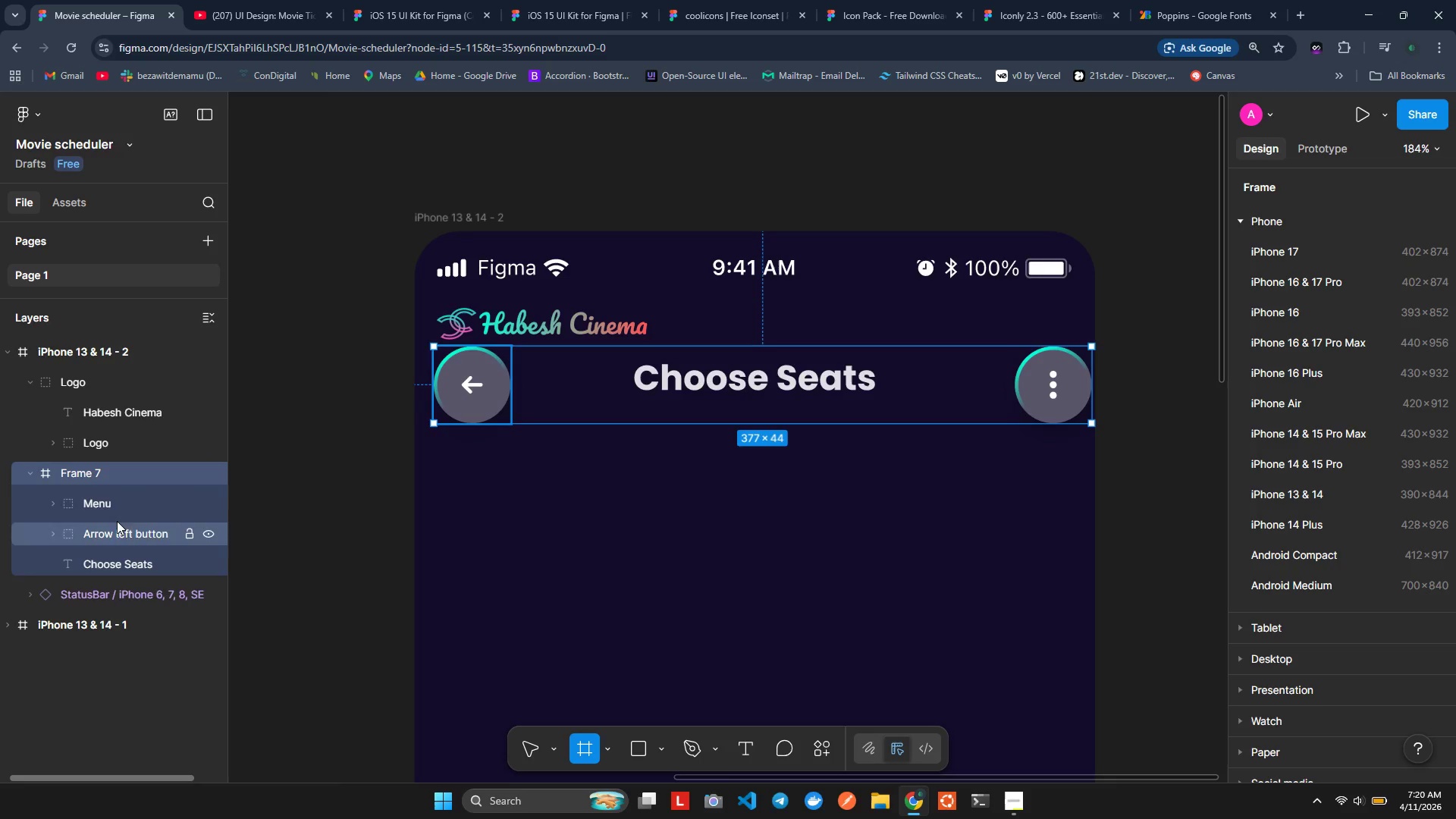 
right_click([95, 475])
 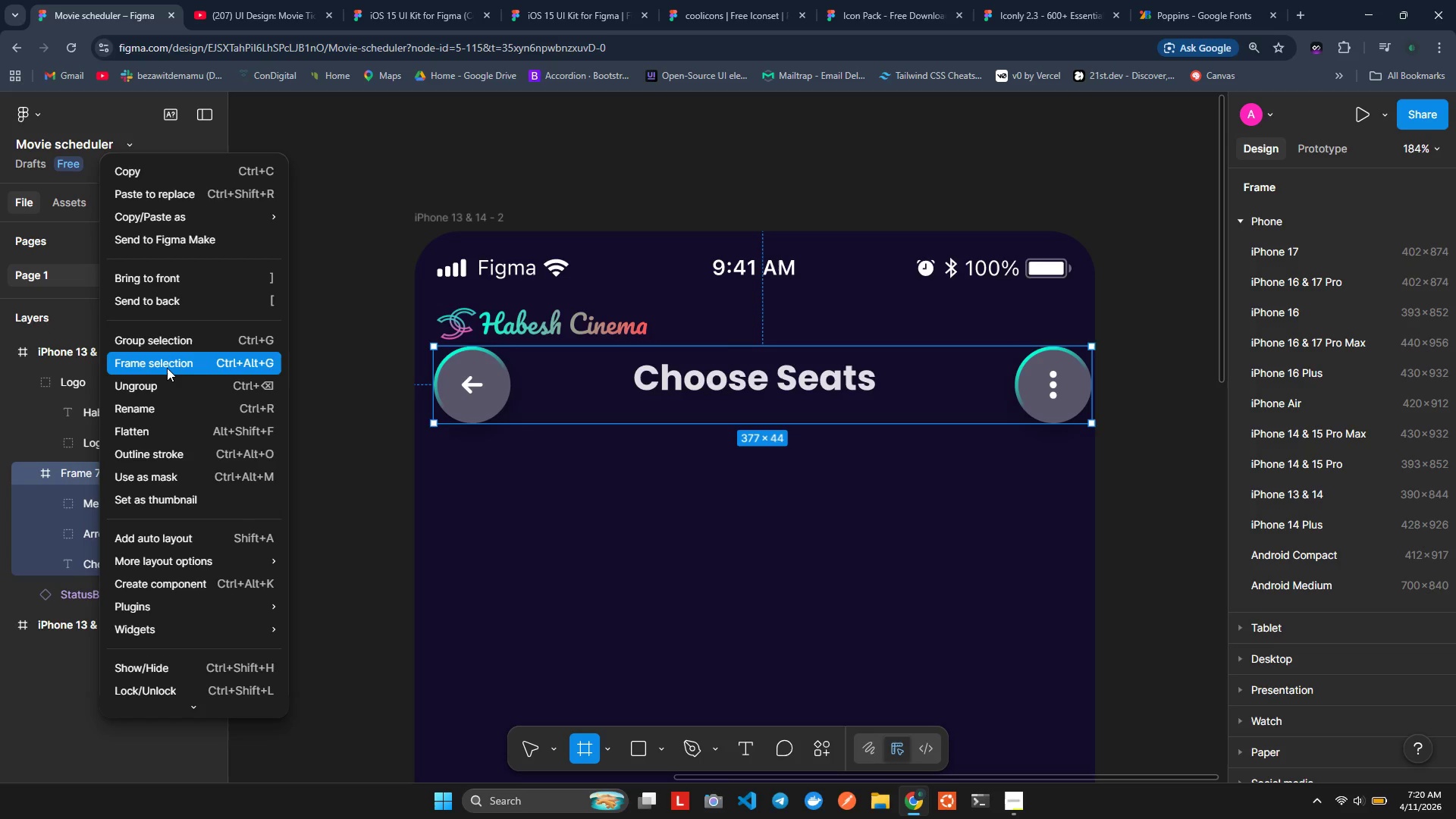 
wait(5.58)
 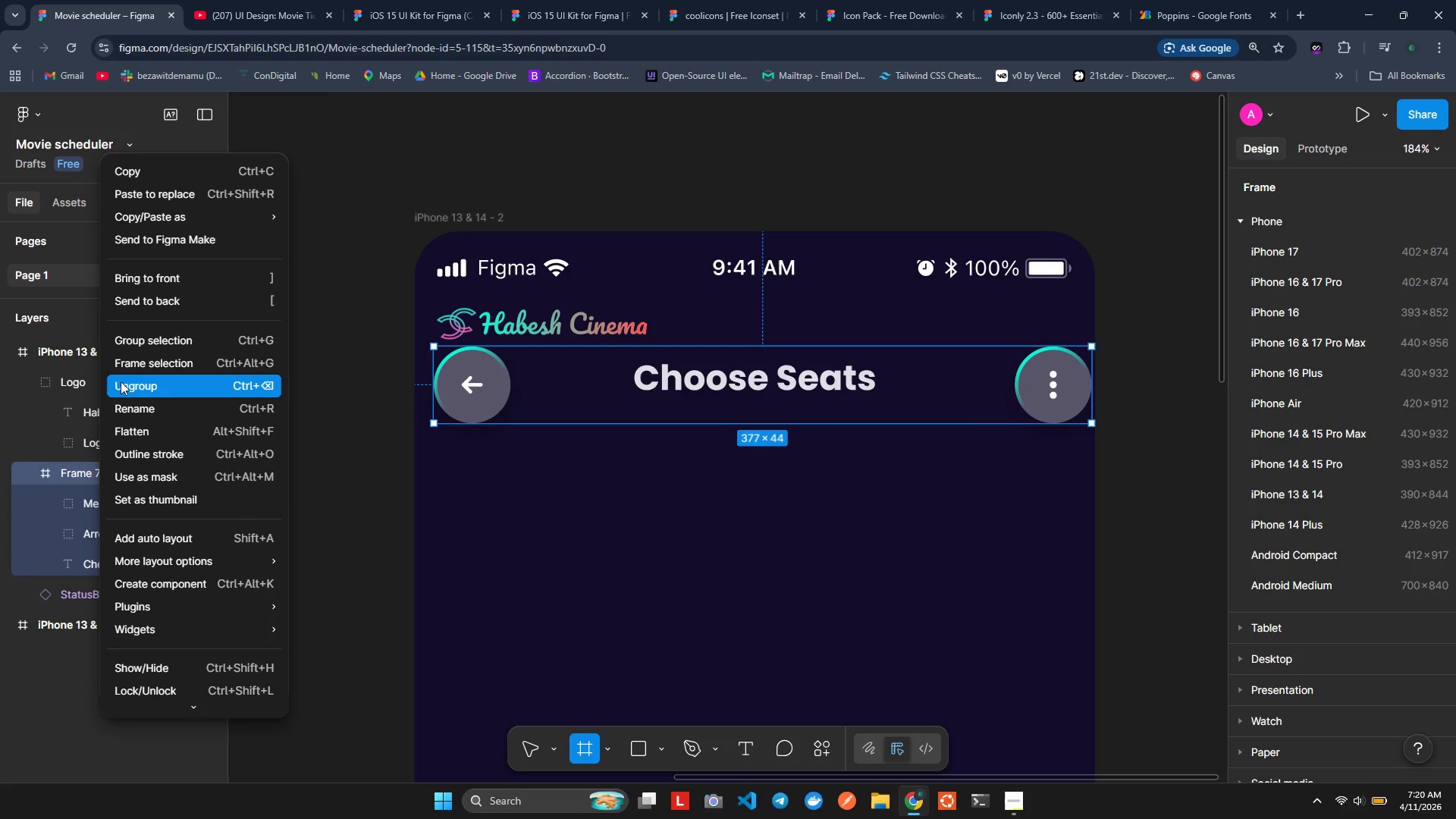 
left_click([345, 403])
 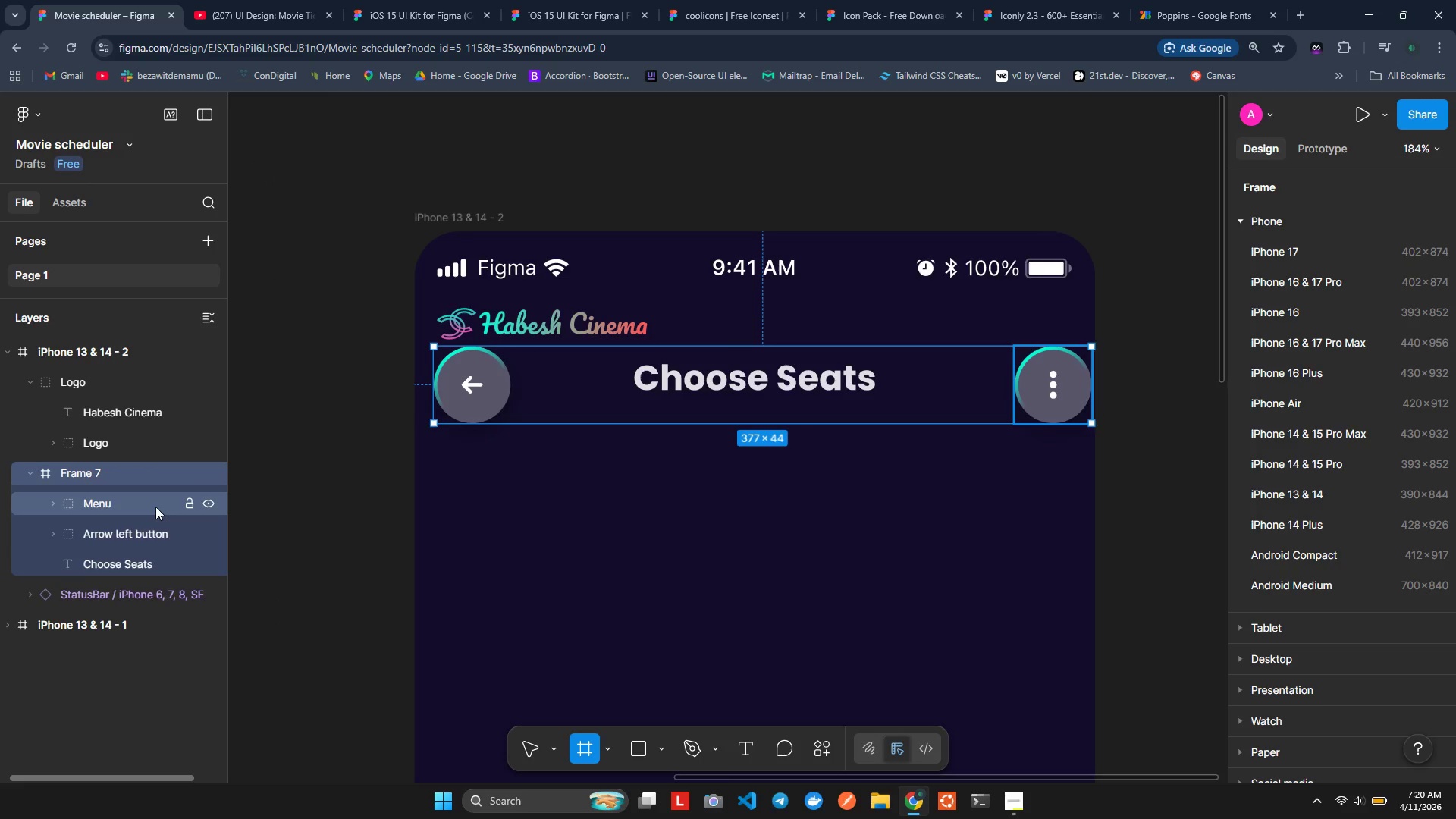 
right_click([107, 483])
 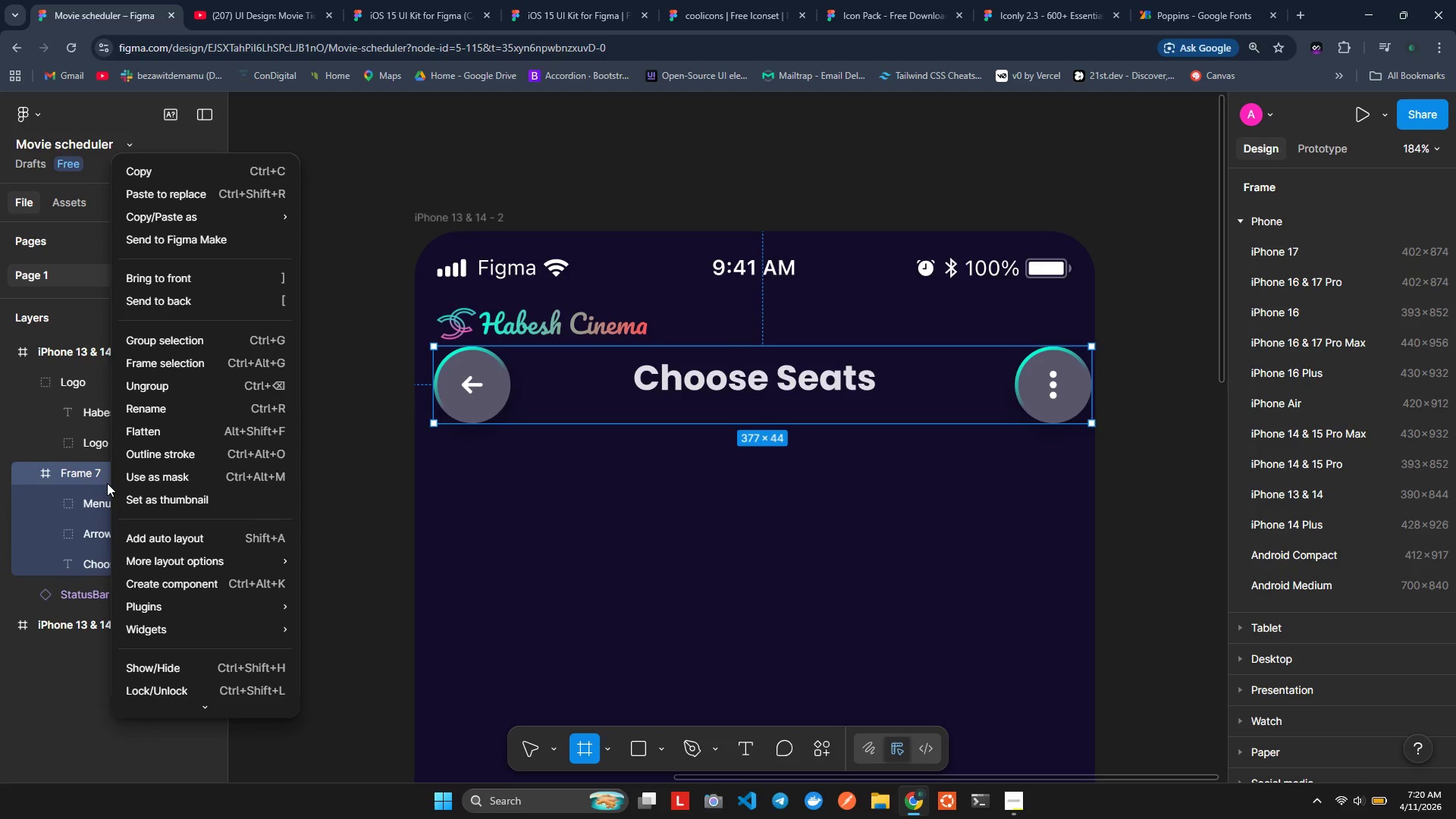 
wait(8.73)
 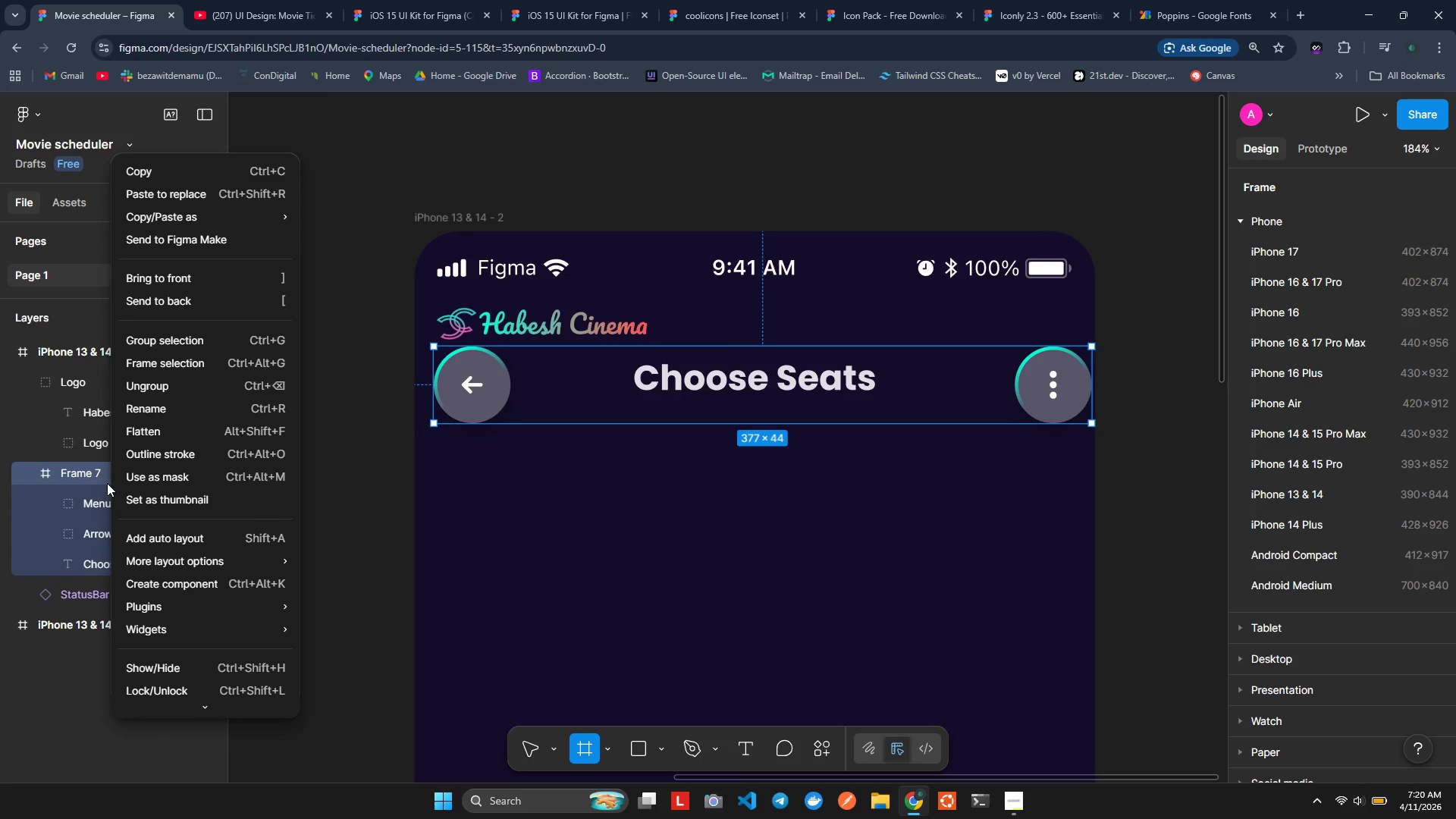 
left_click([391, 405])
 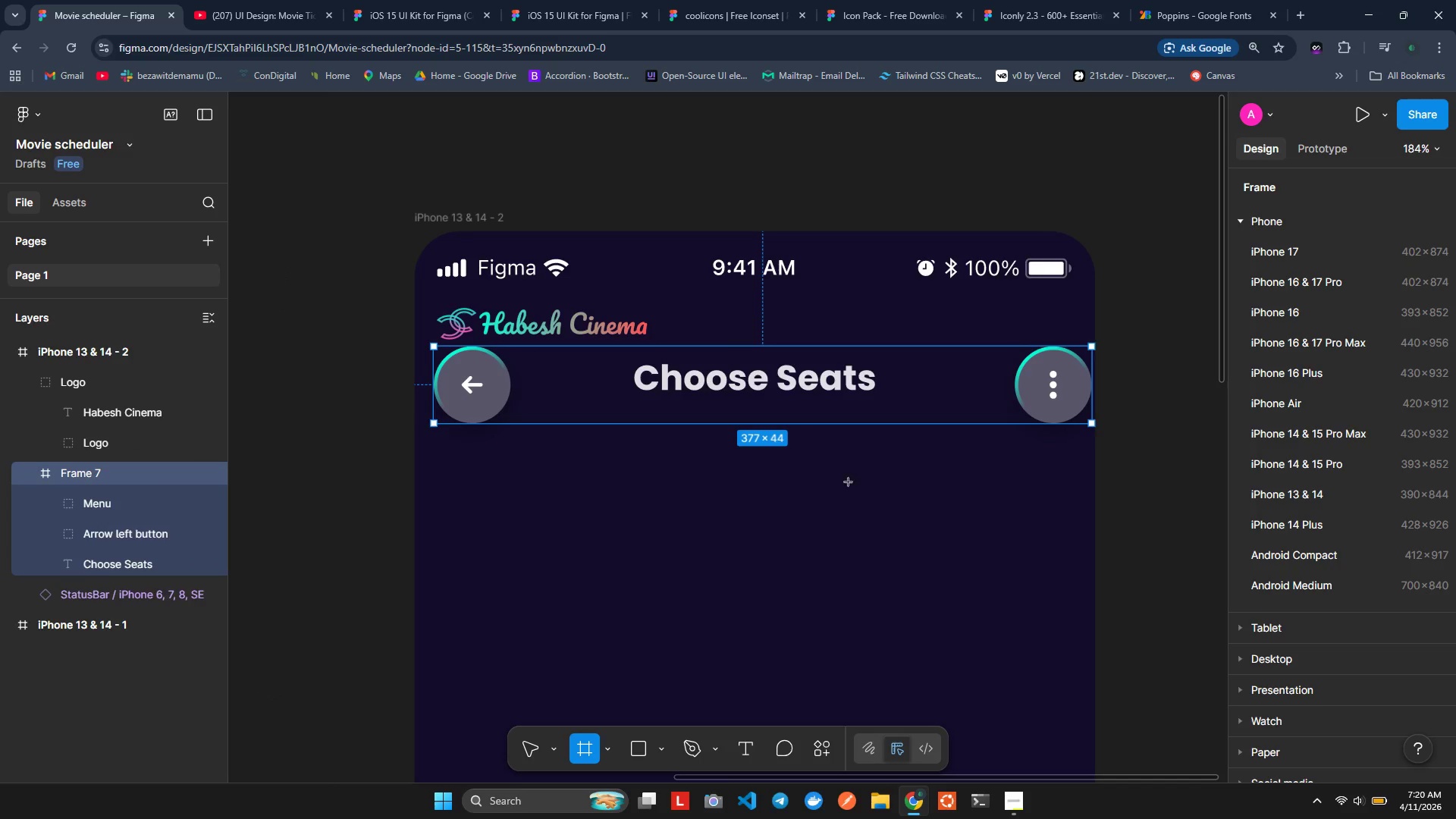 
left_click([1191, 414])
 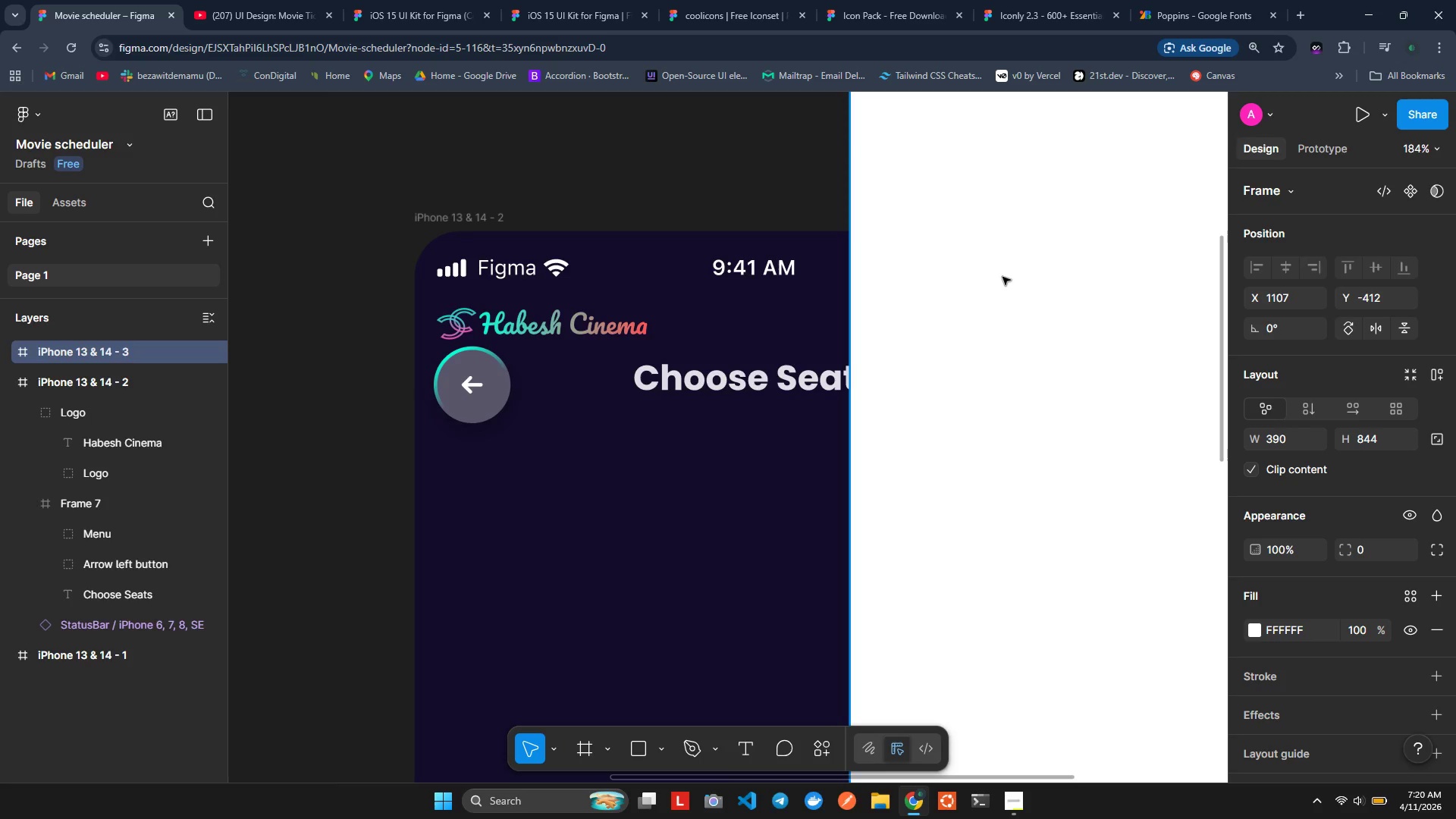 
key(Control+ControlLeft)
 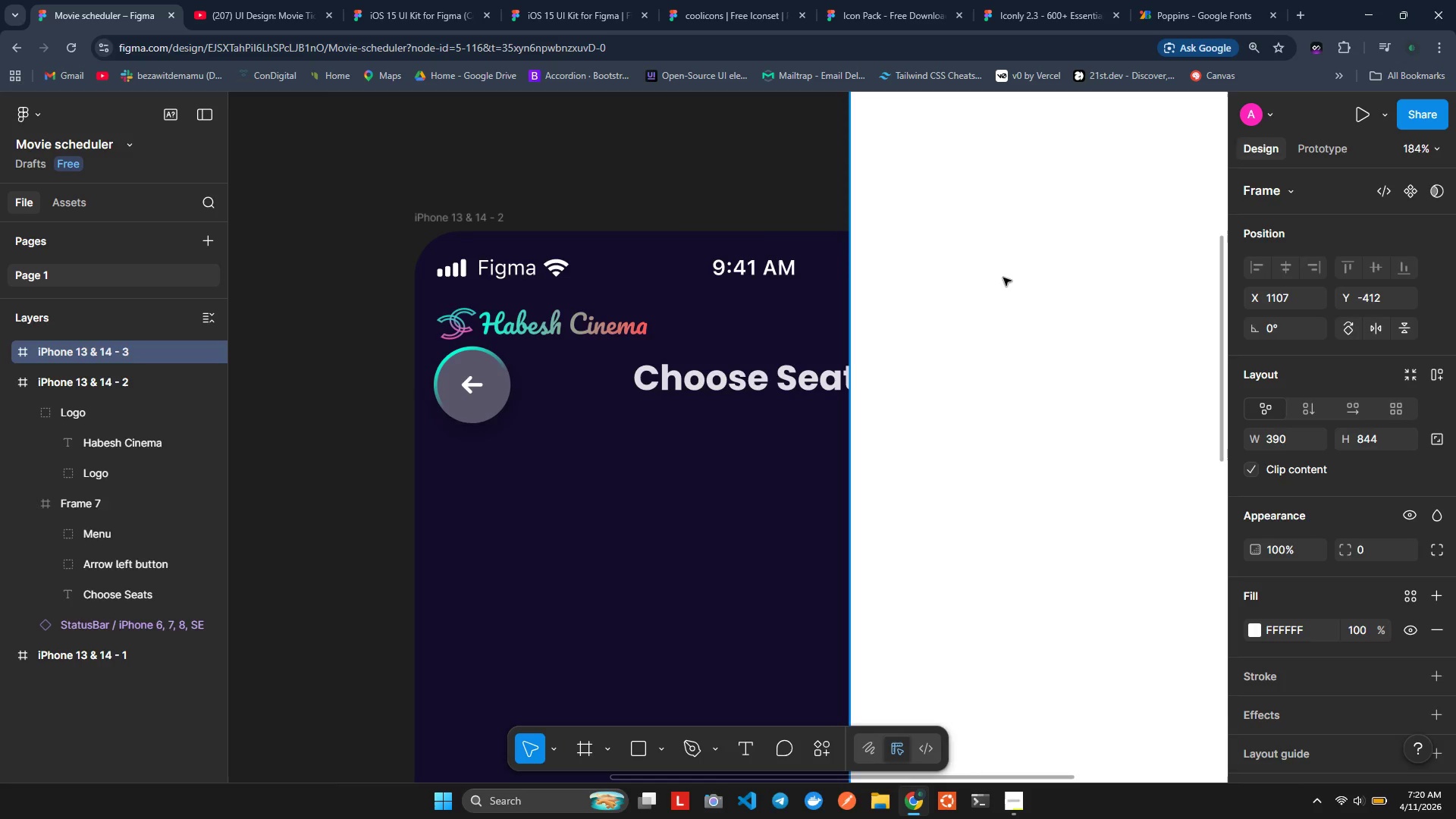 
key(Control+Z)
 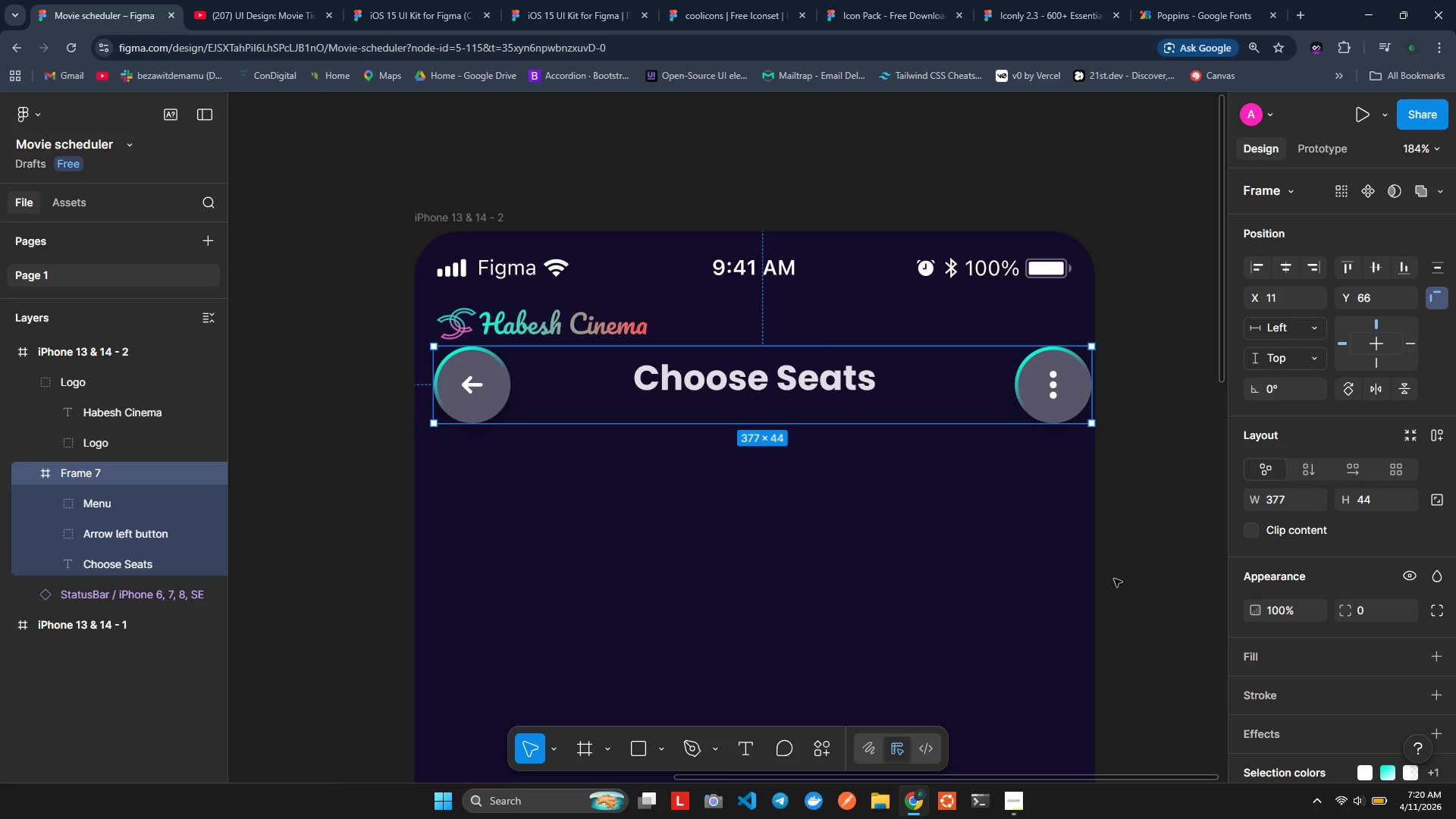 
left_click([1127, 545])
 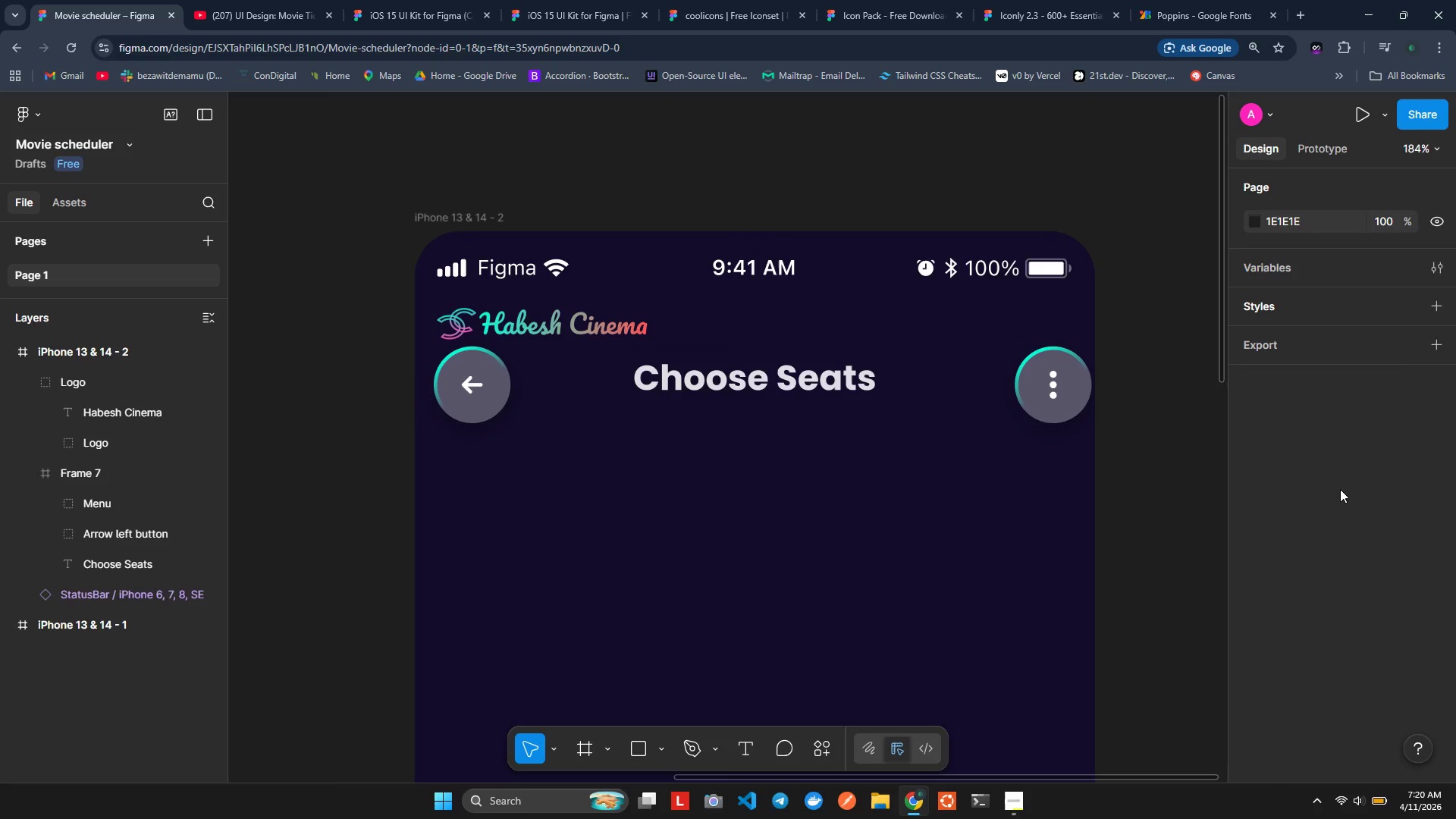 
wait(9.72)
 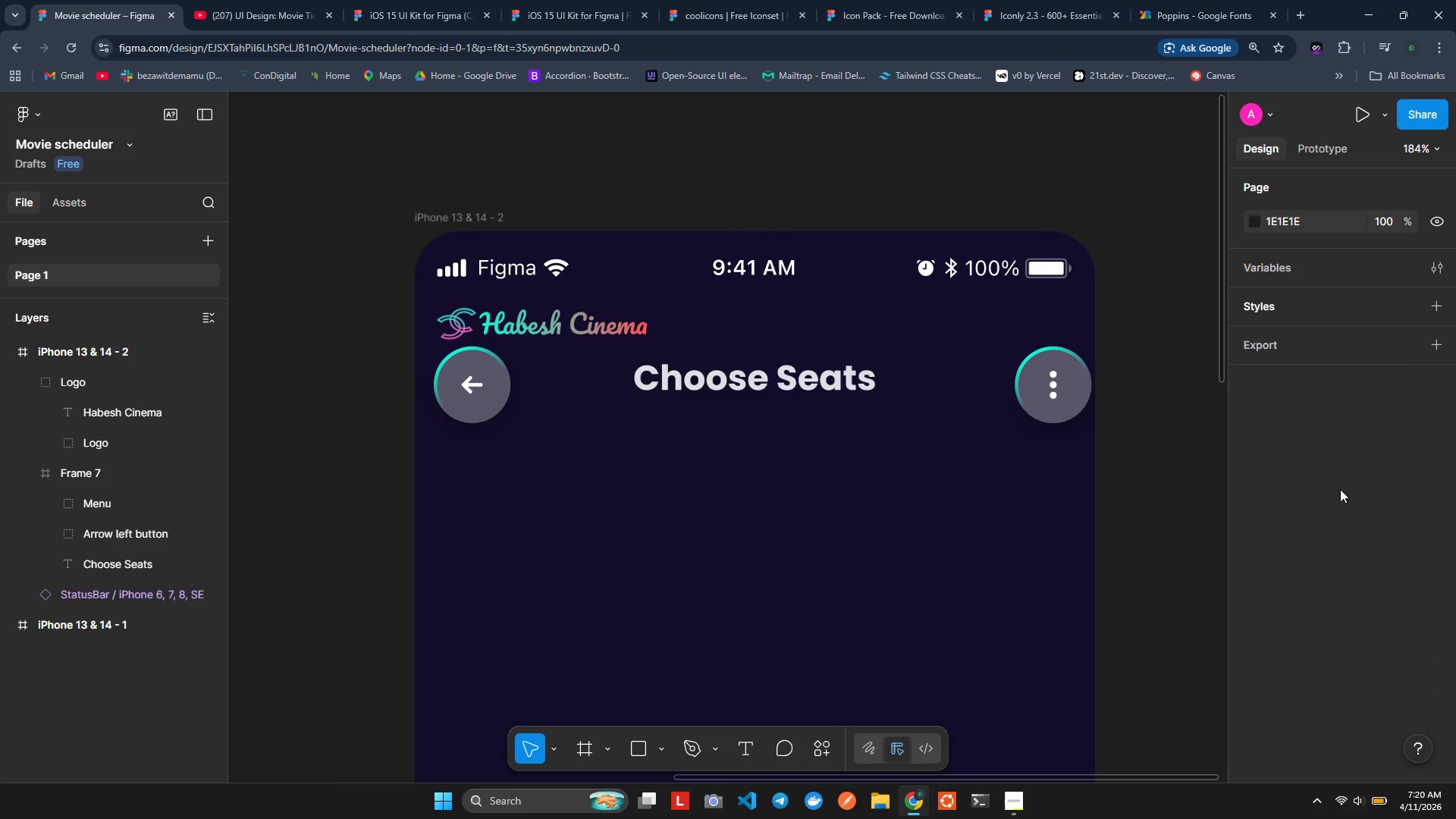 
left_click([905, 391])
 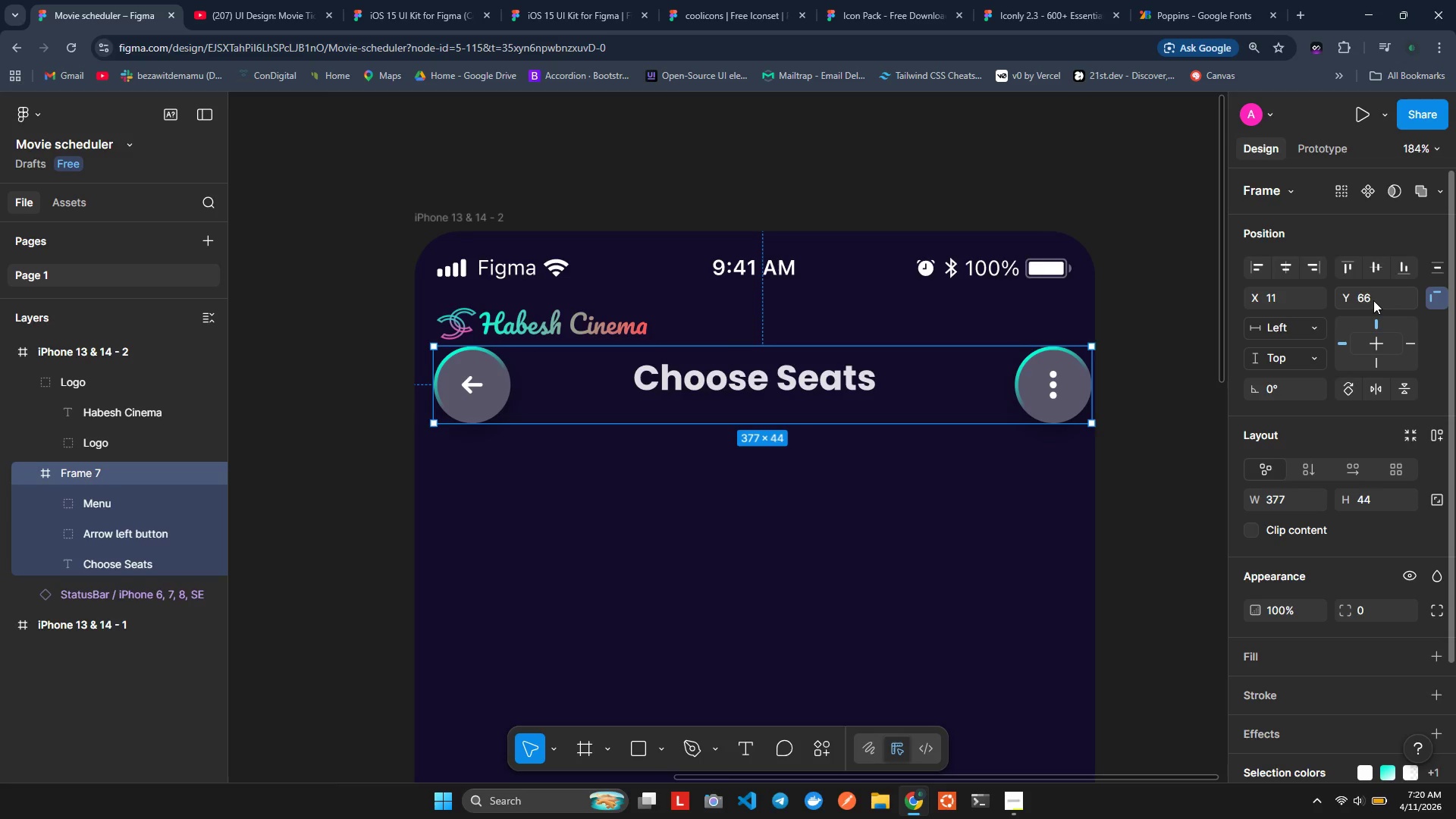 
scroll: coordinate [1357, 431], scroll_direction: down, amount: 1.0
 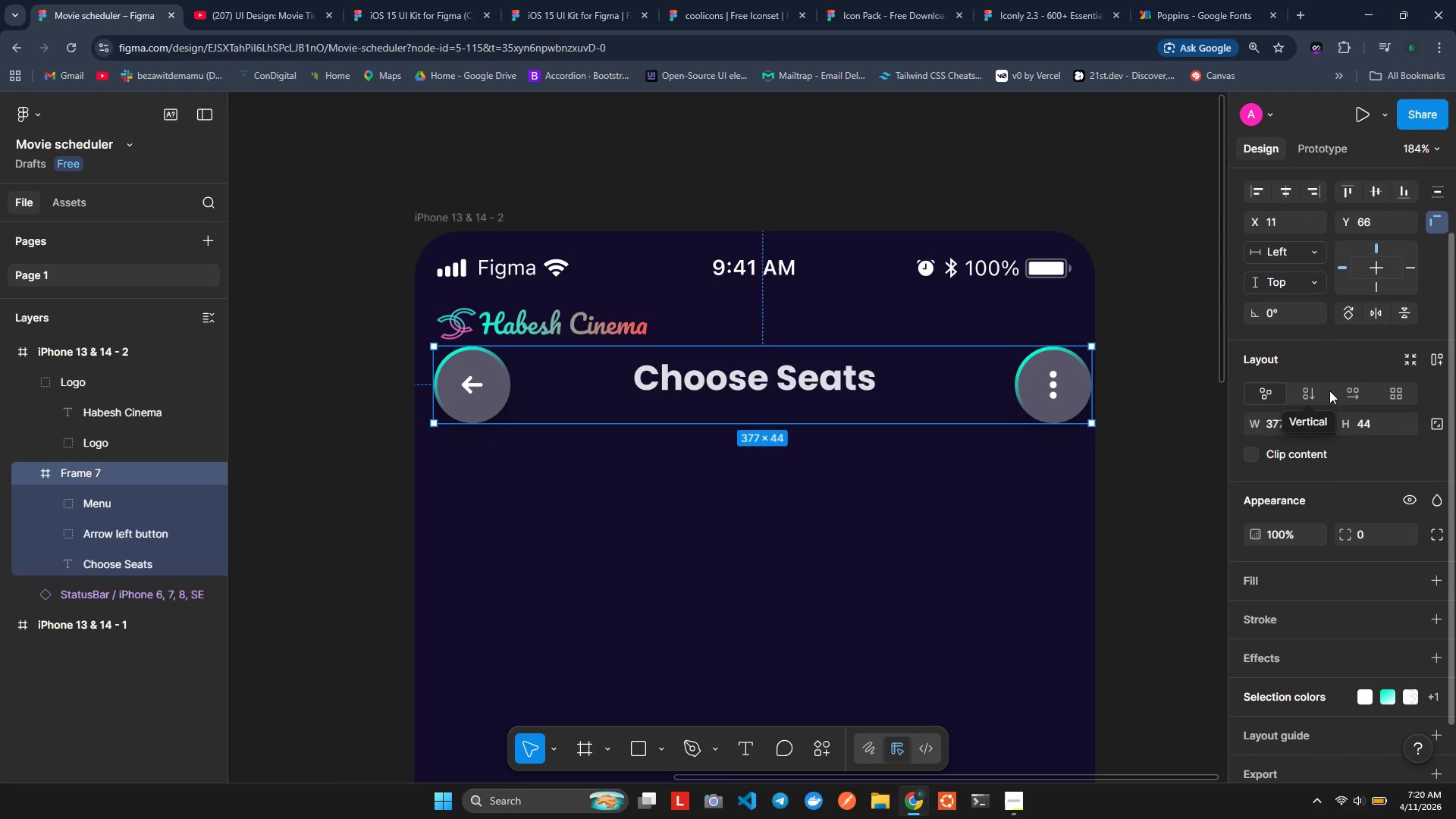 
wait(14.08)
 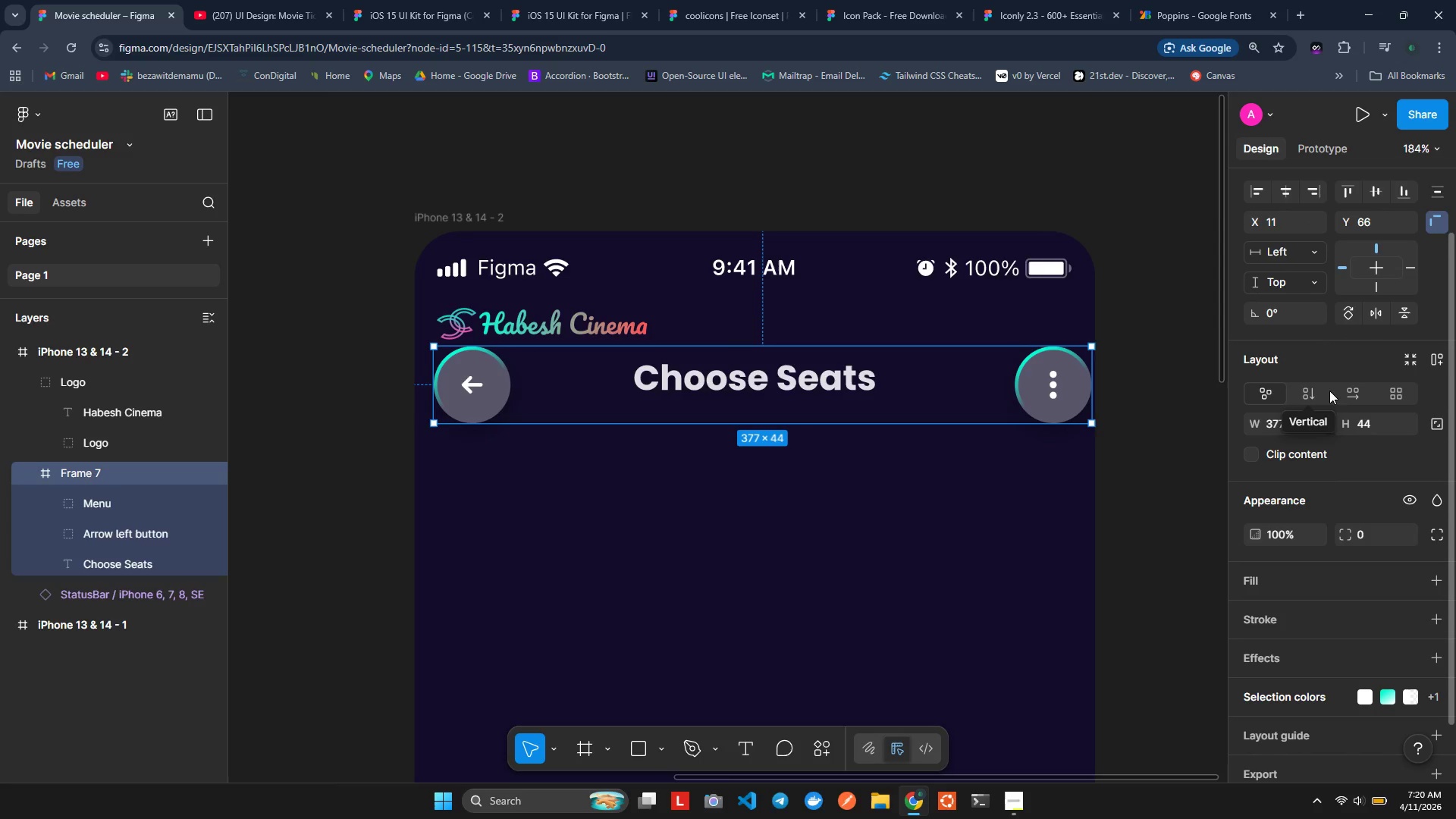 
scroll: coordinate [1330, 582], scroll_direction: down, amount: 3.0
 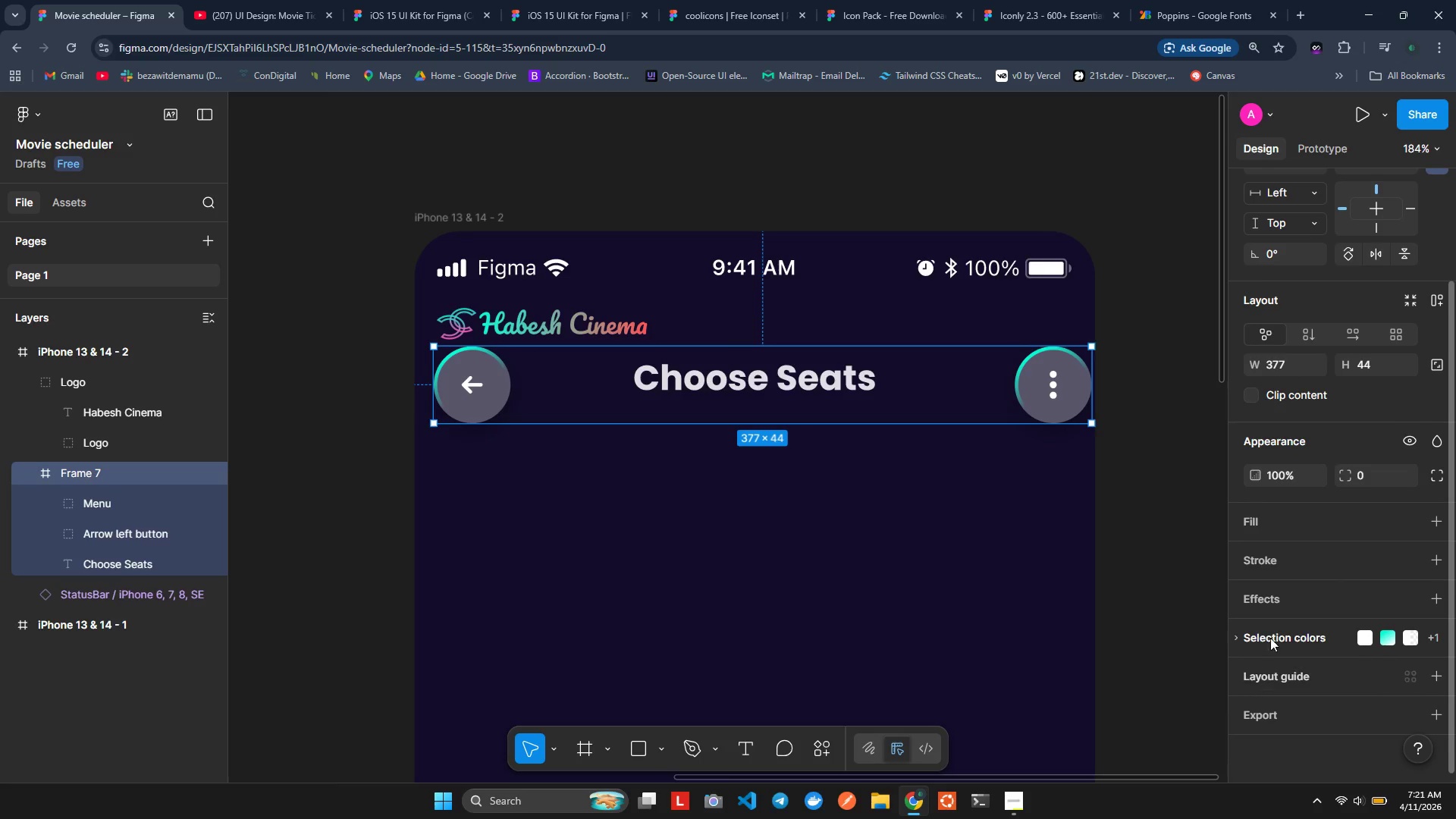 
scroll: coordinate [1279, 557], scroll_direction: up, amount: 3.0
 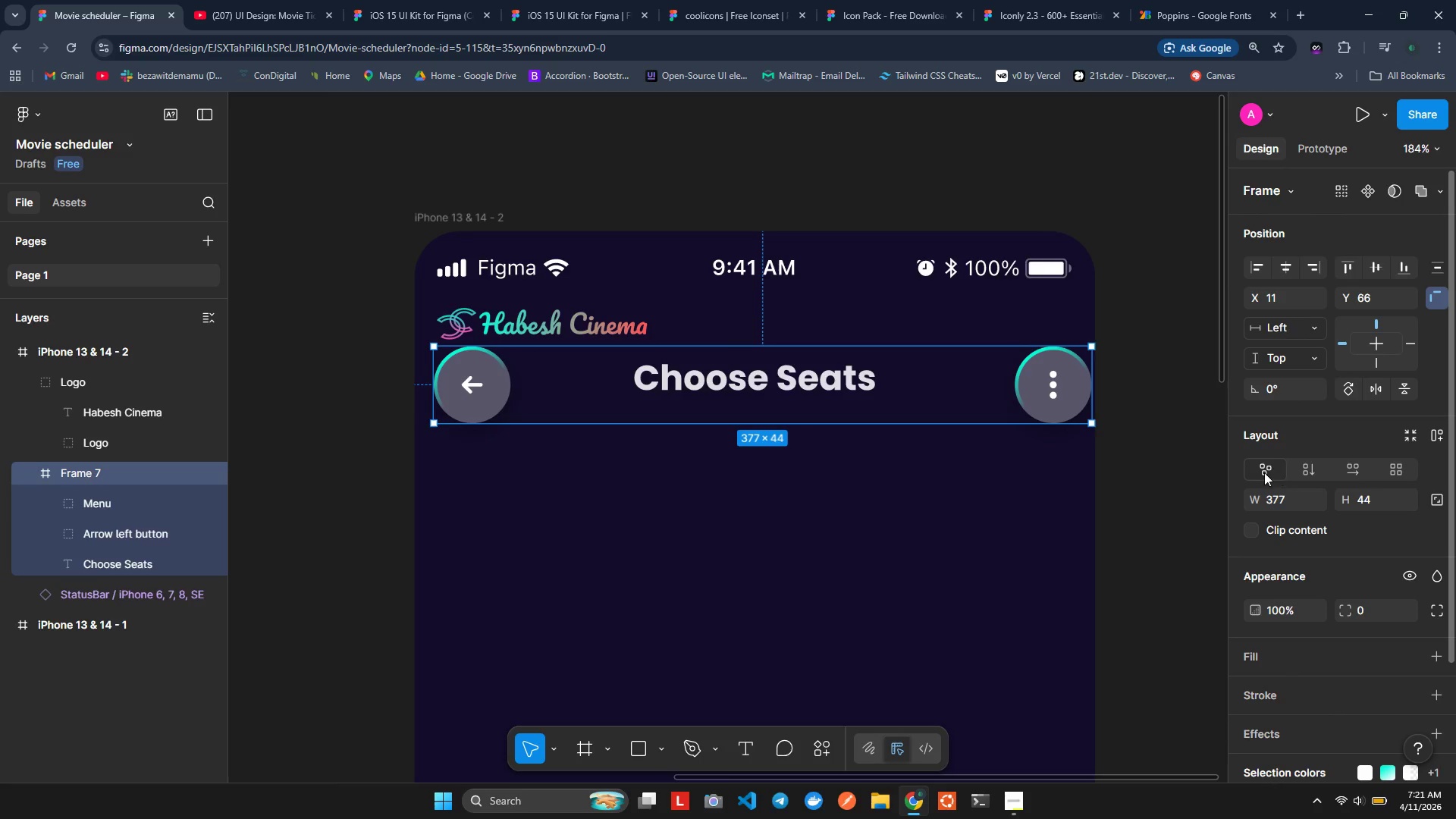 
scroll: coordinate [1268, 521], scroll_direction: down, amount: 1.0
 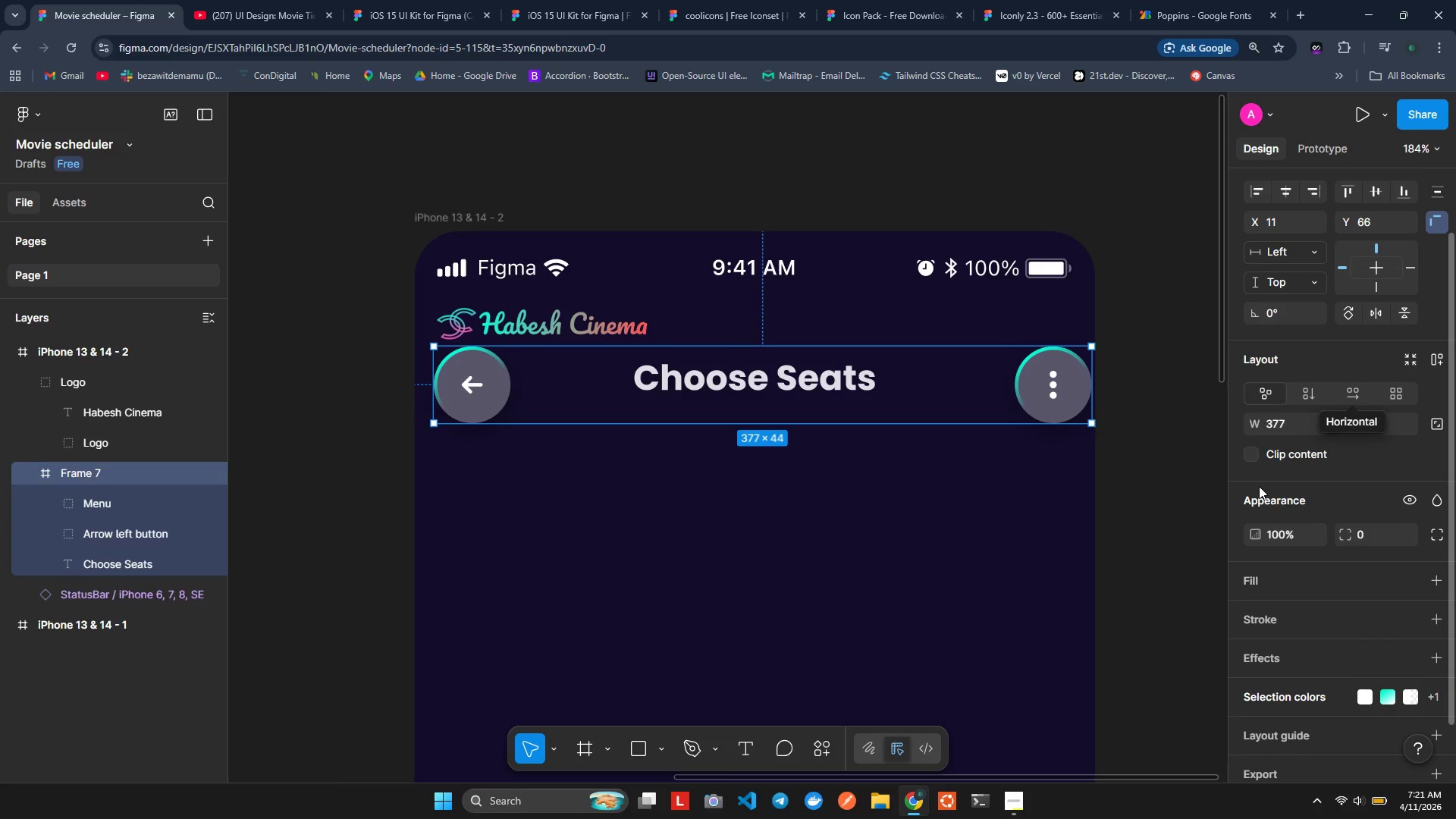 
wait(9.86)
 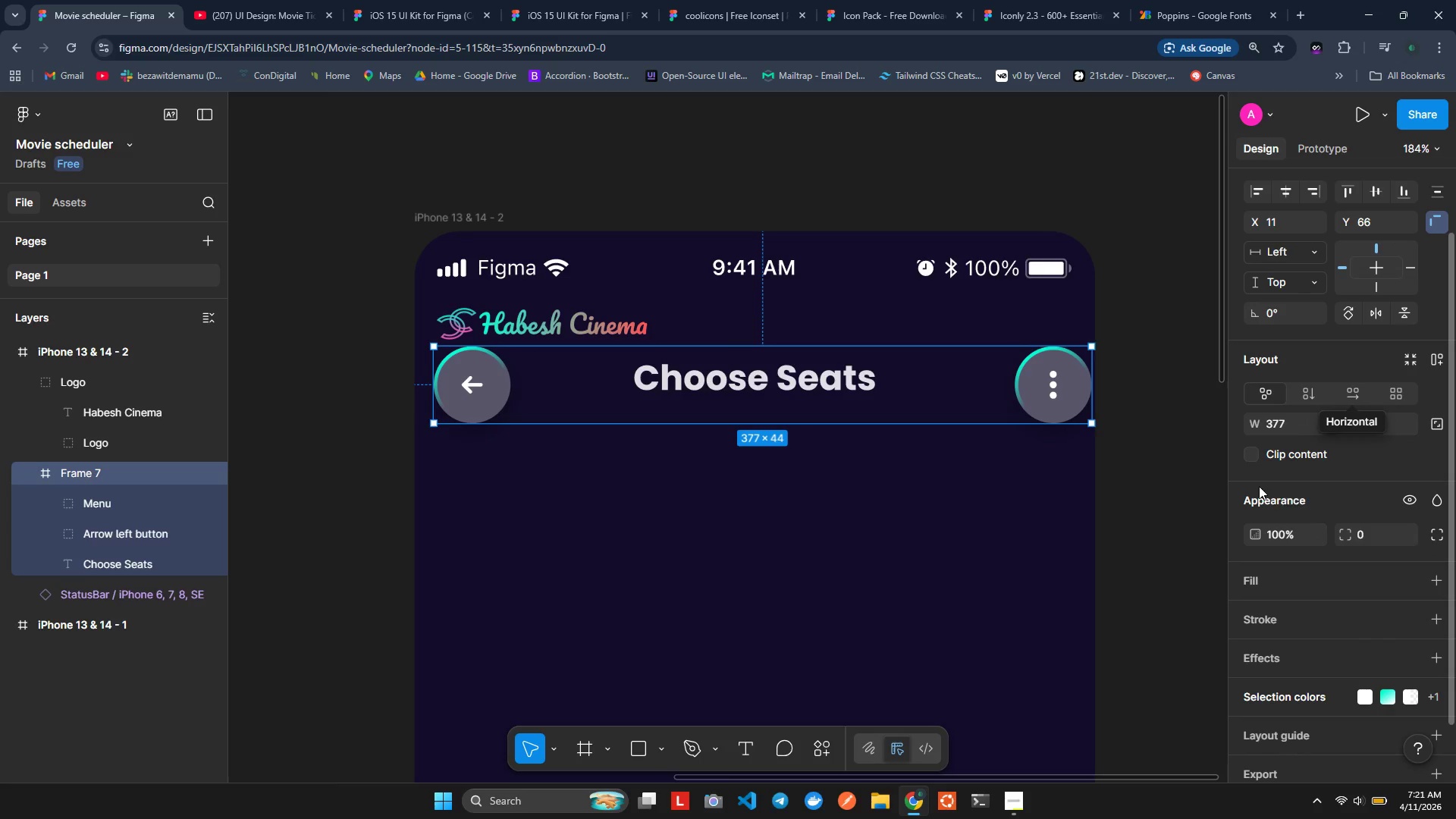 
left_click([1303, 393])
 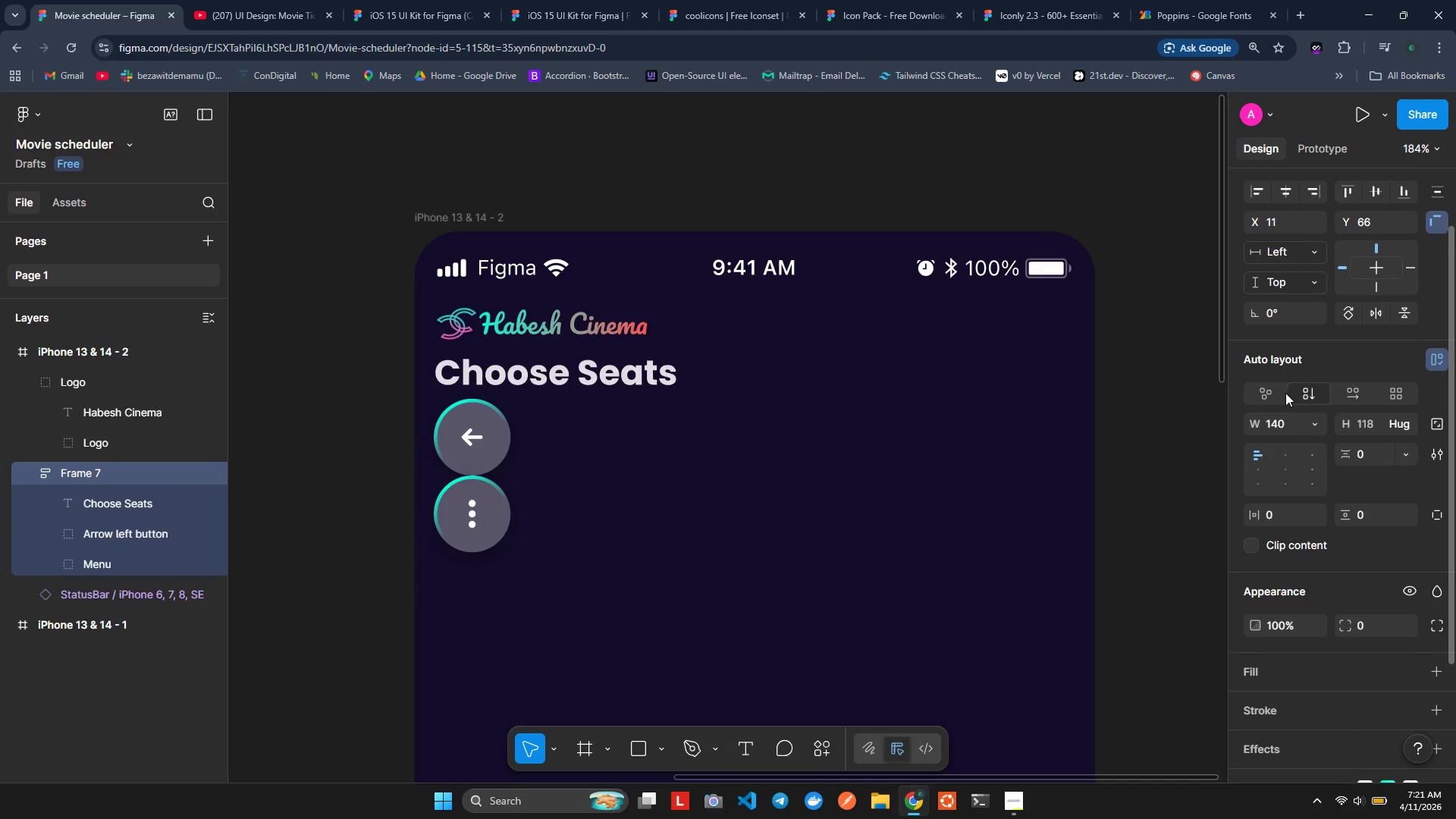 
left_click([1276, 393])
 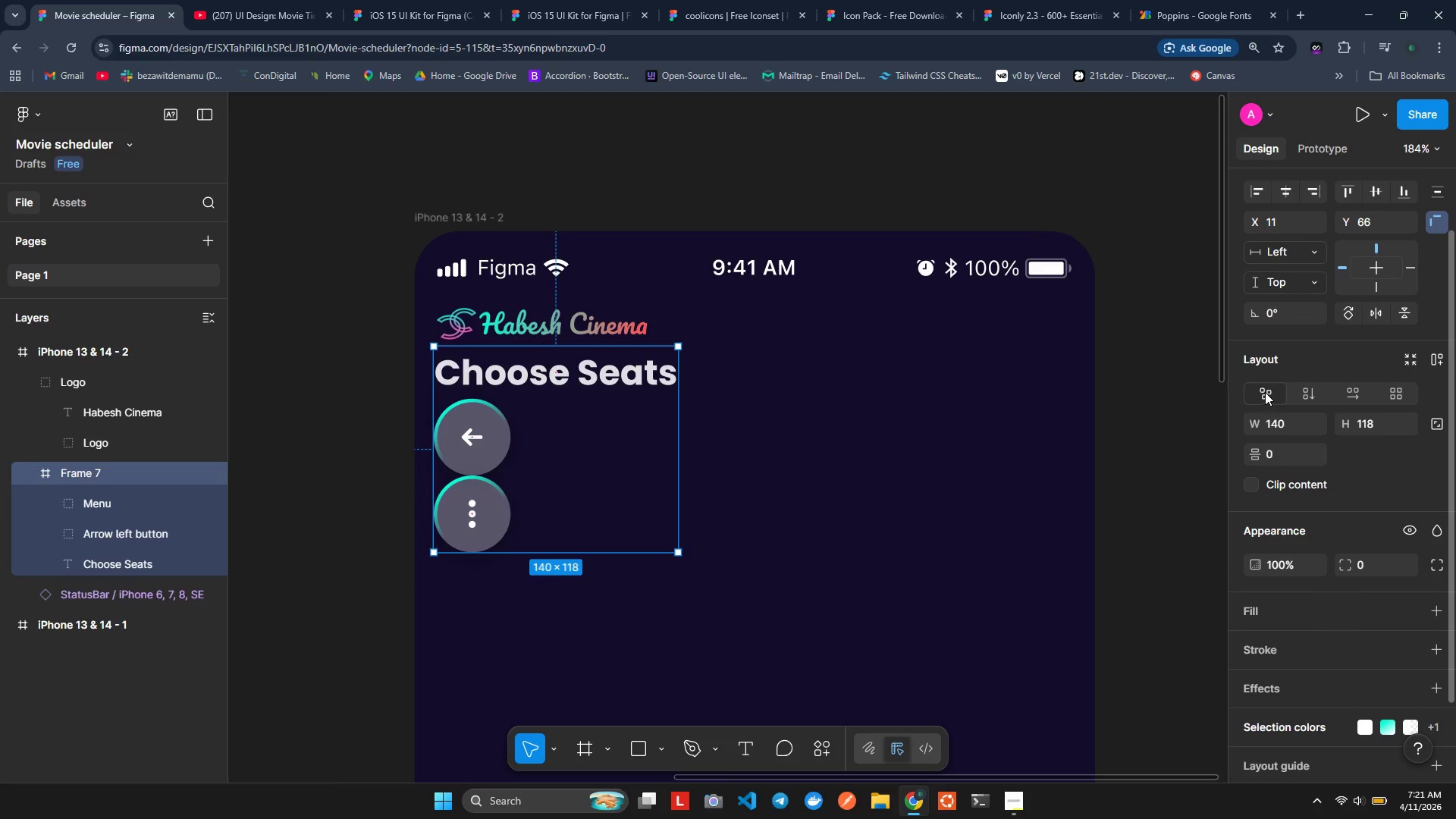 
double_click([1310, 392])
 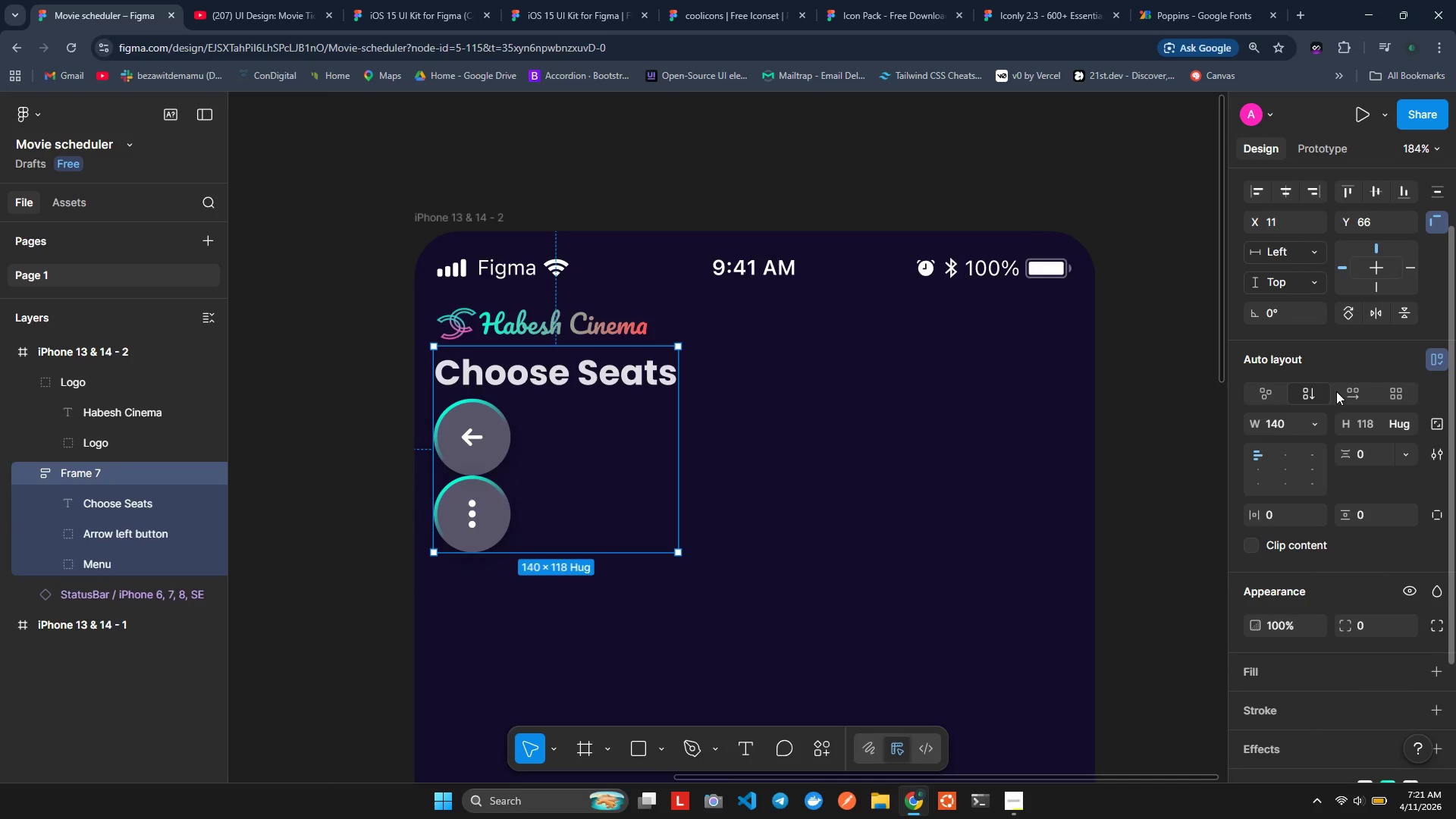 
left_click([1341, 391])
 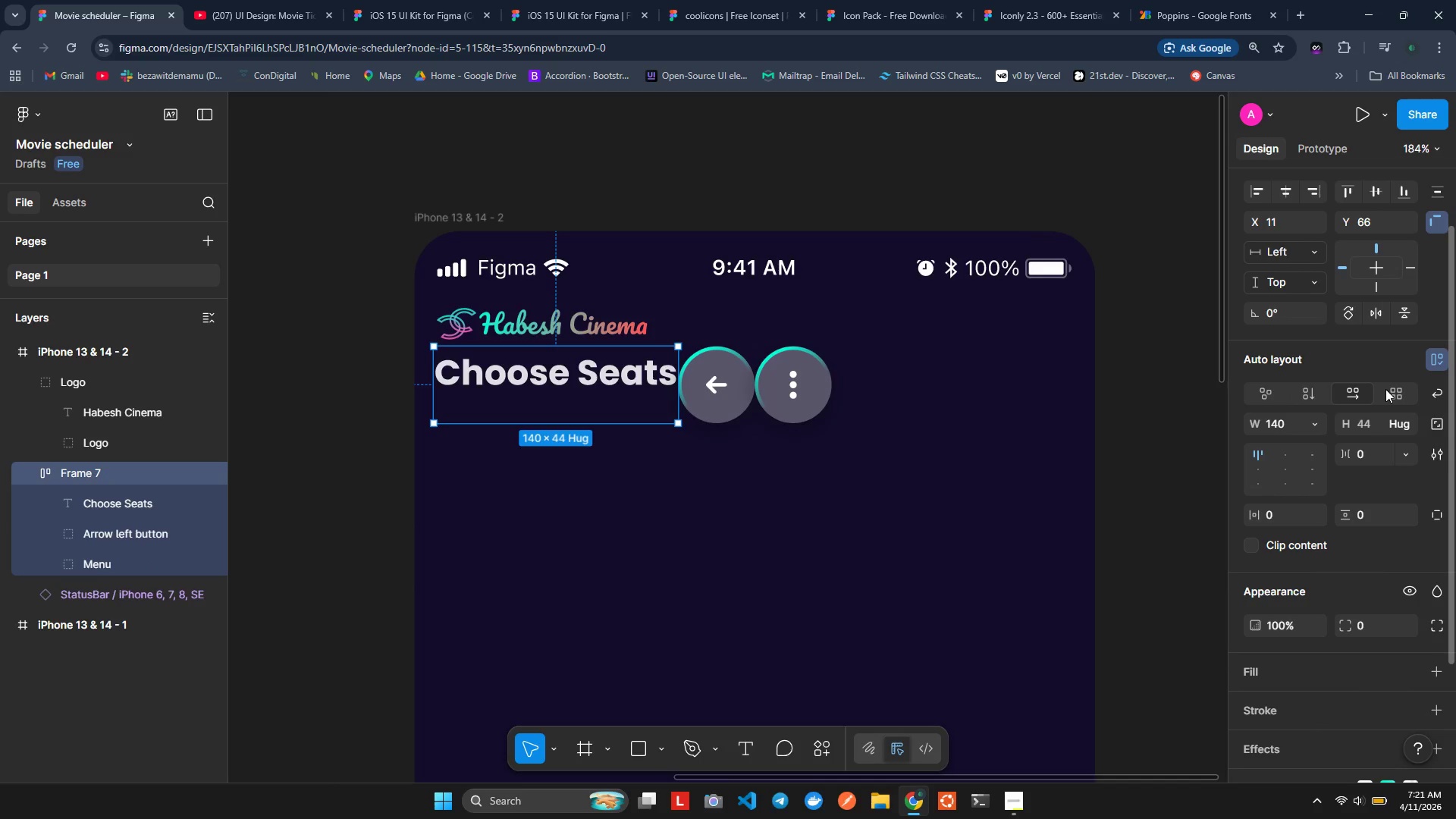 
left_click([1388, 389])
 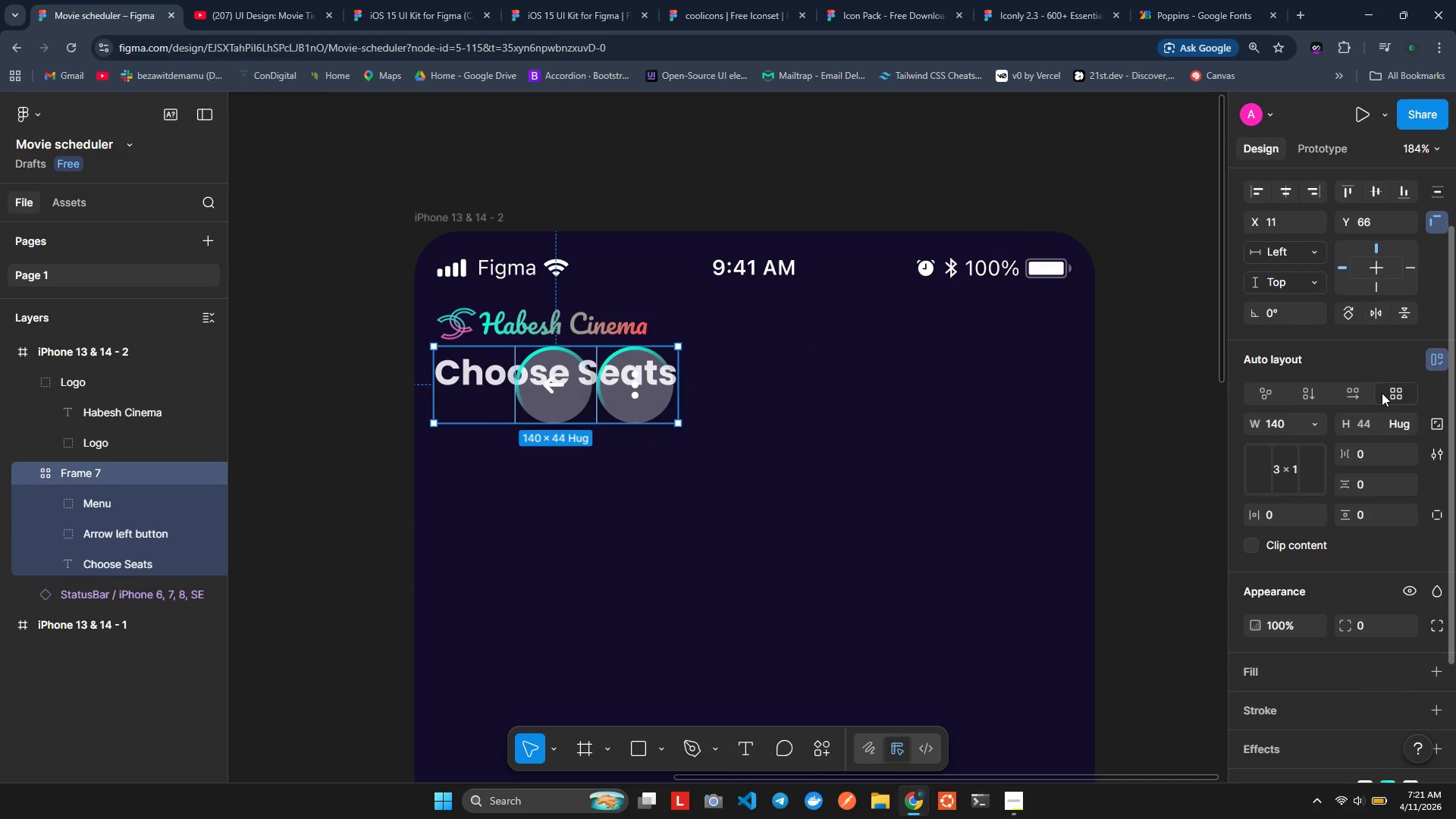 
key(Control+Z)
 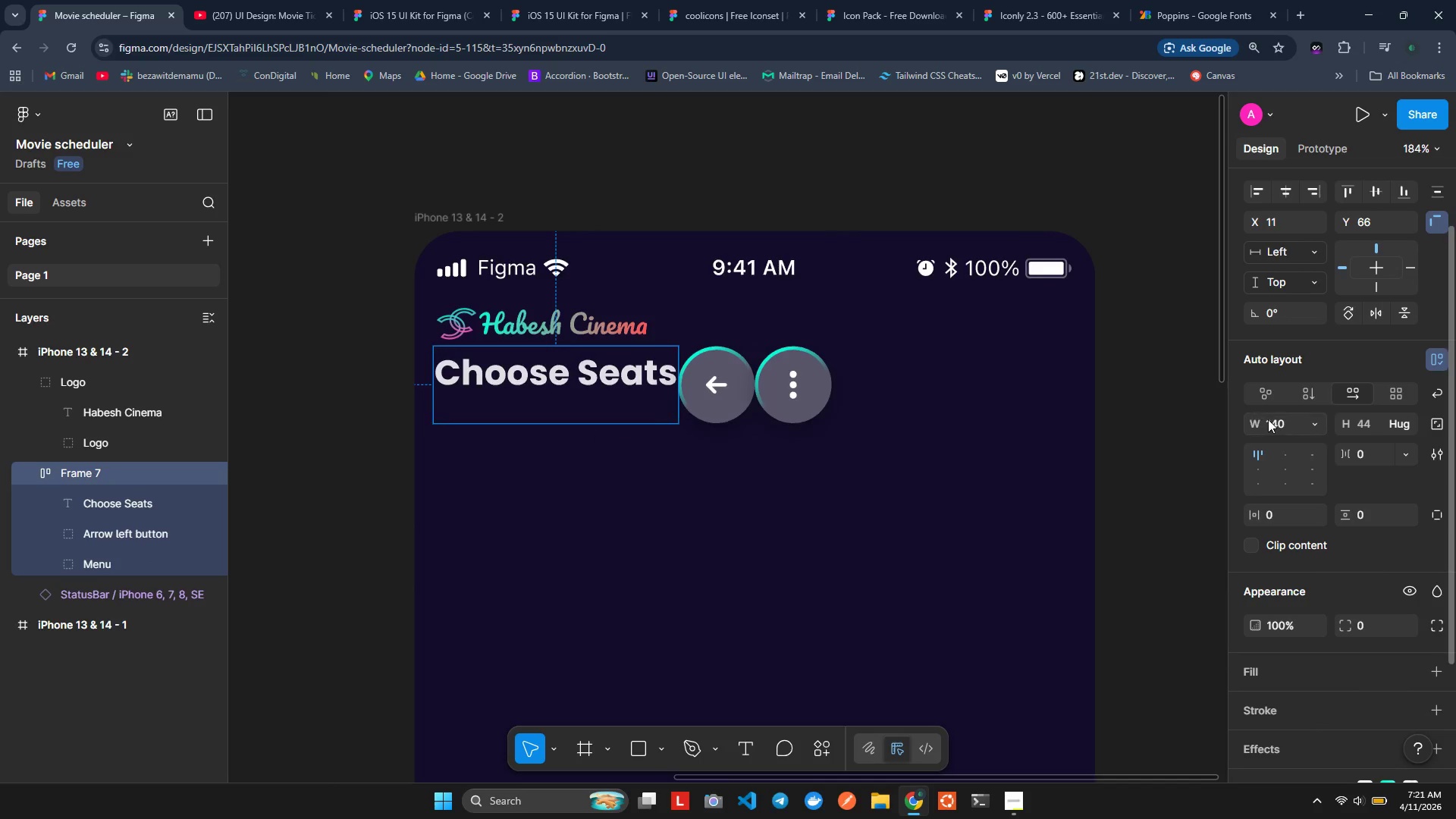 
key(Control+Z)
 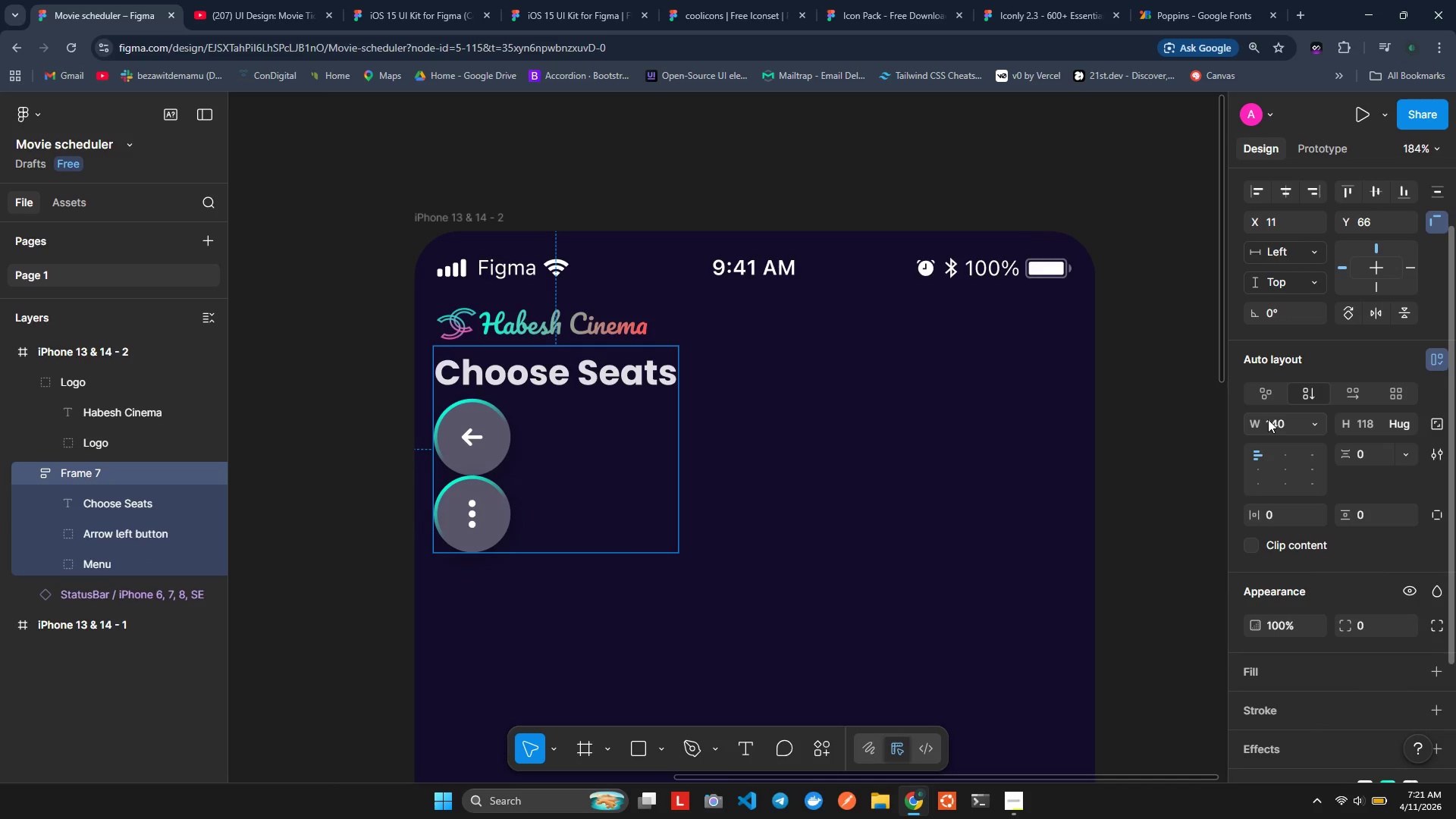 
key(Control+Z)
 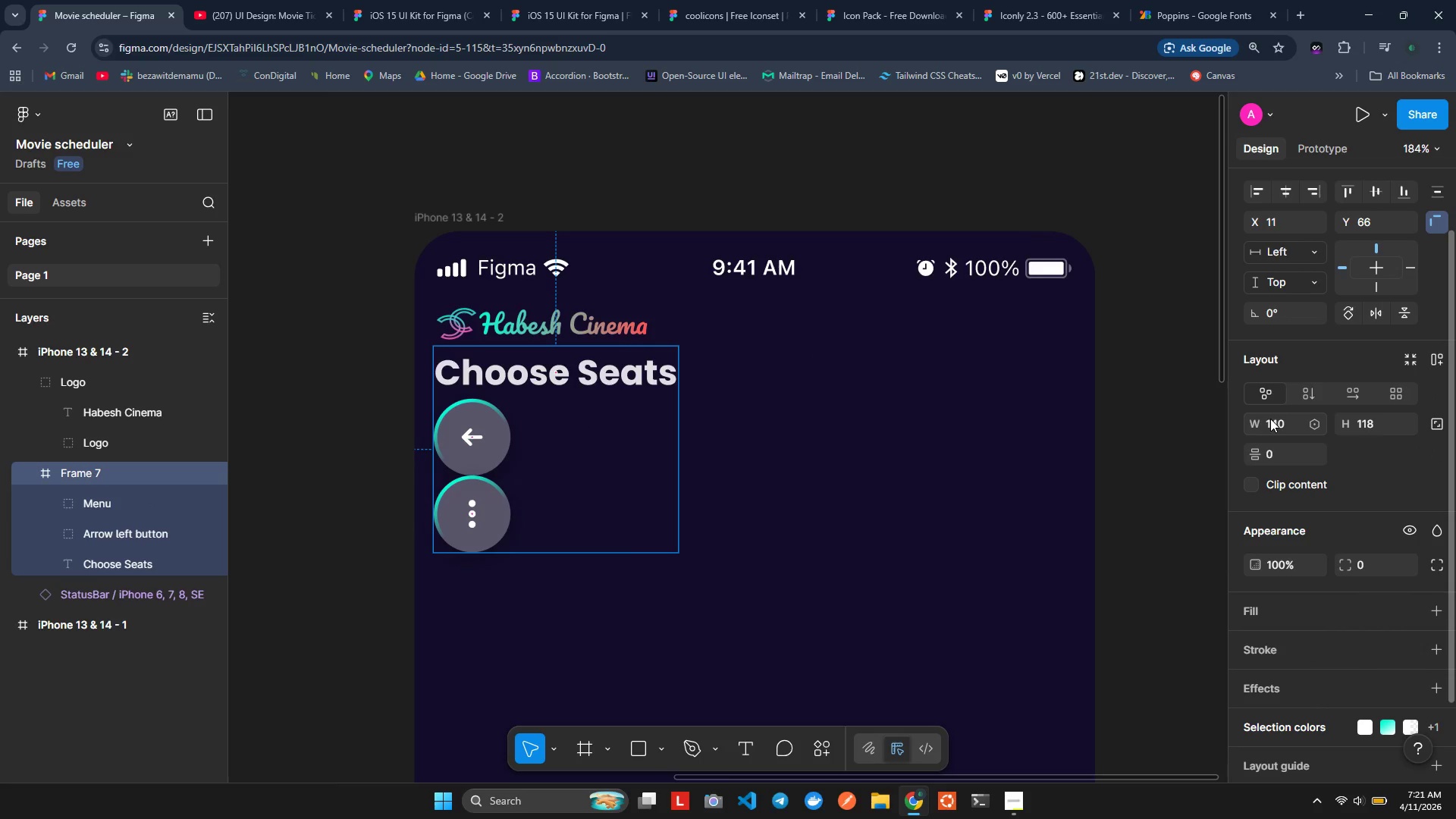 
key(Control+Z)
 